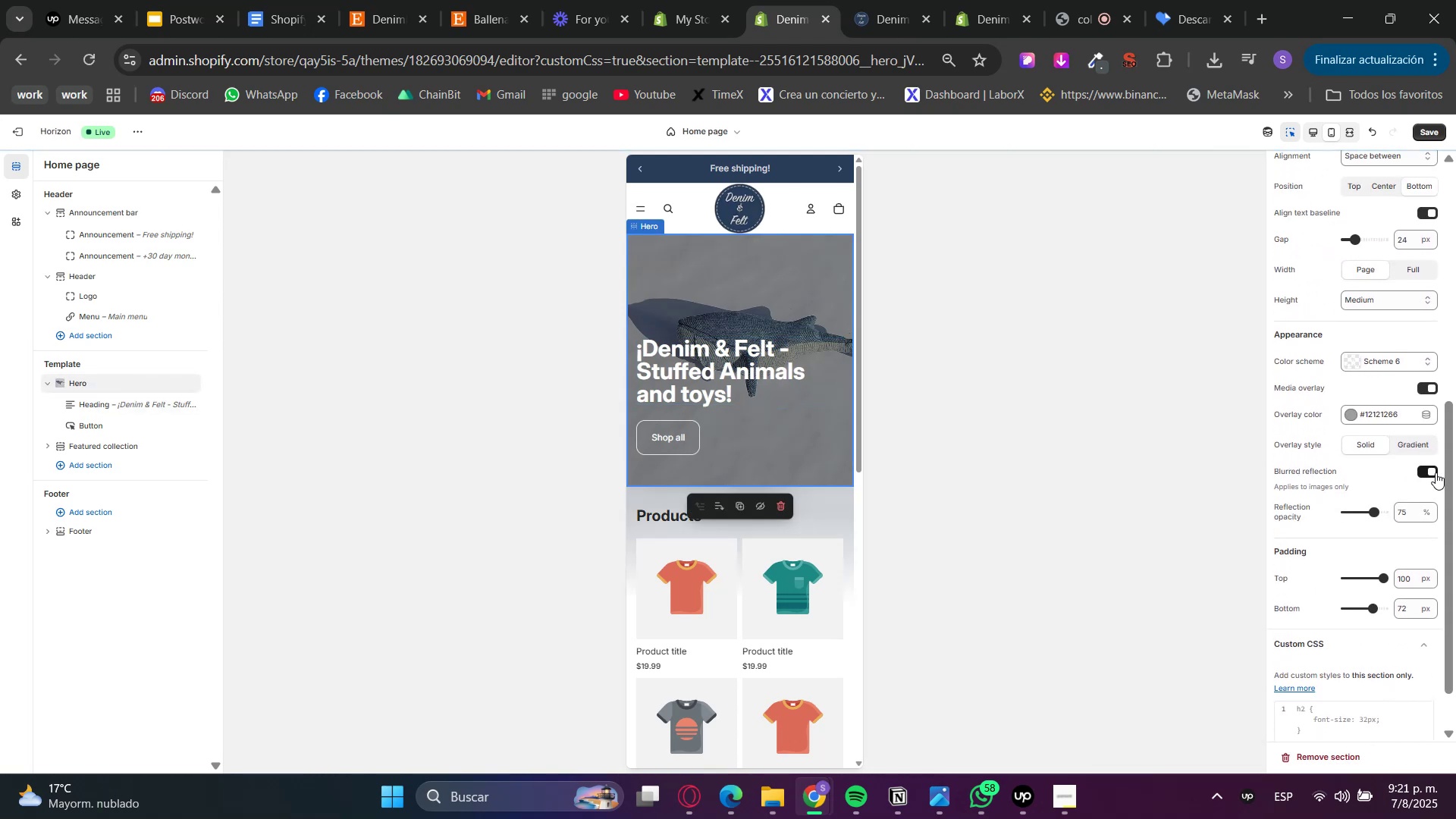 
left_click([1436, 472])
 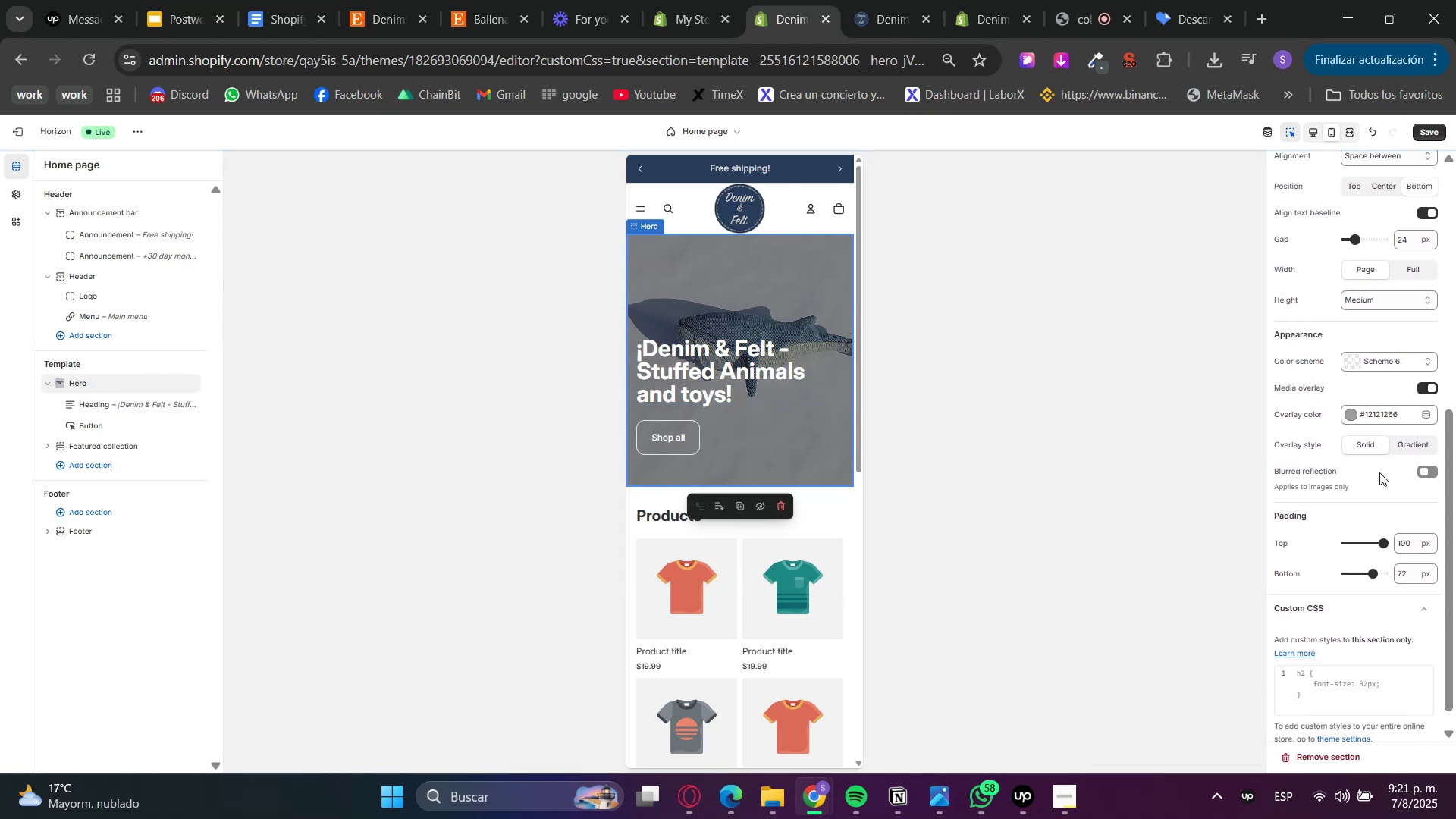 
scroll: coordinate [1352, 480], scroll_direction: up, amount: 4.0
 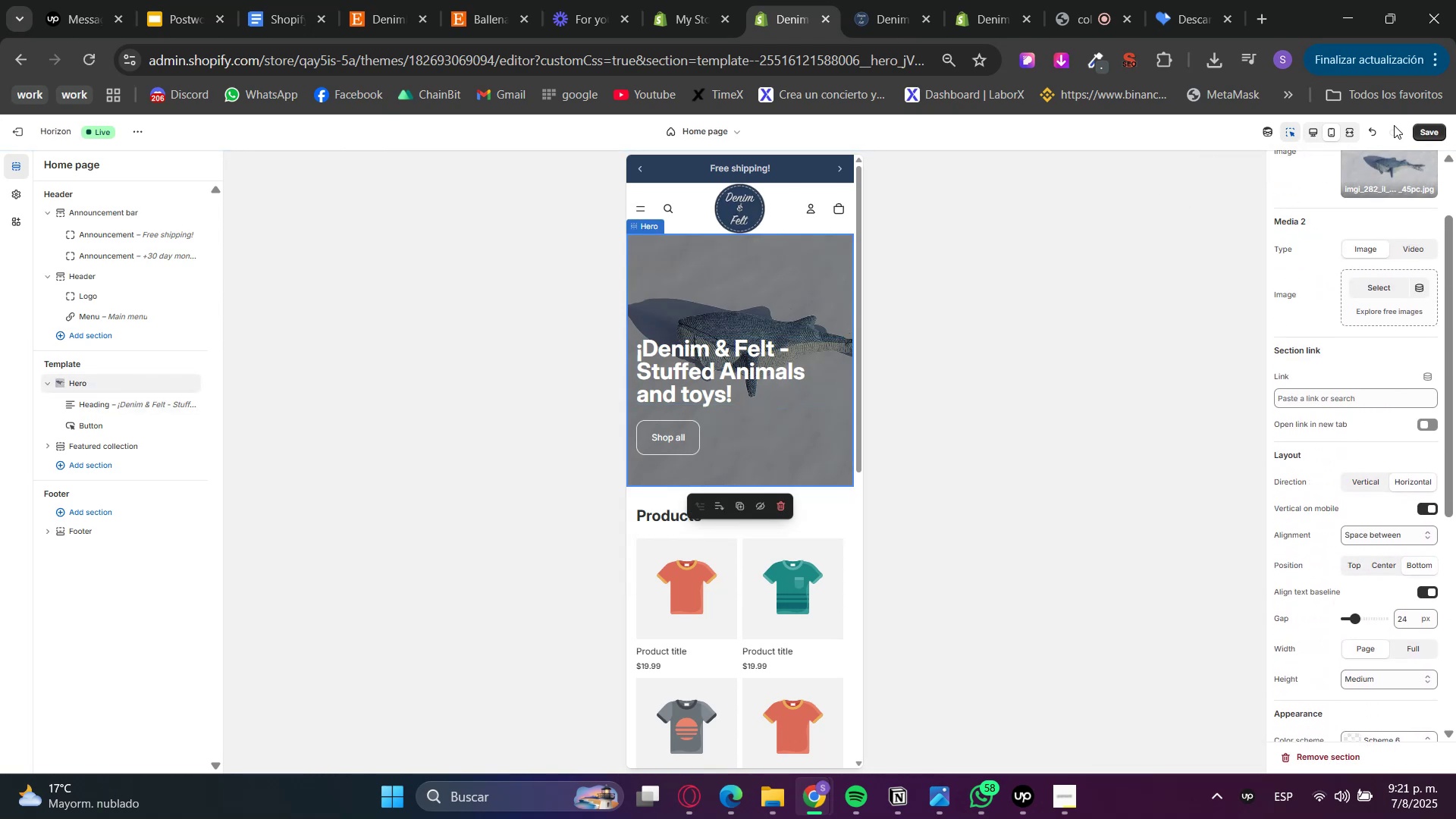 
left_click([1313, 131])
 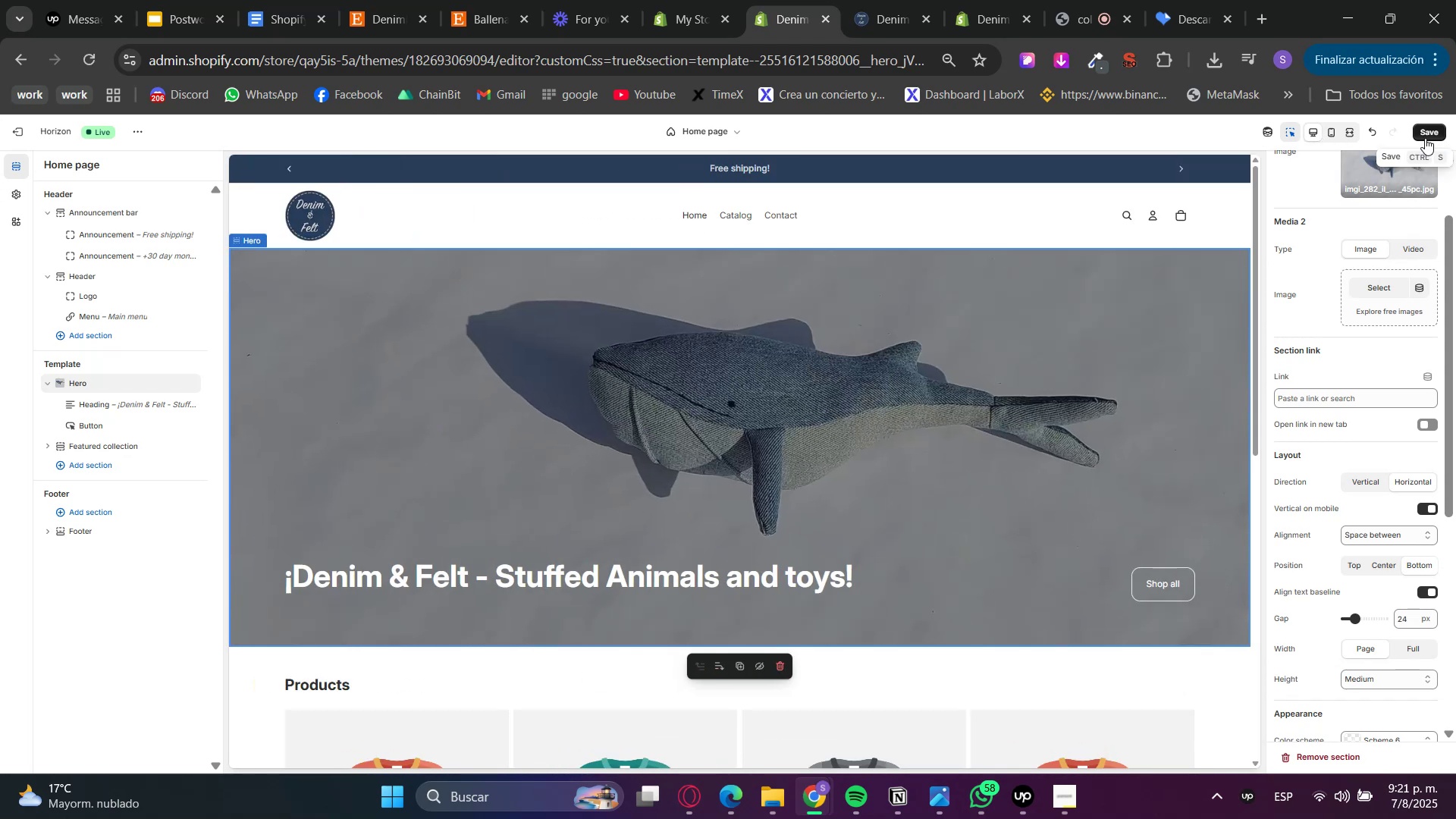 
left_click([1437, 127])
 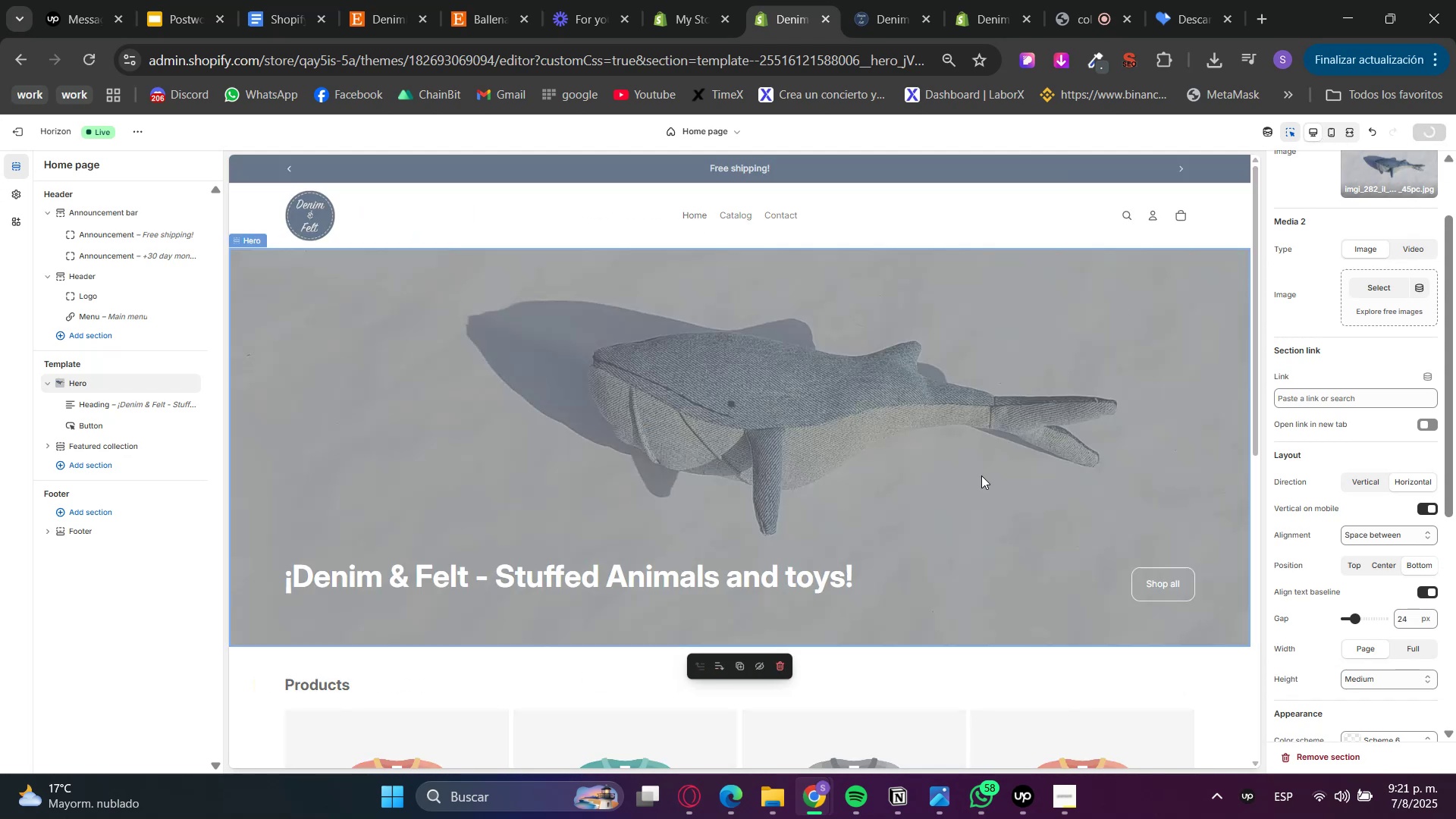 
scroll: coordinate [987, 475], scroll_direction: down, amount: 4.0
 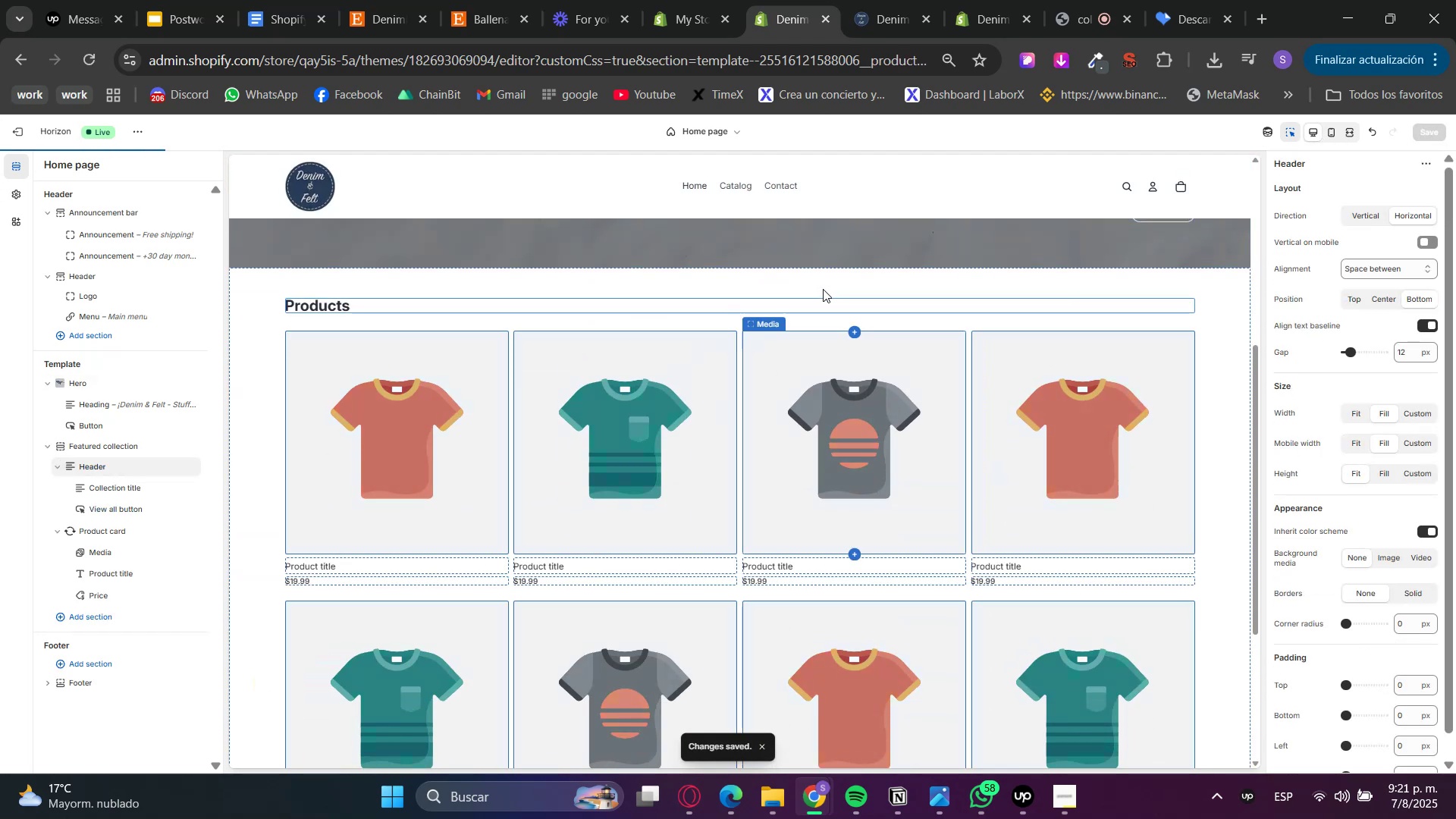 
left_click([767, 283])
 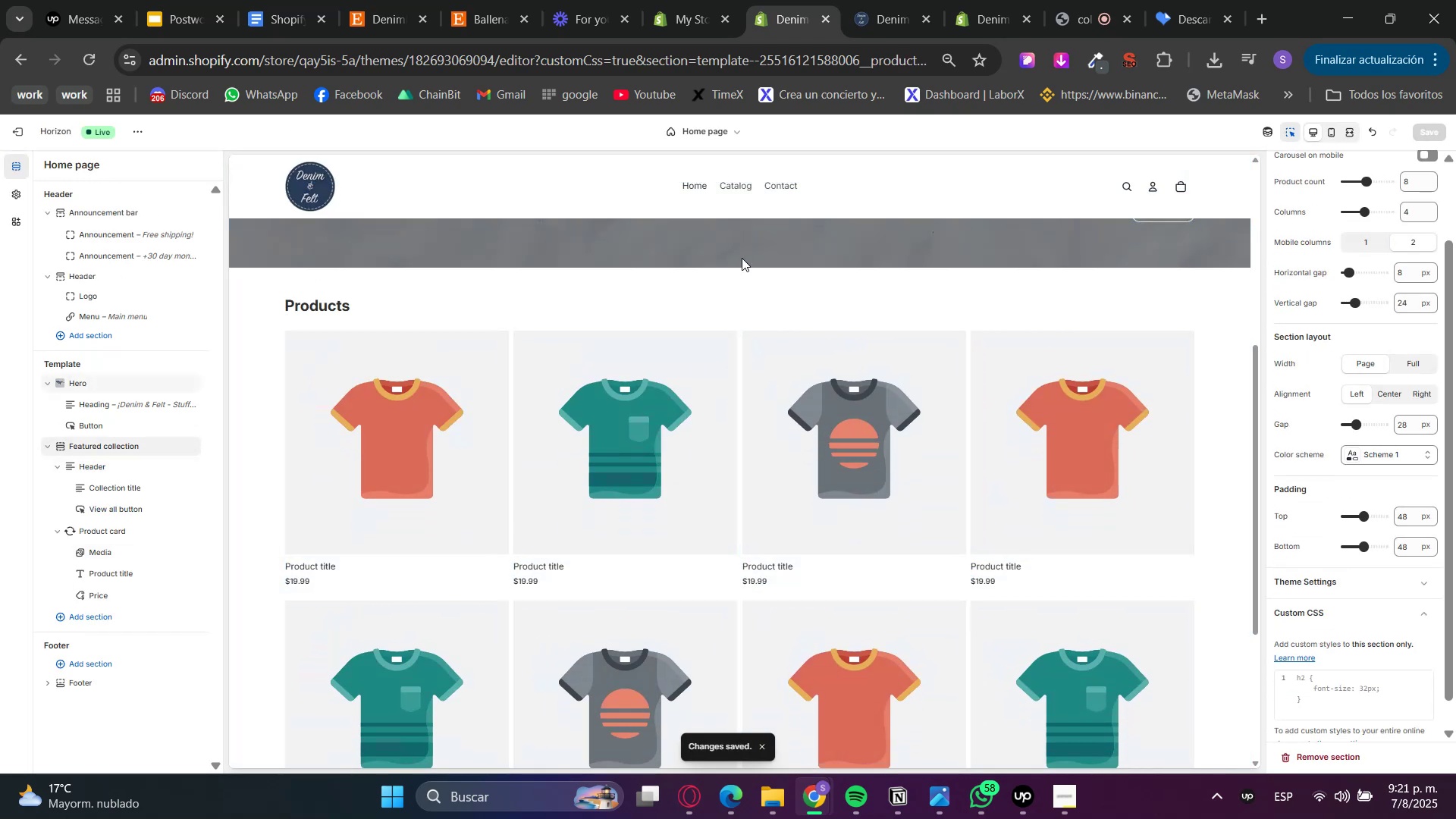 
left_click([742, 268])
 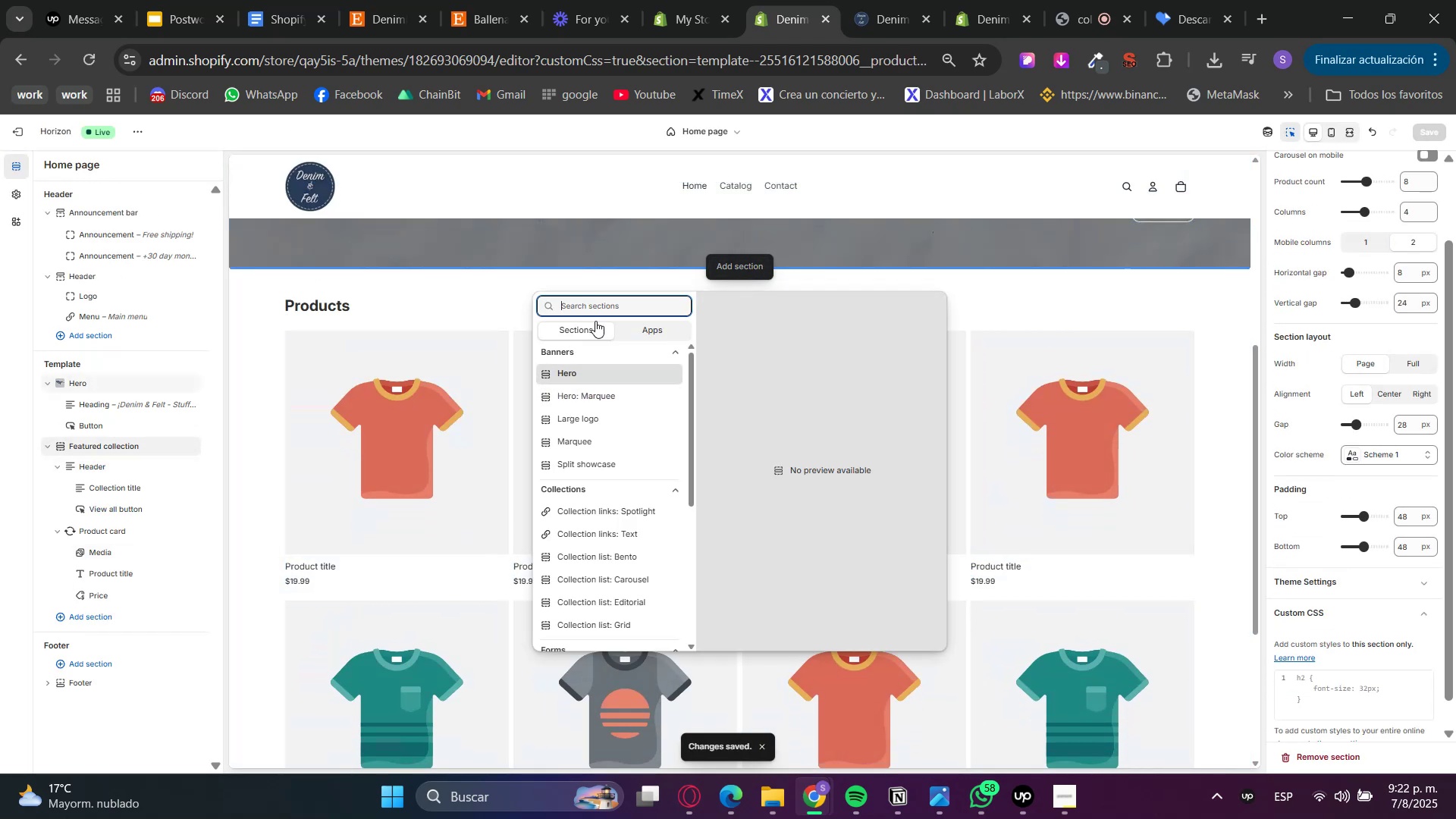 
left_click([598, 306])
 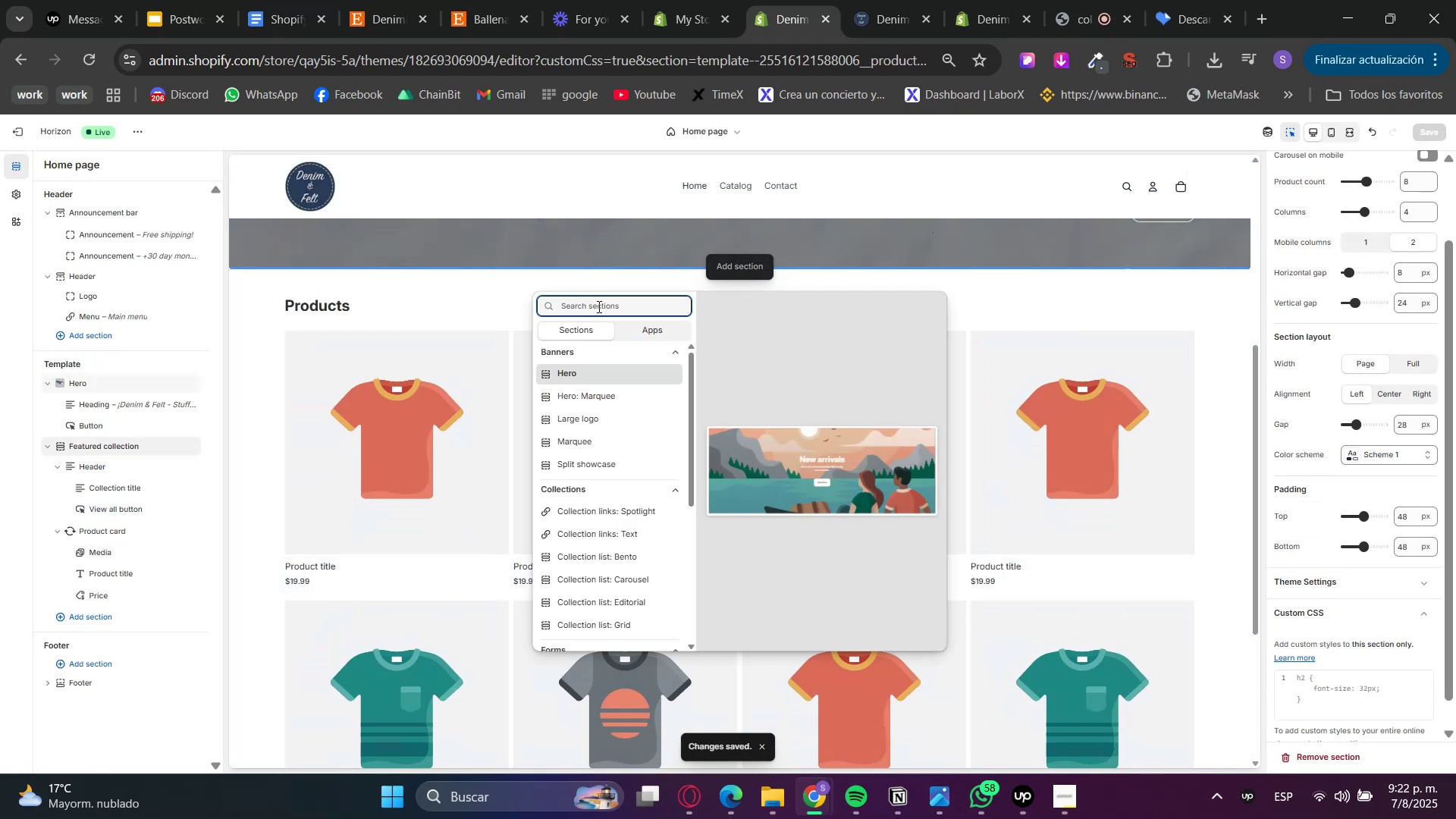 
type(cat)
key(Backspace)
 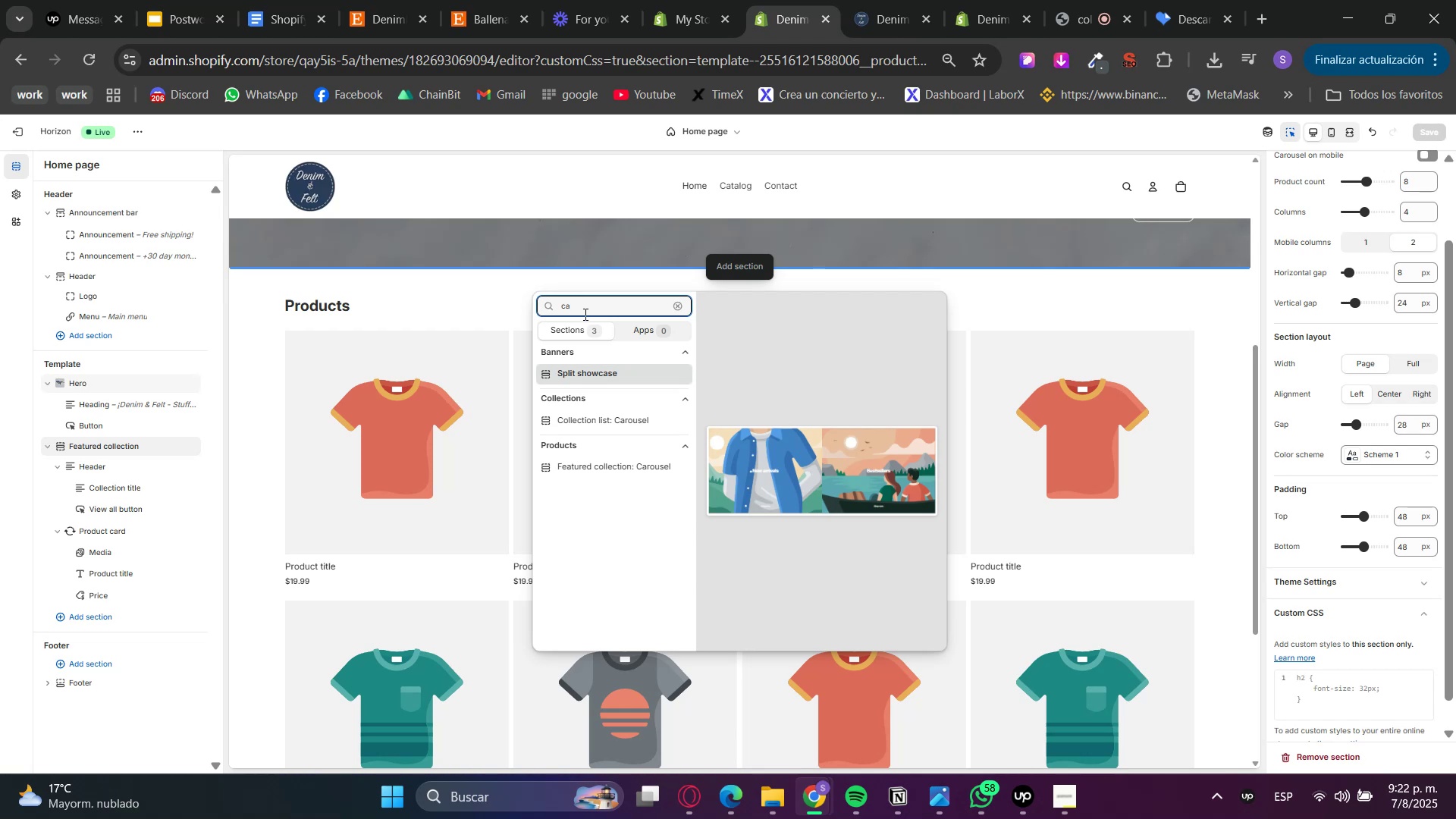 
double_click([584, 314])
 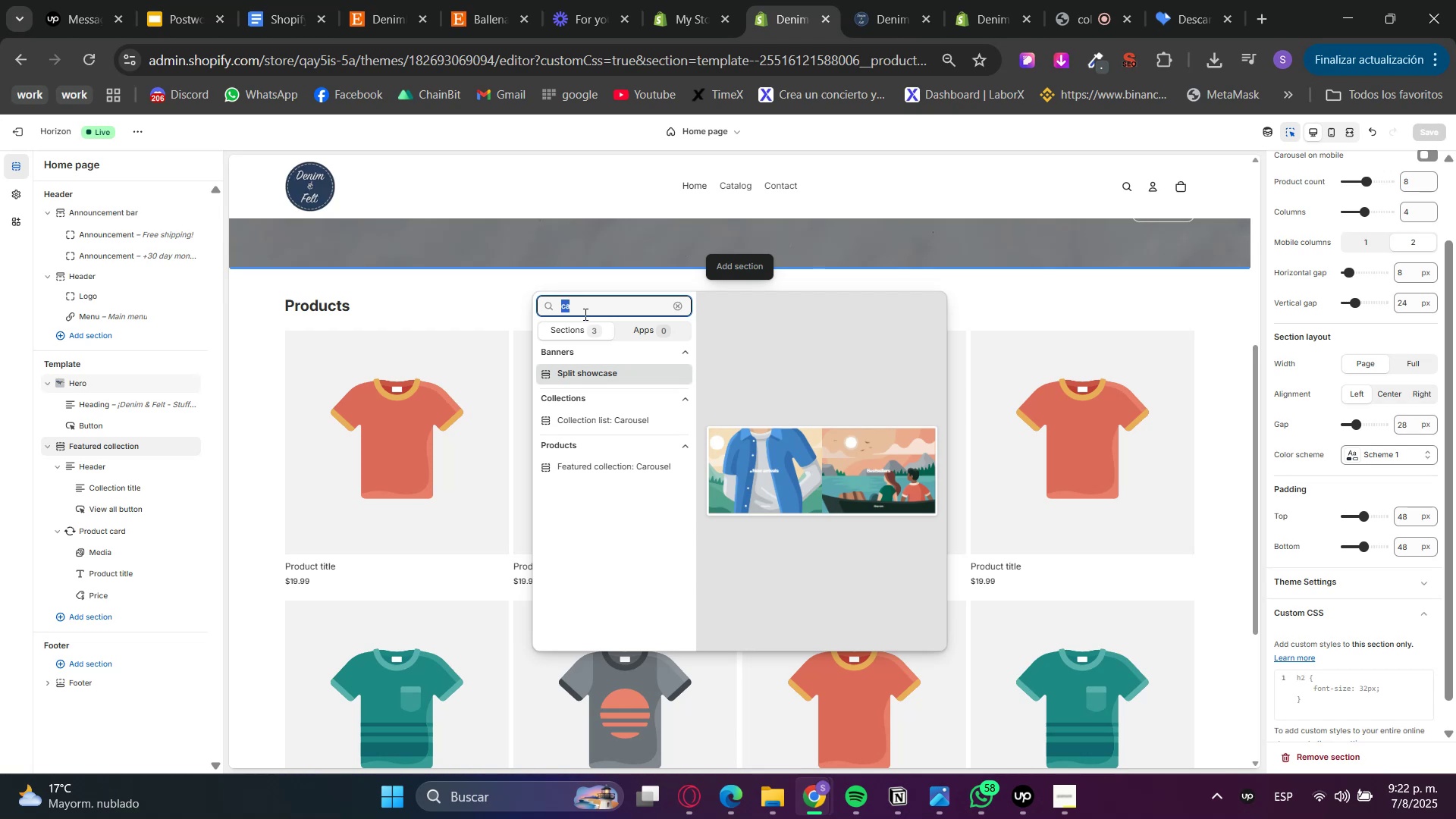 
type(coll)
 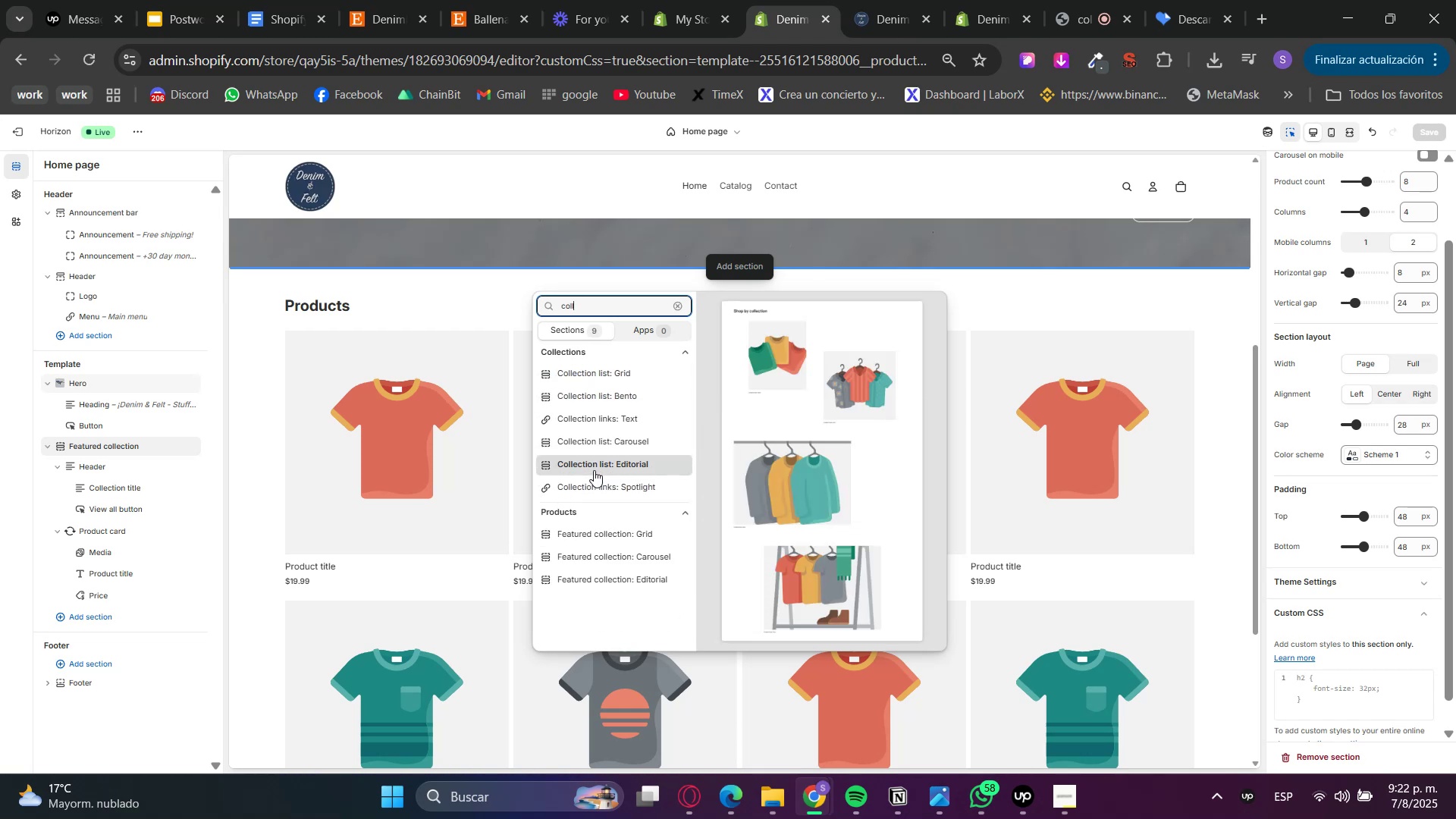 
wait(11.54)
 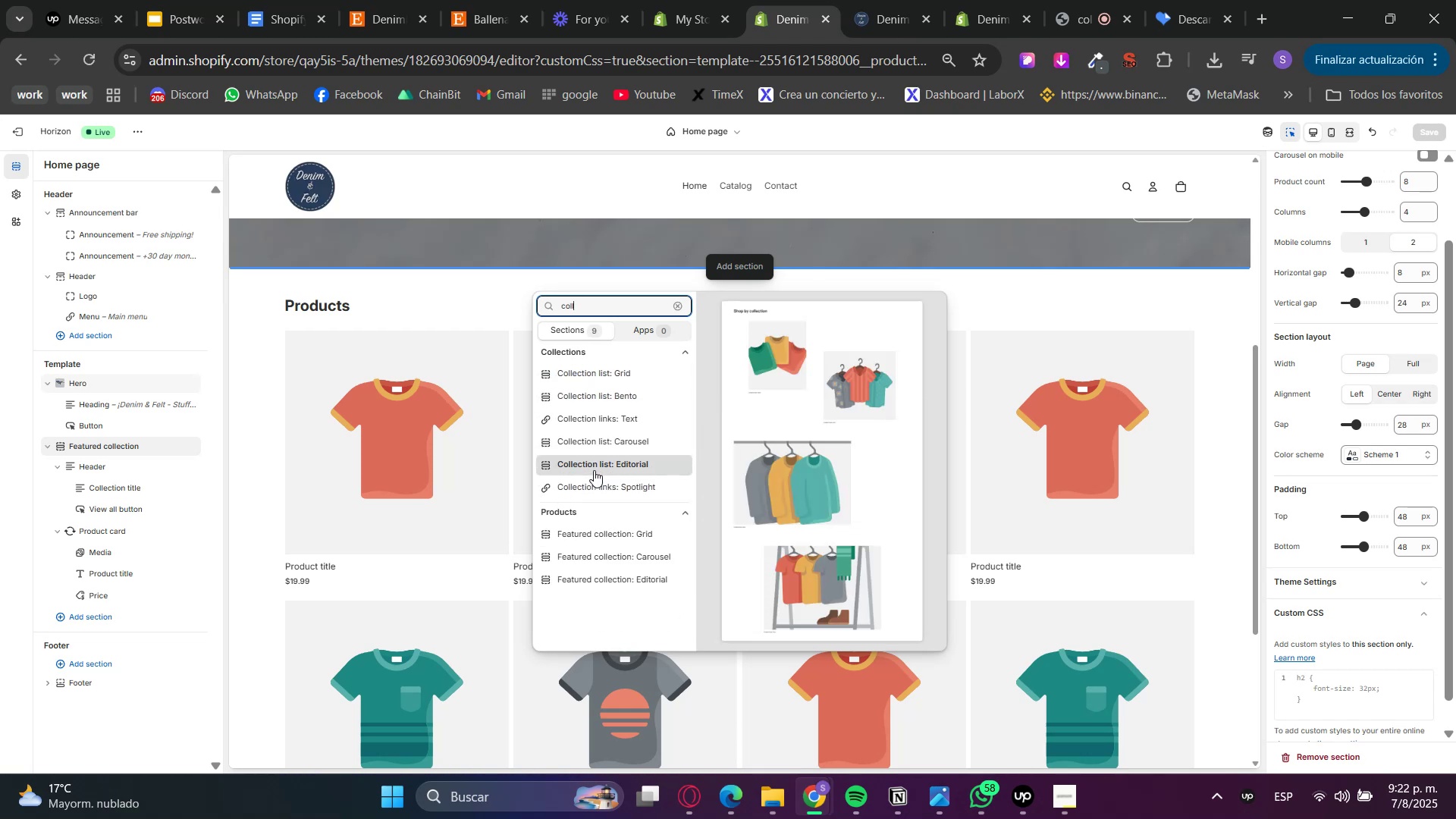 
left_click([602, 376])
 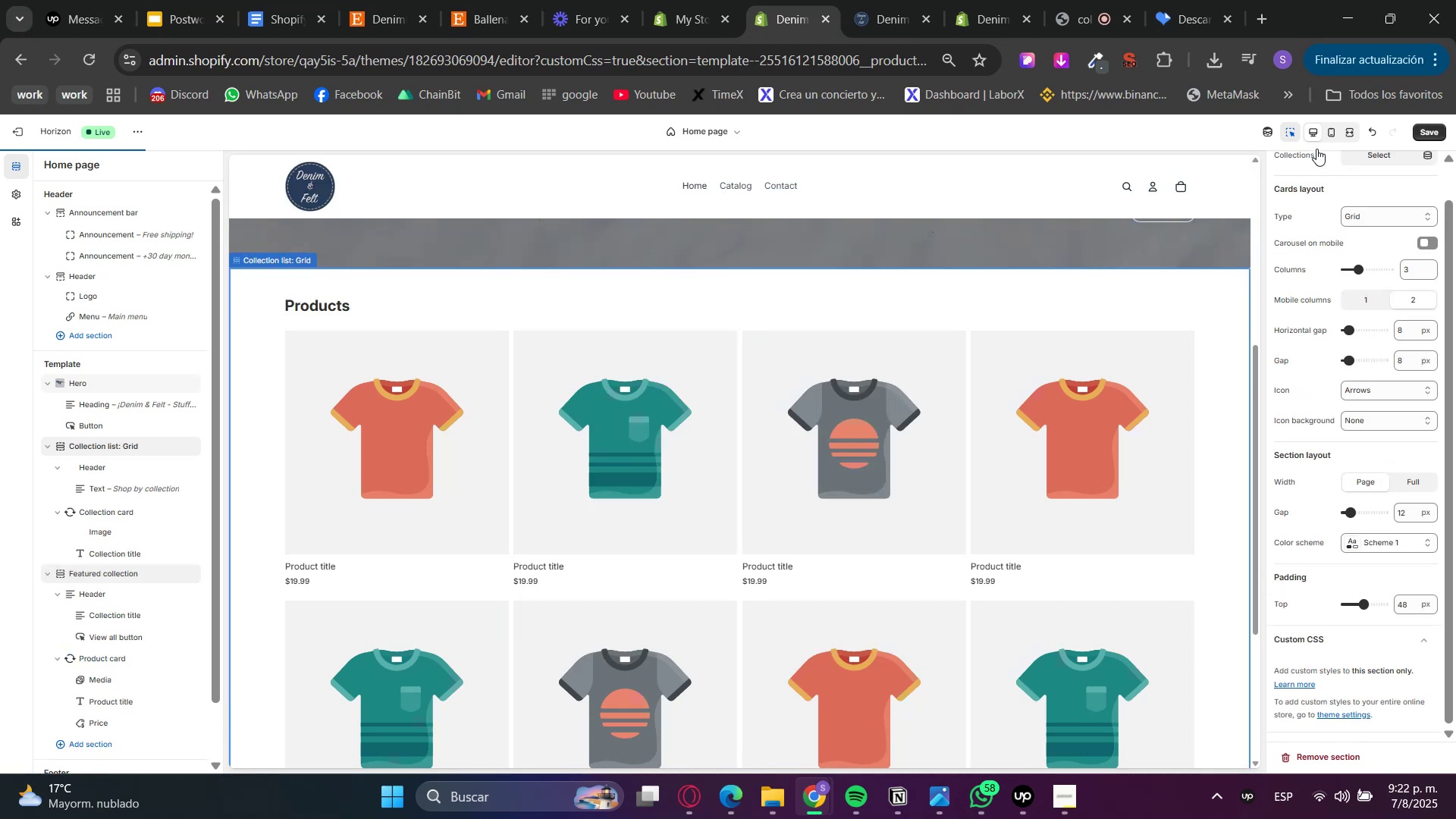 
left_click([1294, 138])
 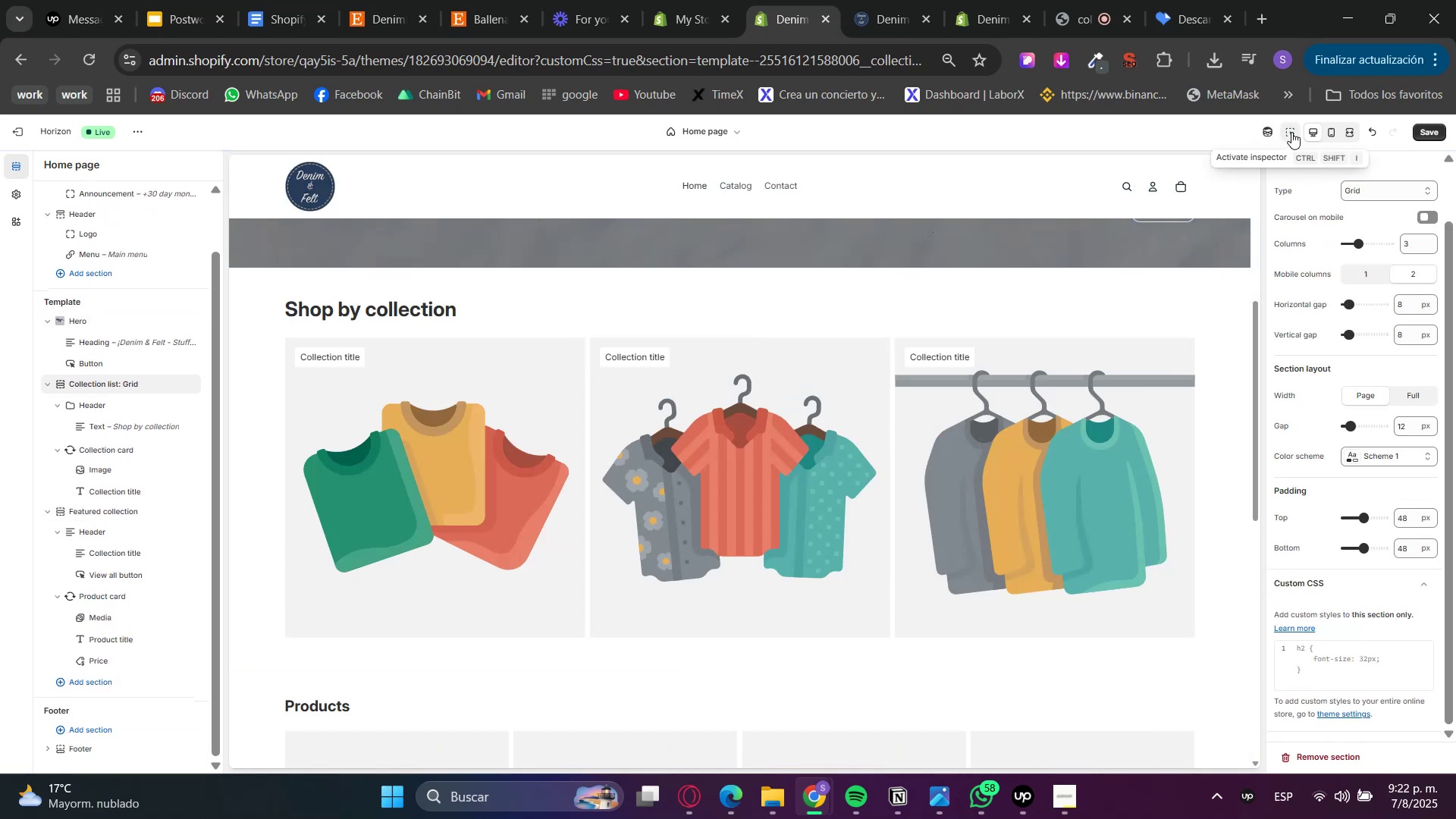 
double_click([877, 445])
 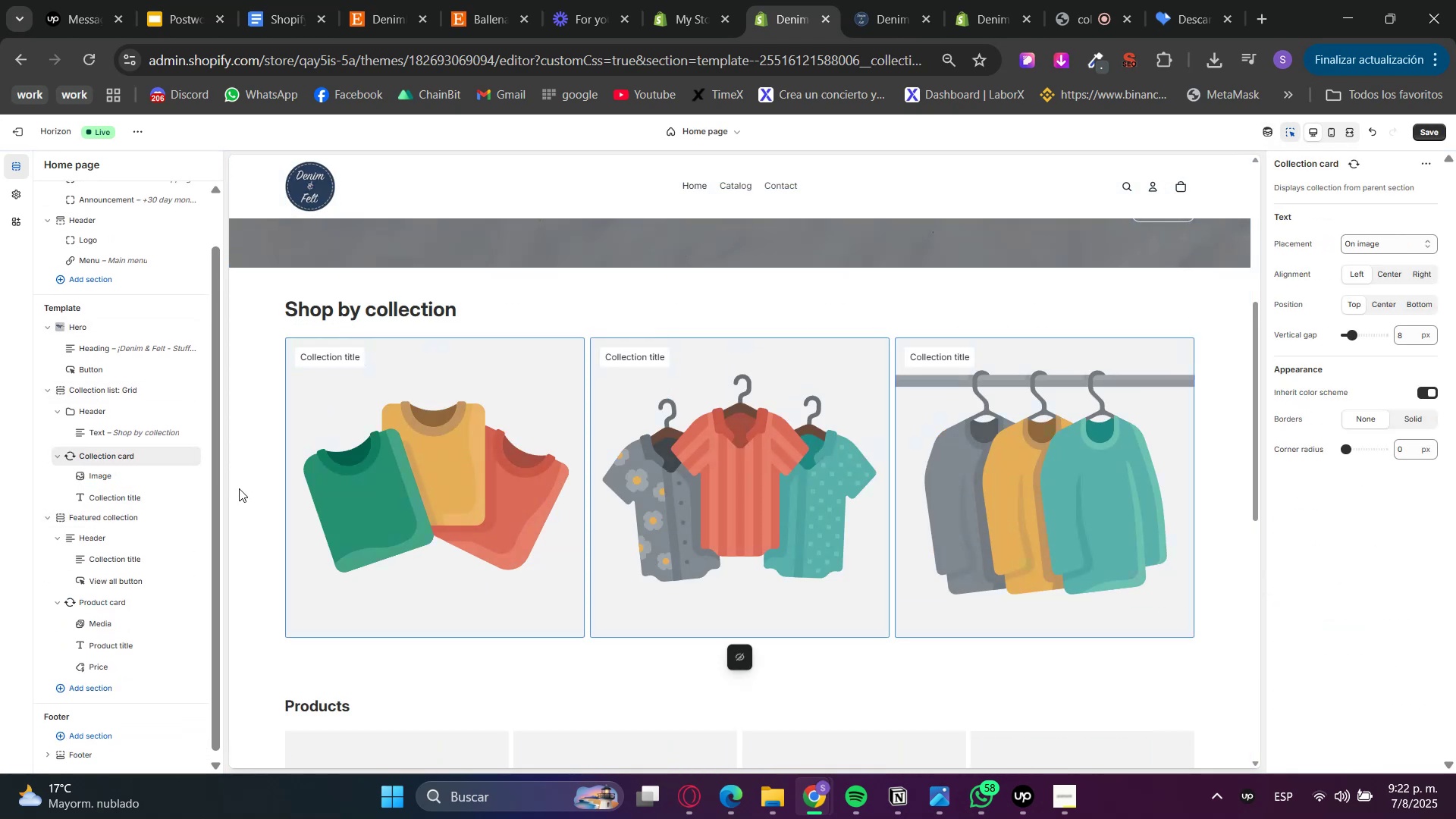 
left_click([406, 439])
 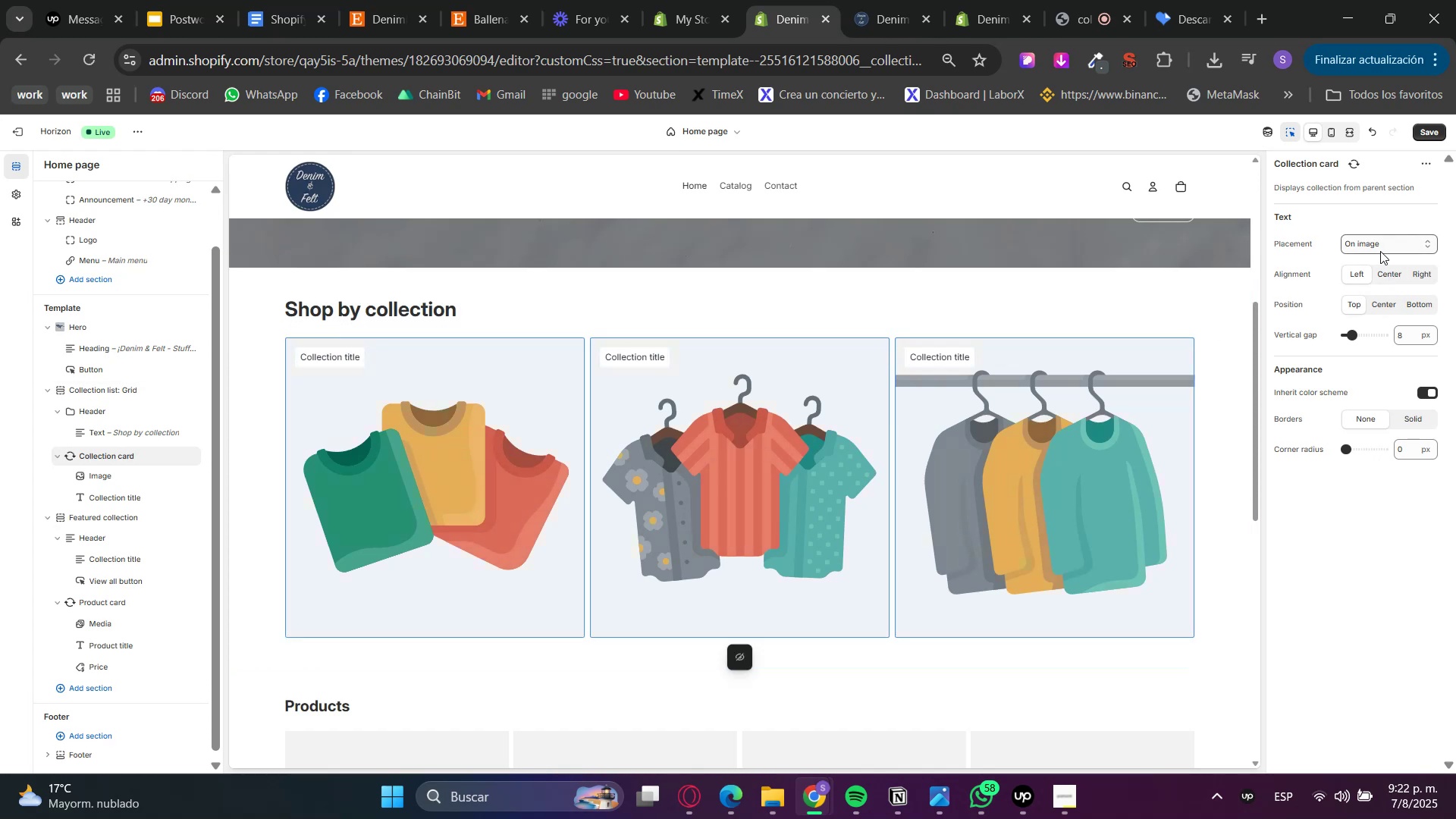 
left_click([1380, 249])
 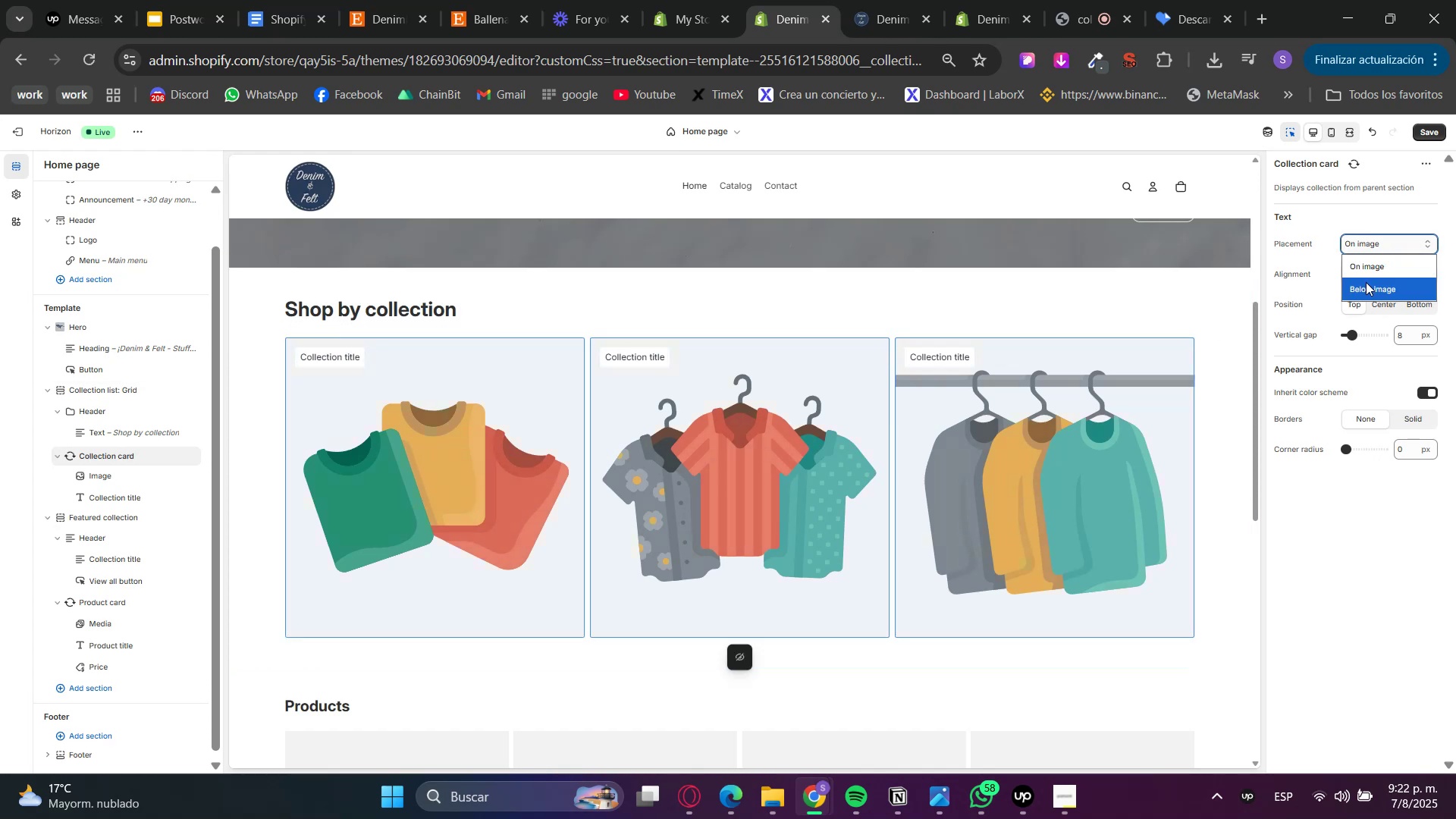 
left_click([1363, 289])
 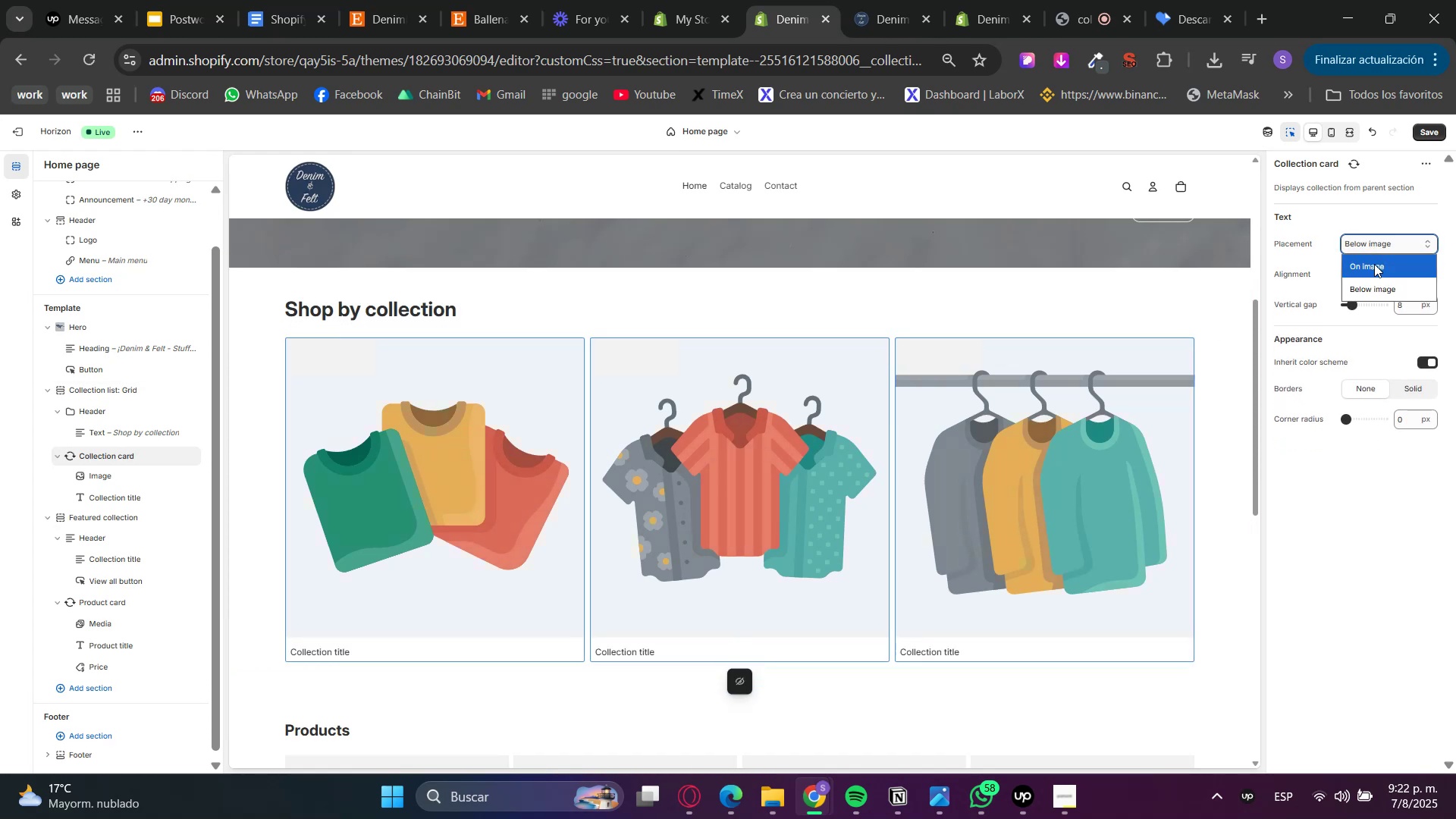 
triple_click([1367, 275])
 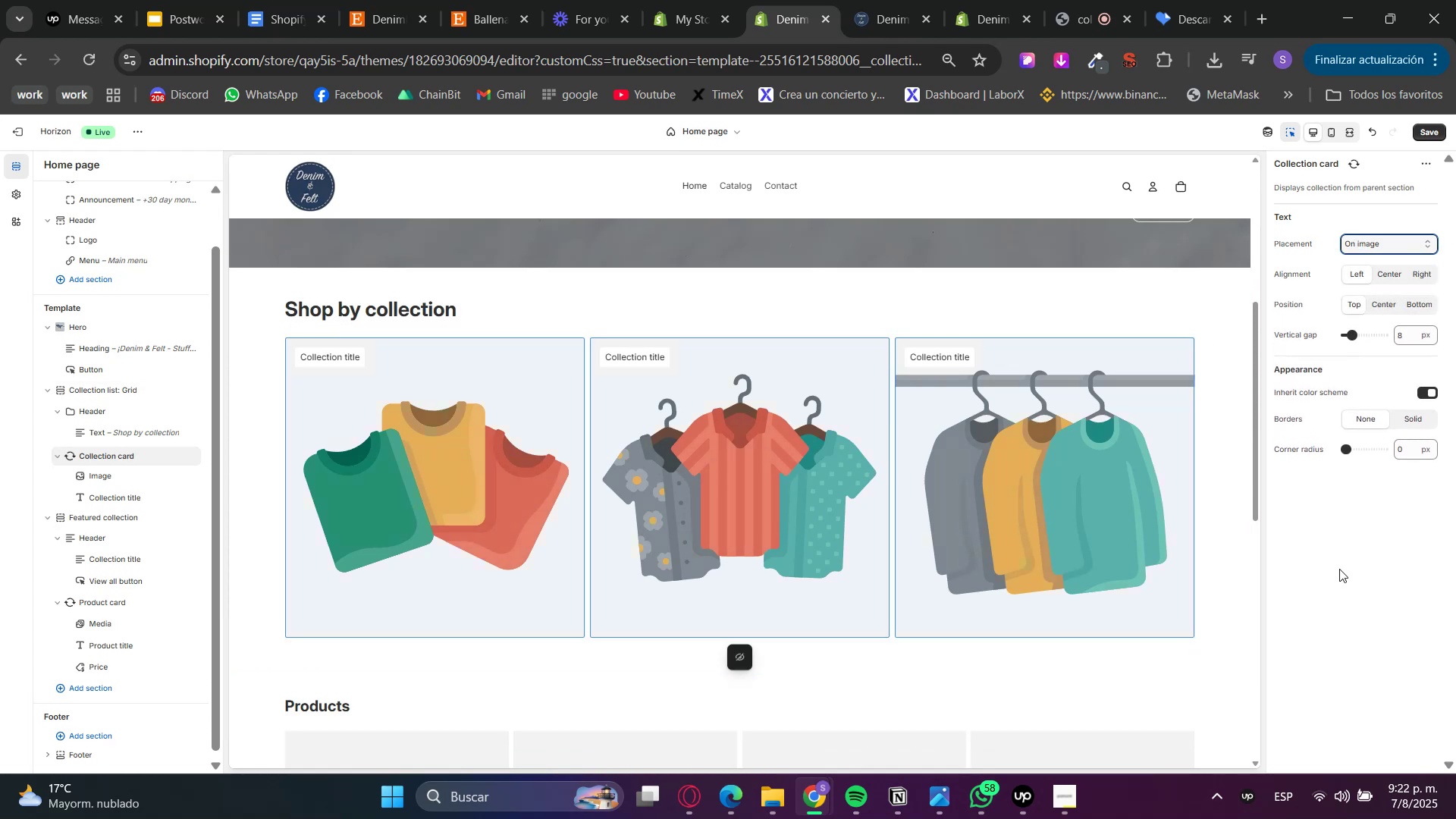 
left_click([1398, 624])
 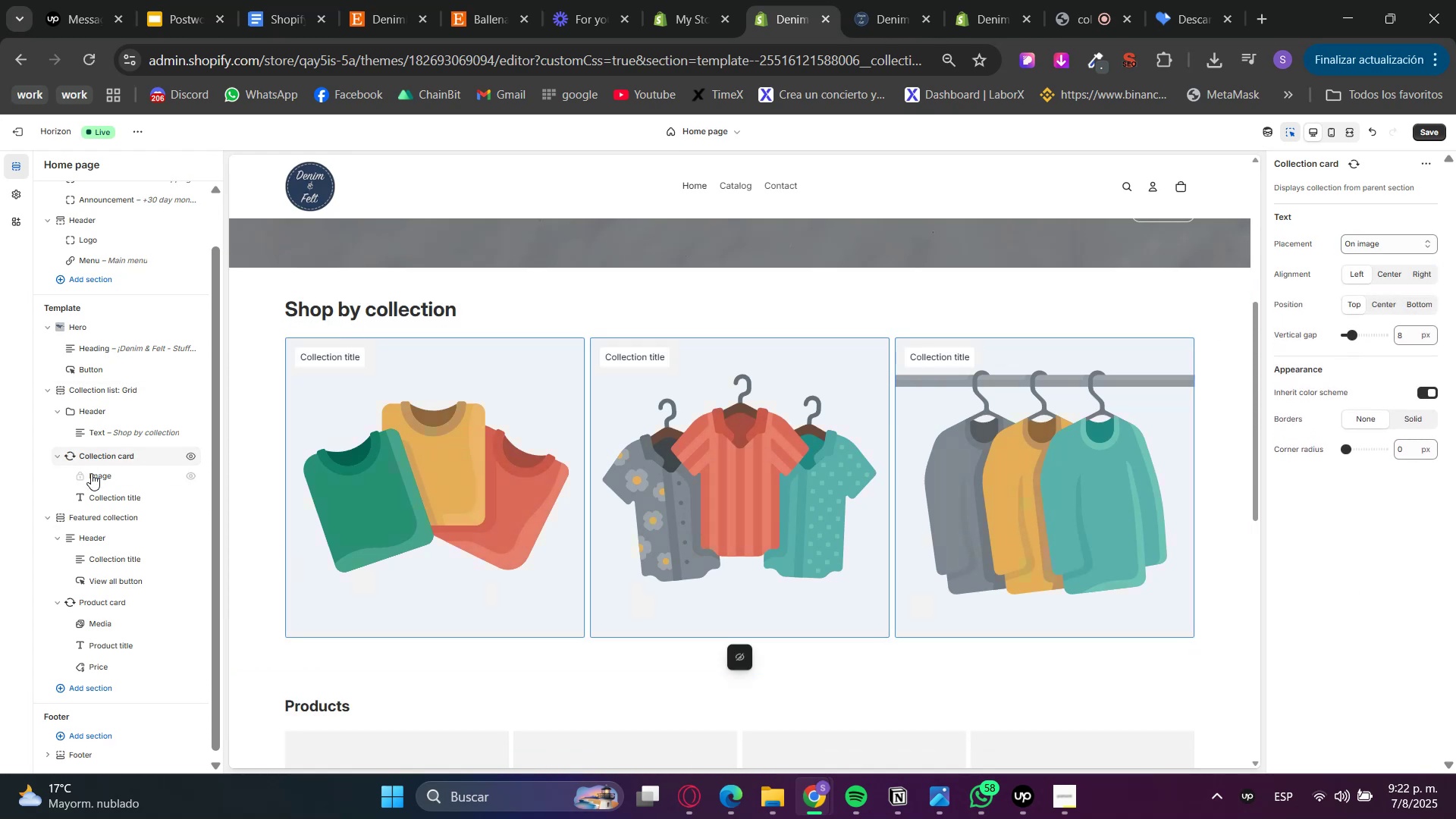 
left_click([94, 474])
 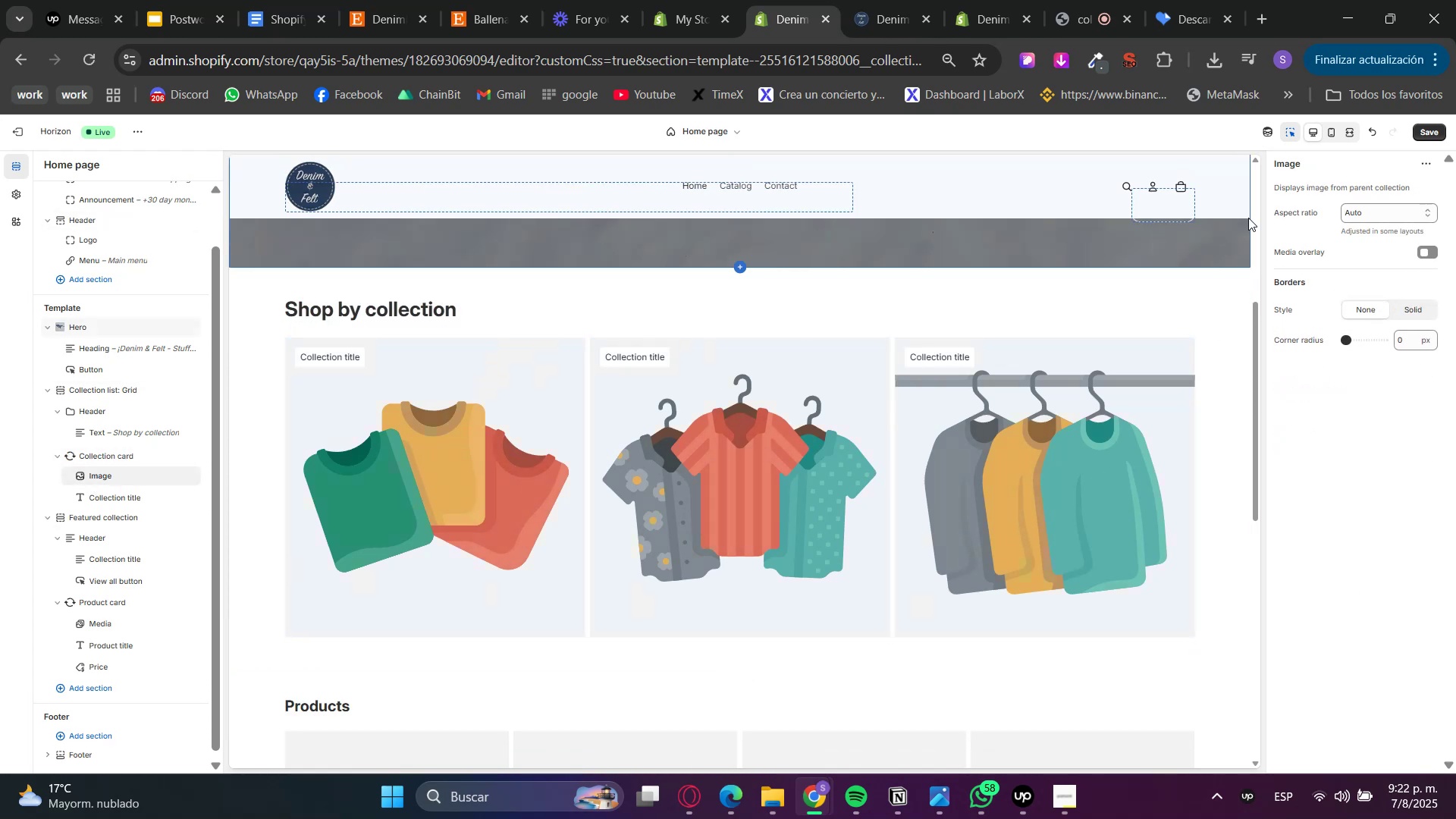 
left_click([742, 275])
 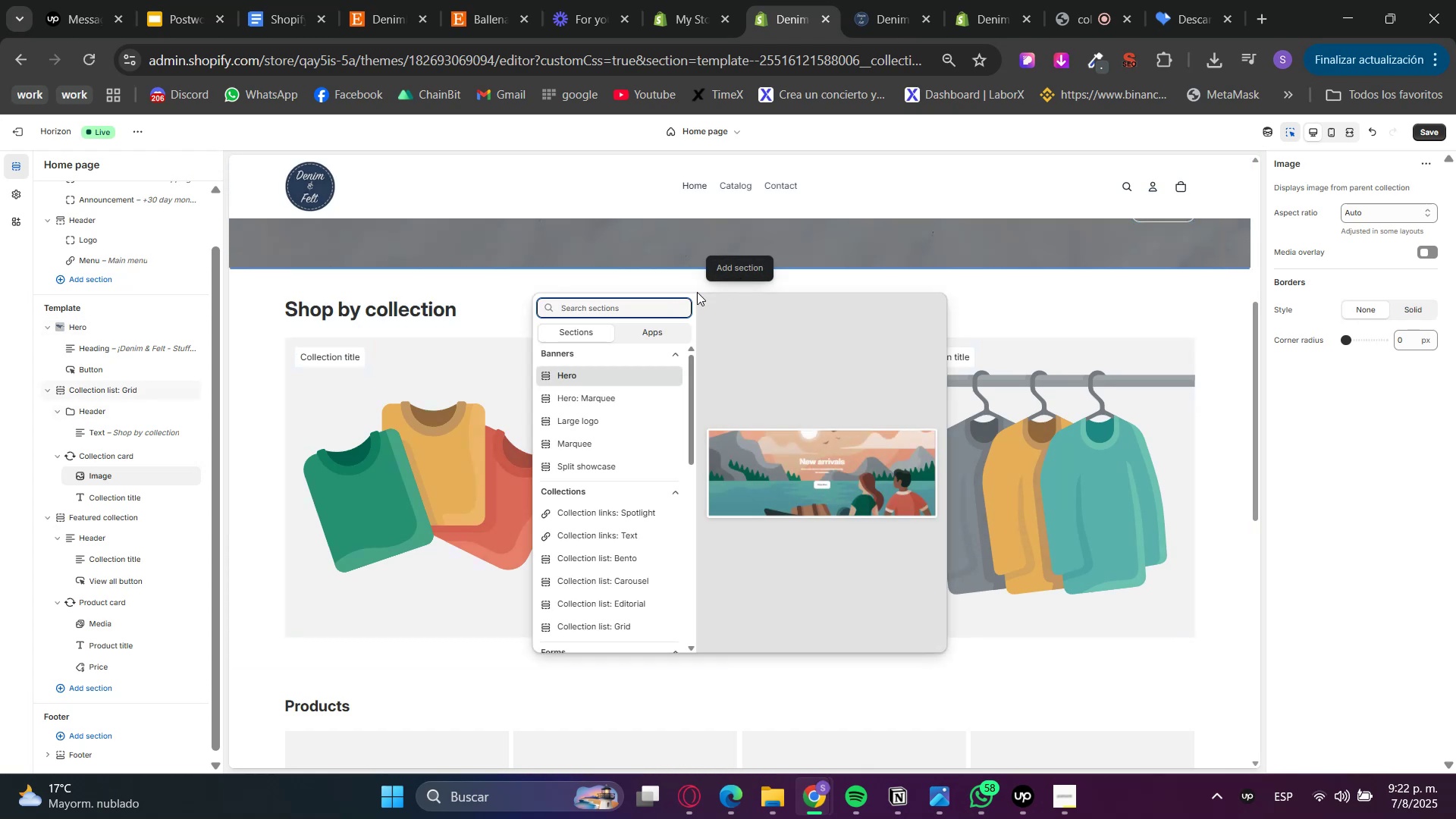 
type(coll)
 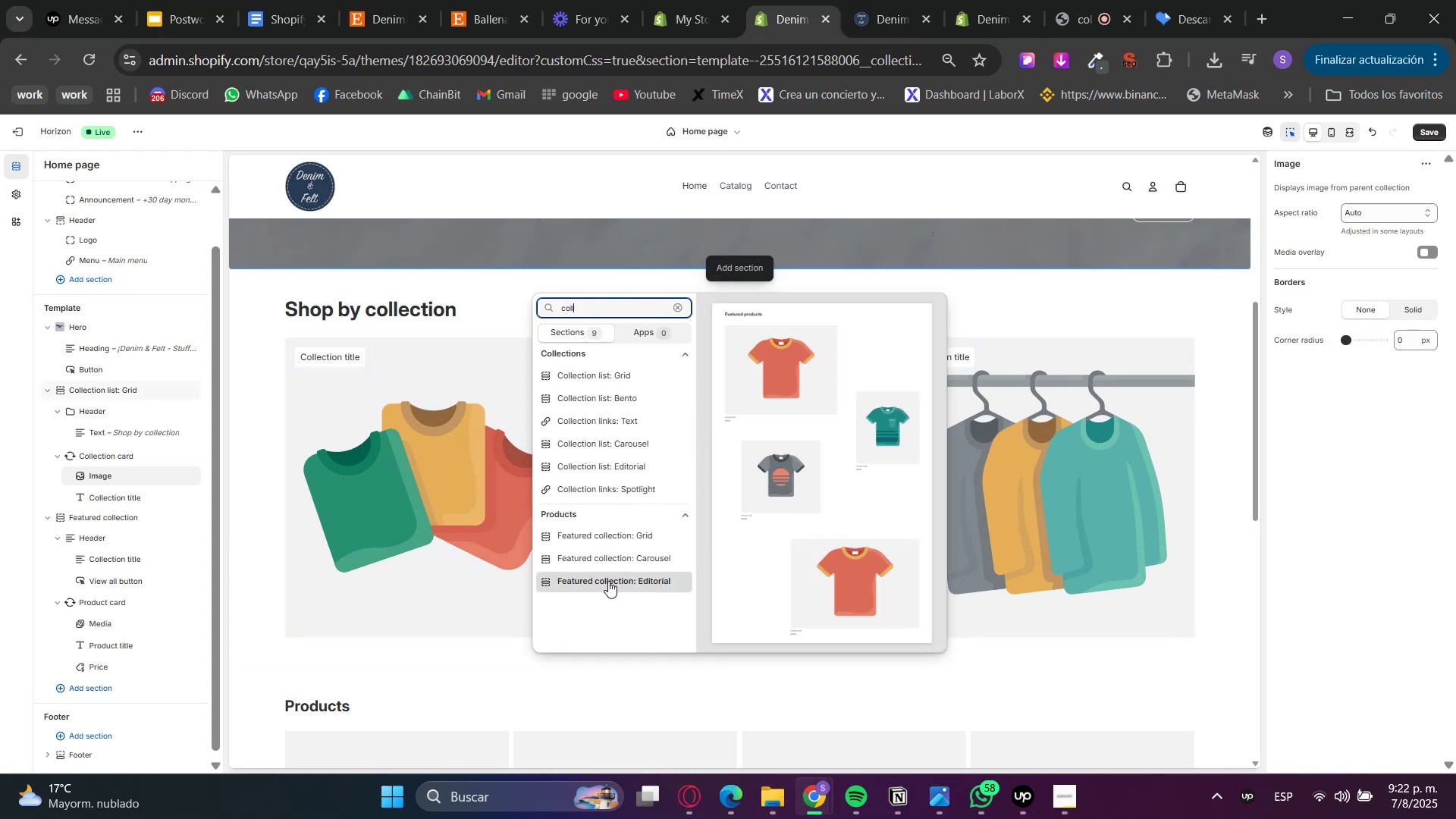 
wait(7.32)
 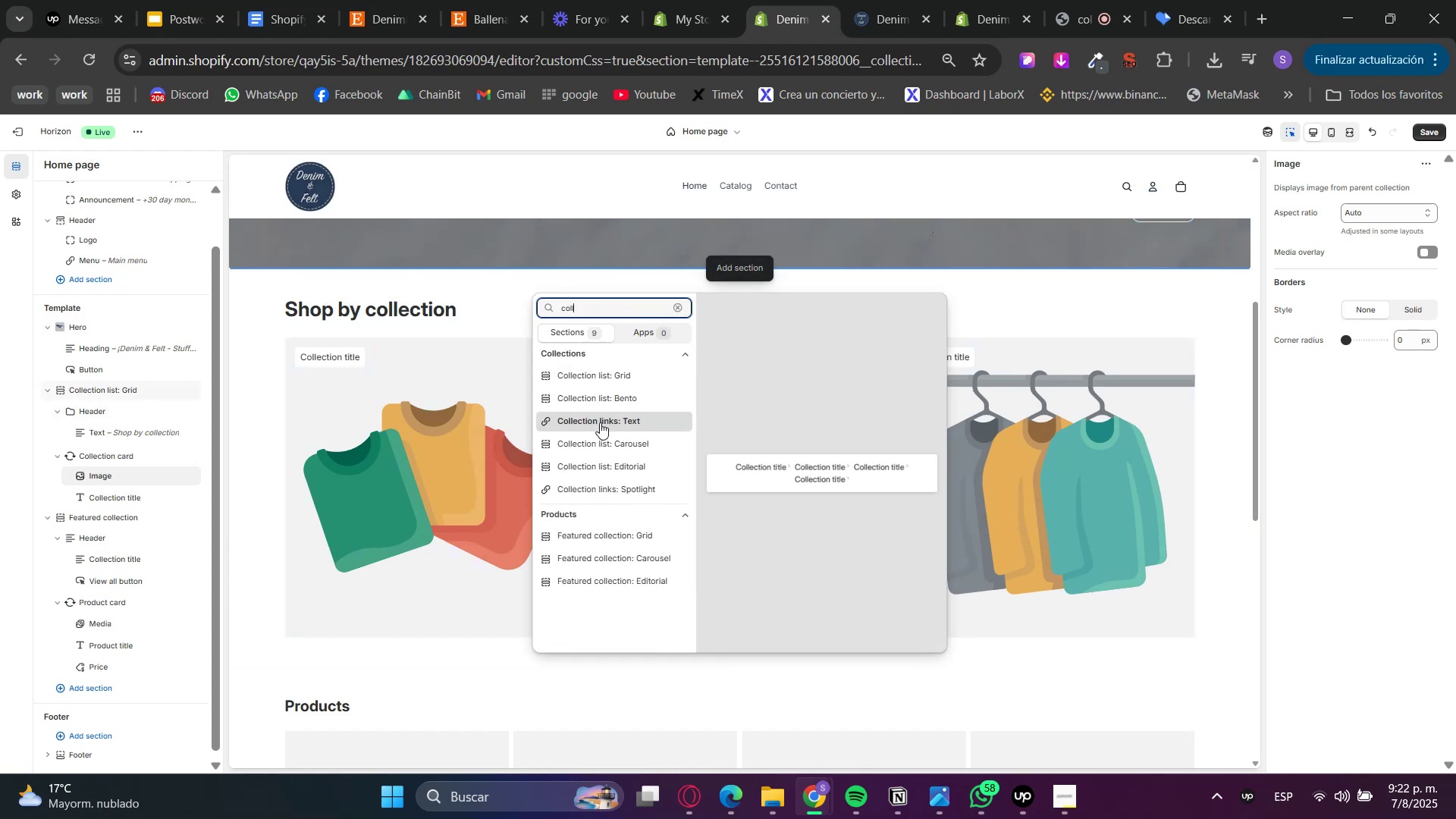 
left_click([597, 492])
 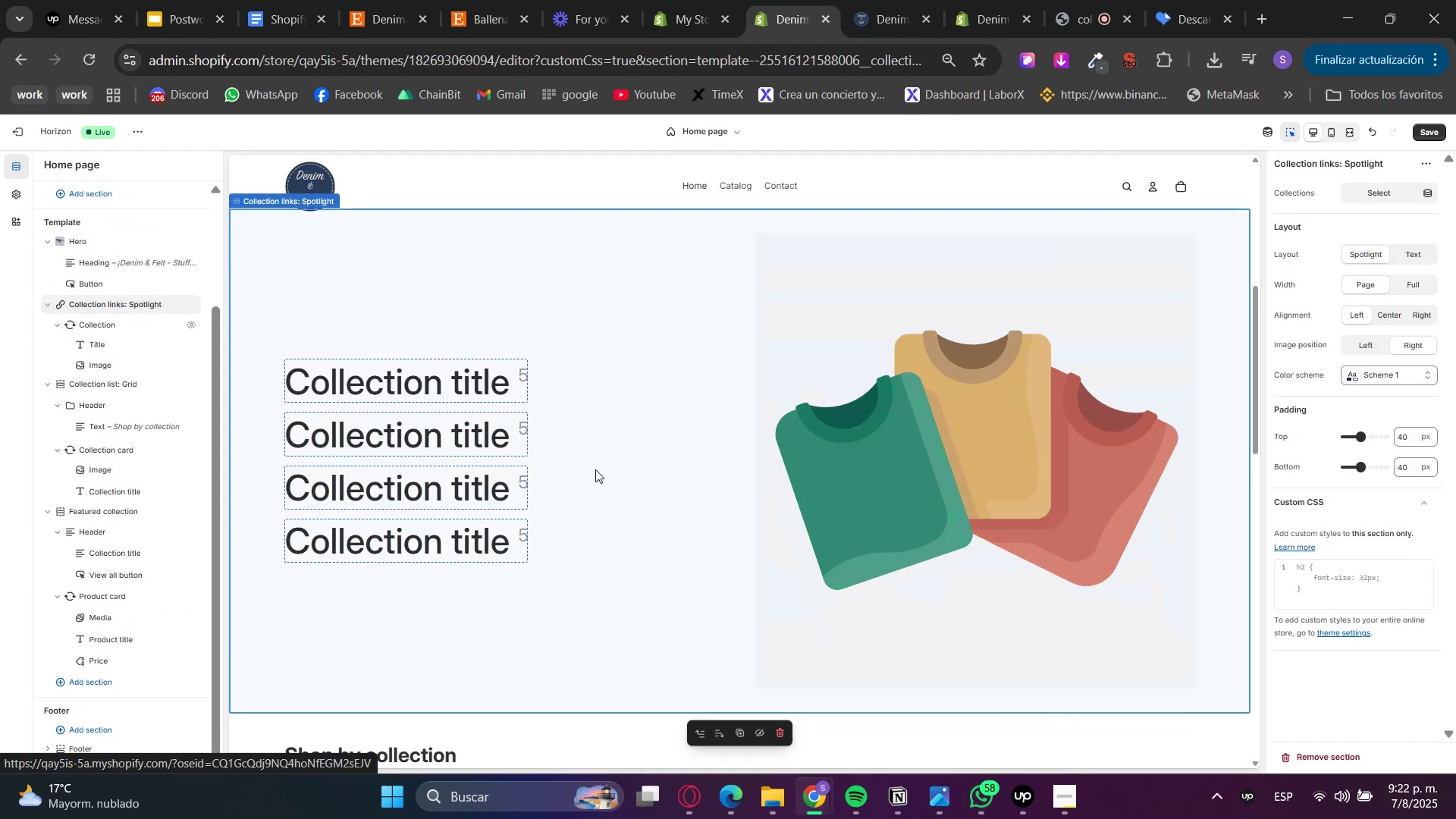 
scroll: coordinate [592, 459], scroll_direction: down, amount: 1.0
 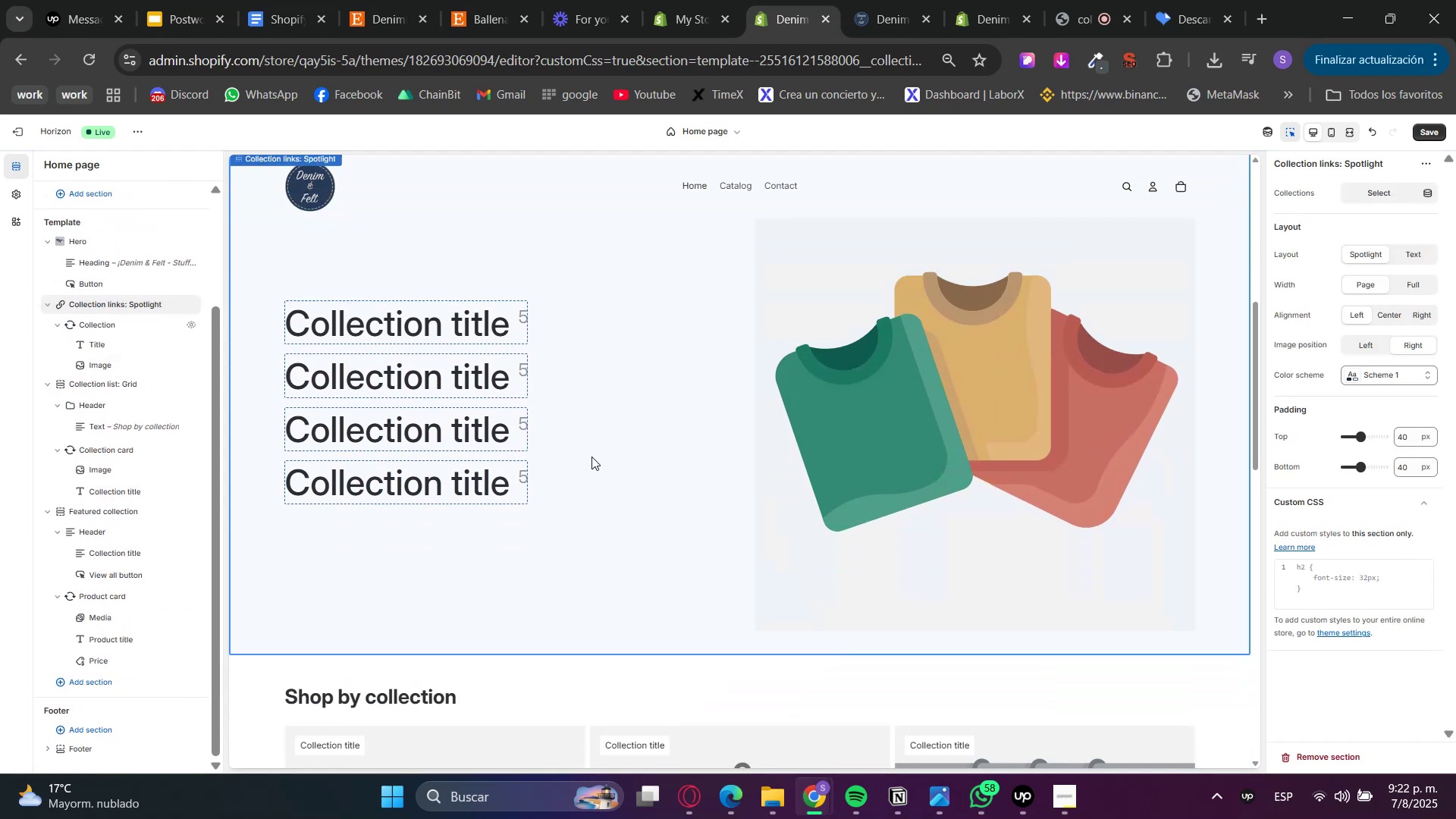 
left_click([592, 457])
 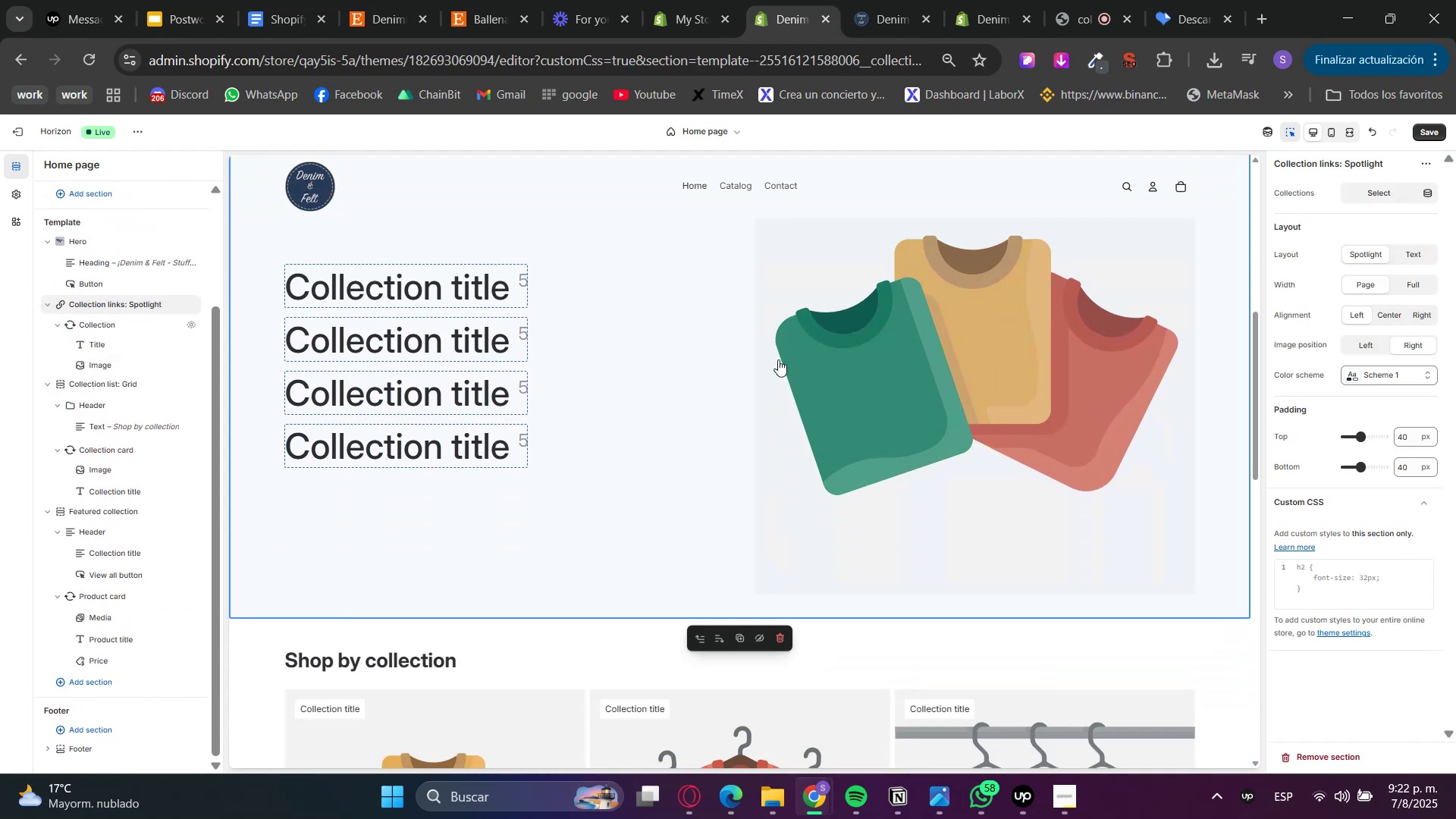 
right_click([659, 402])
 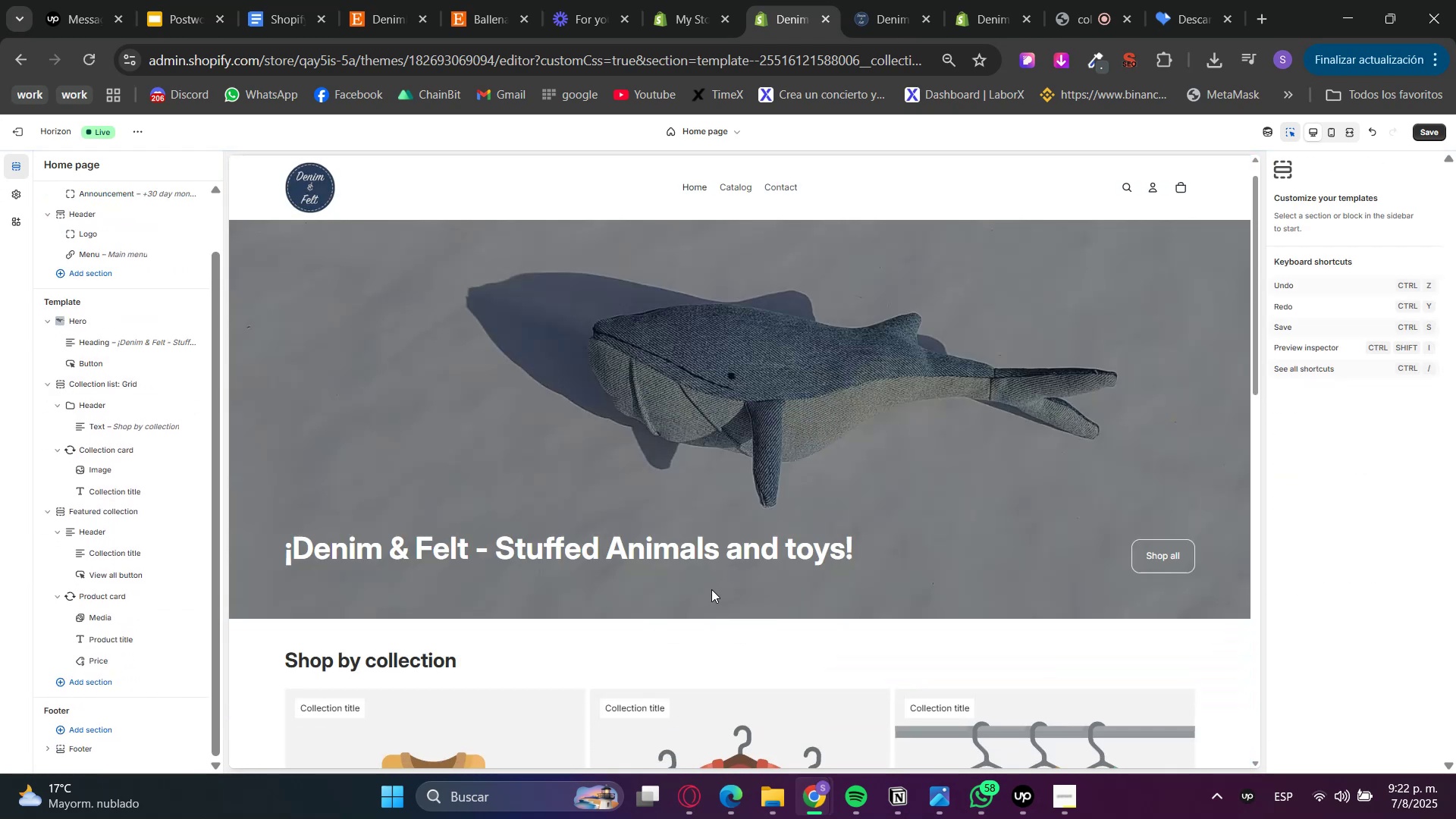 
scroll: coordinate [724, 547], scroll_direction: down, amount: 3.0
 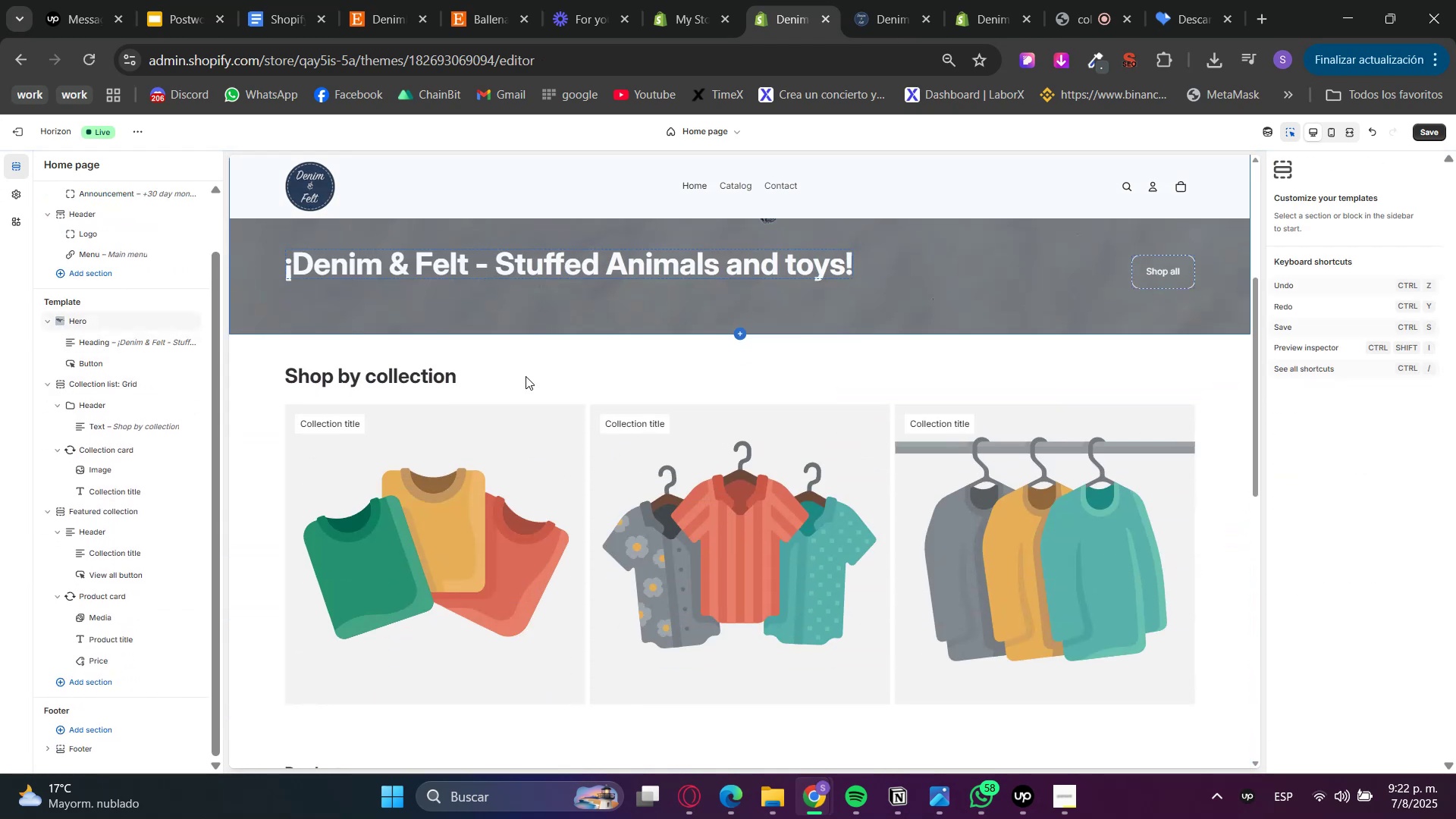 
left_click([585, 366])
 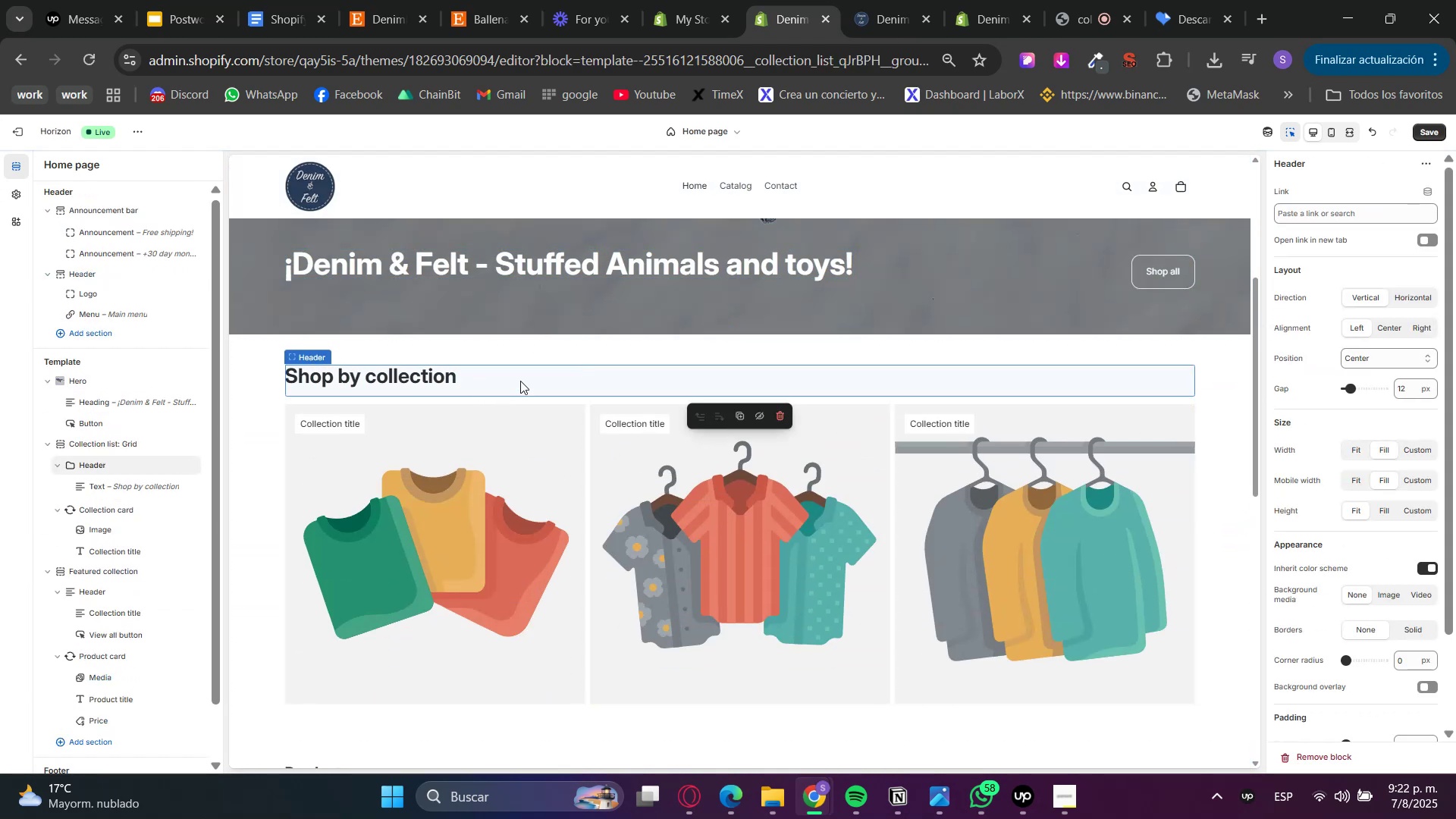 
left_click([786, 419])
 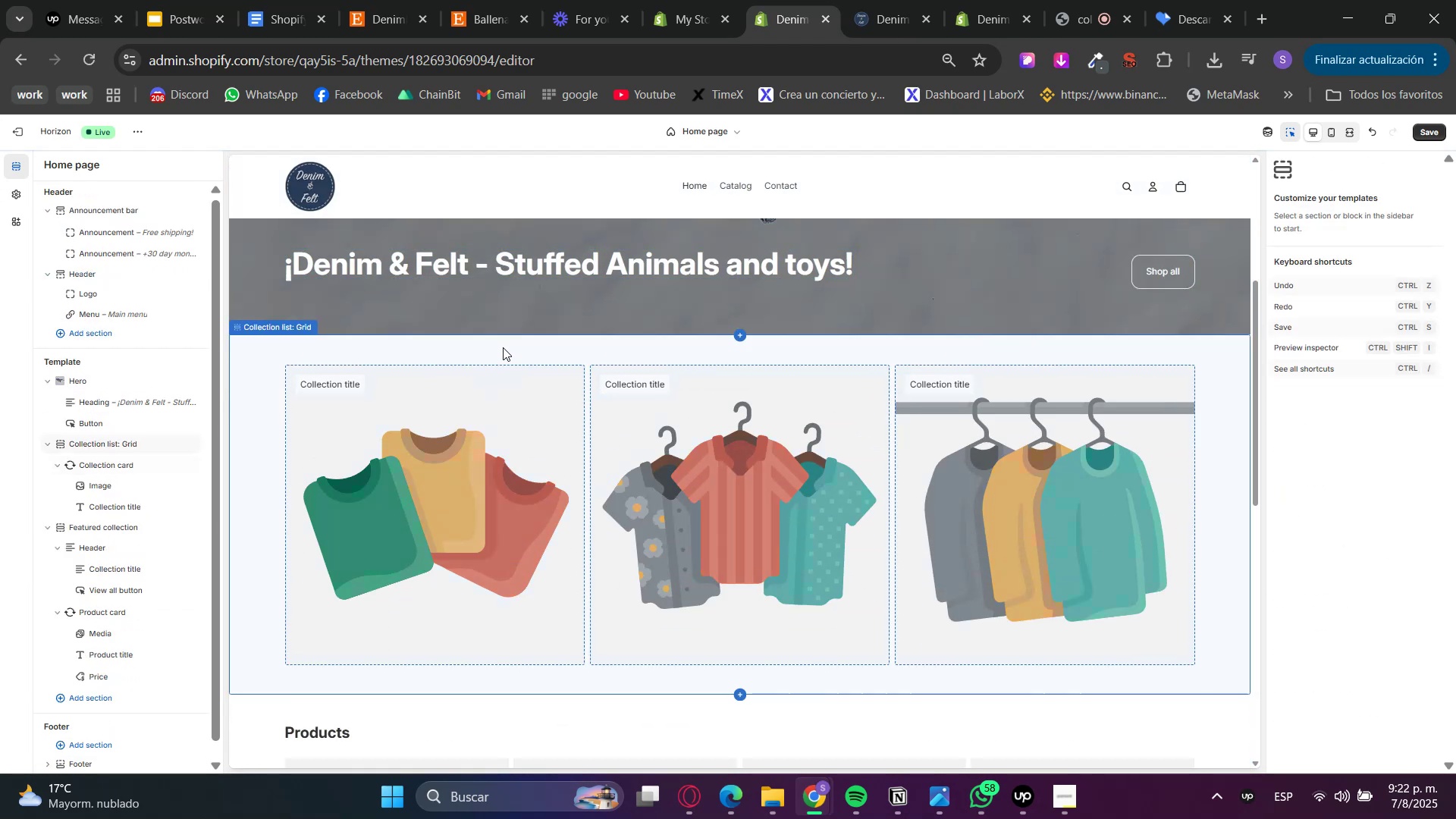 
left_click([503, 347])
 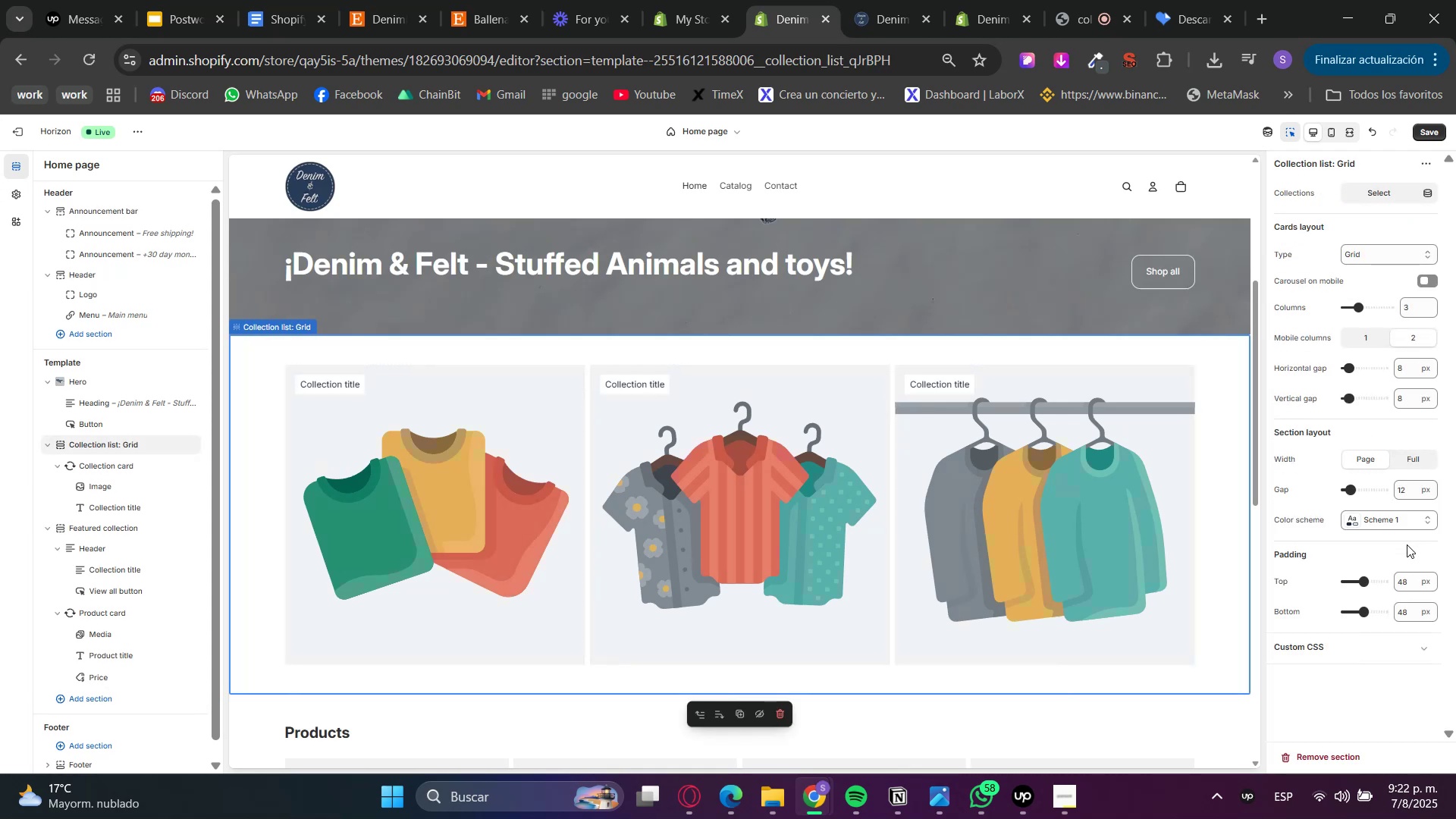 
scroll: coordinate [1116, 591], scroll_direction: down, amount: 3.0
 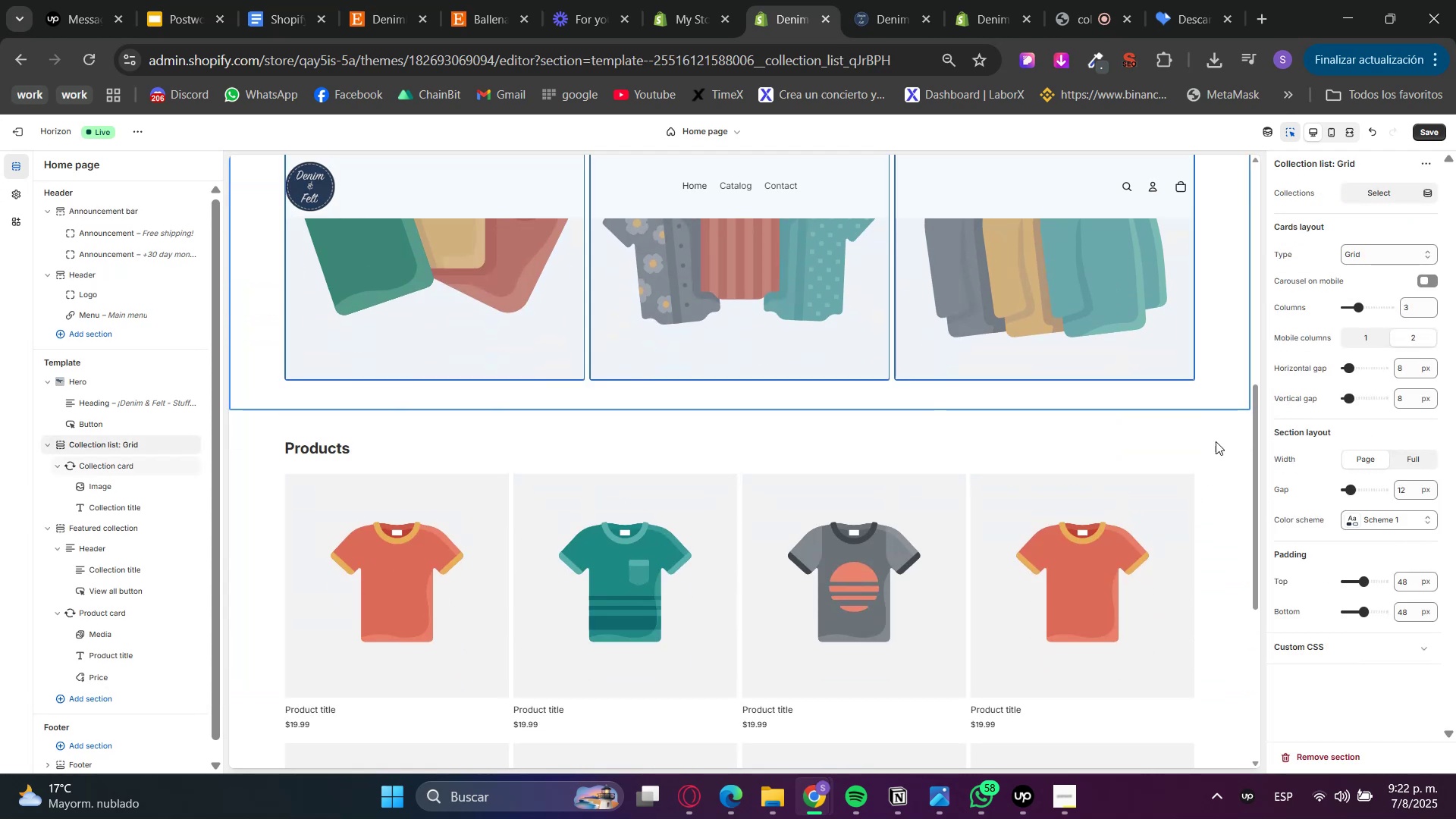 
left_click([1219, 434])
 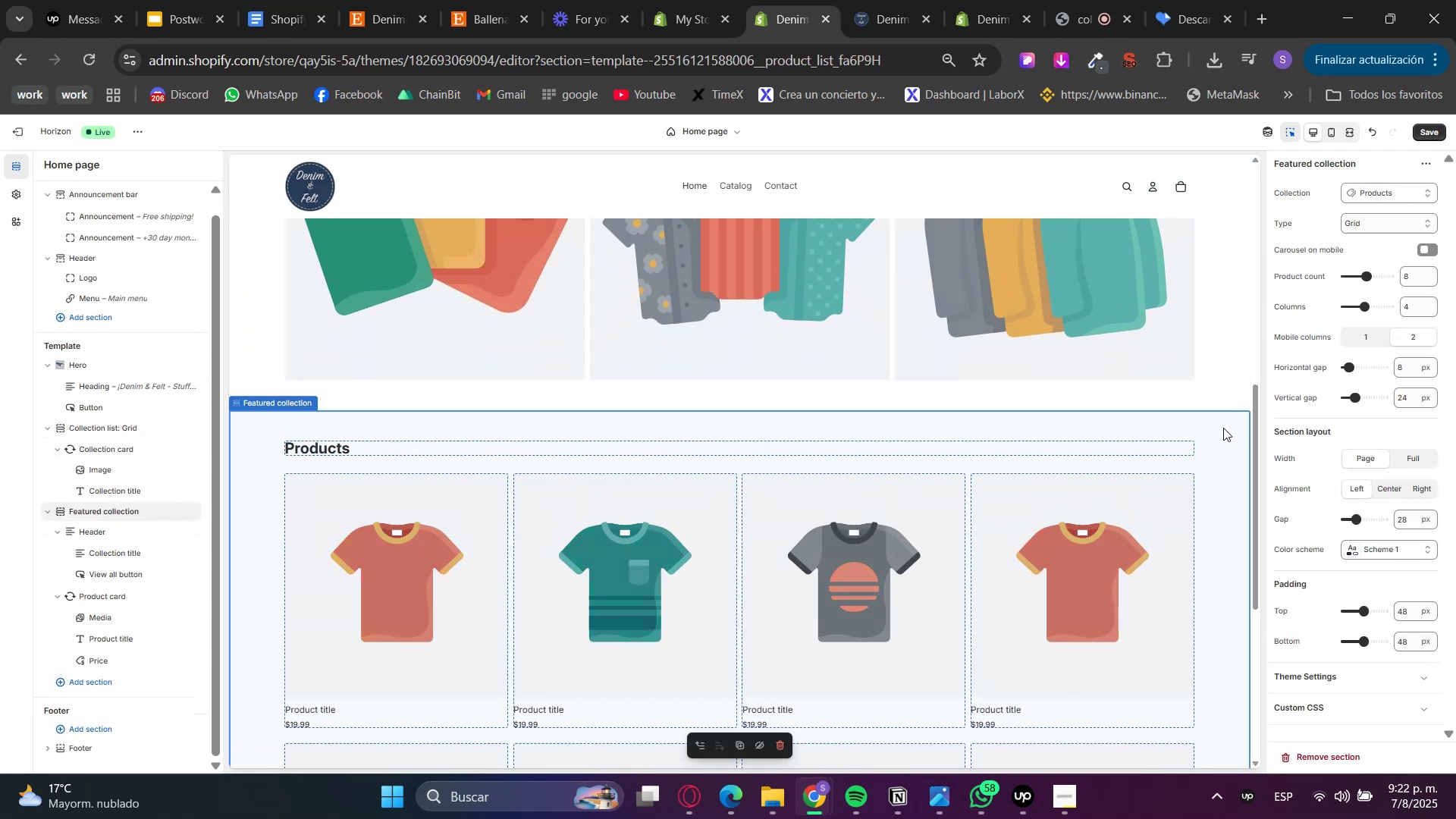 
left_click([1237, 421])
 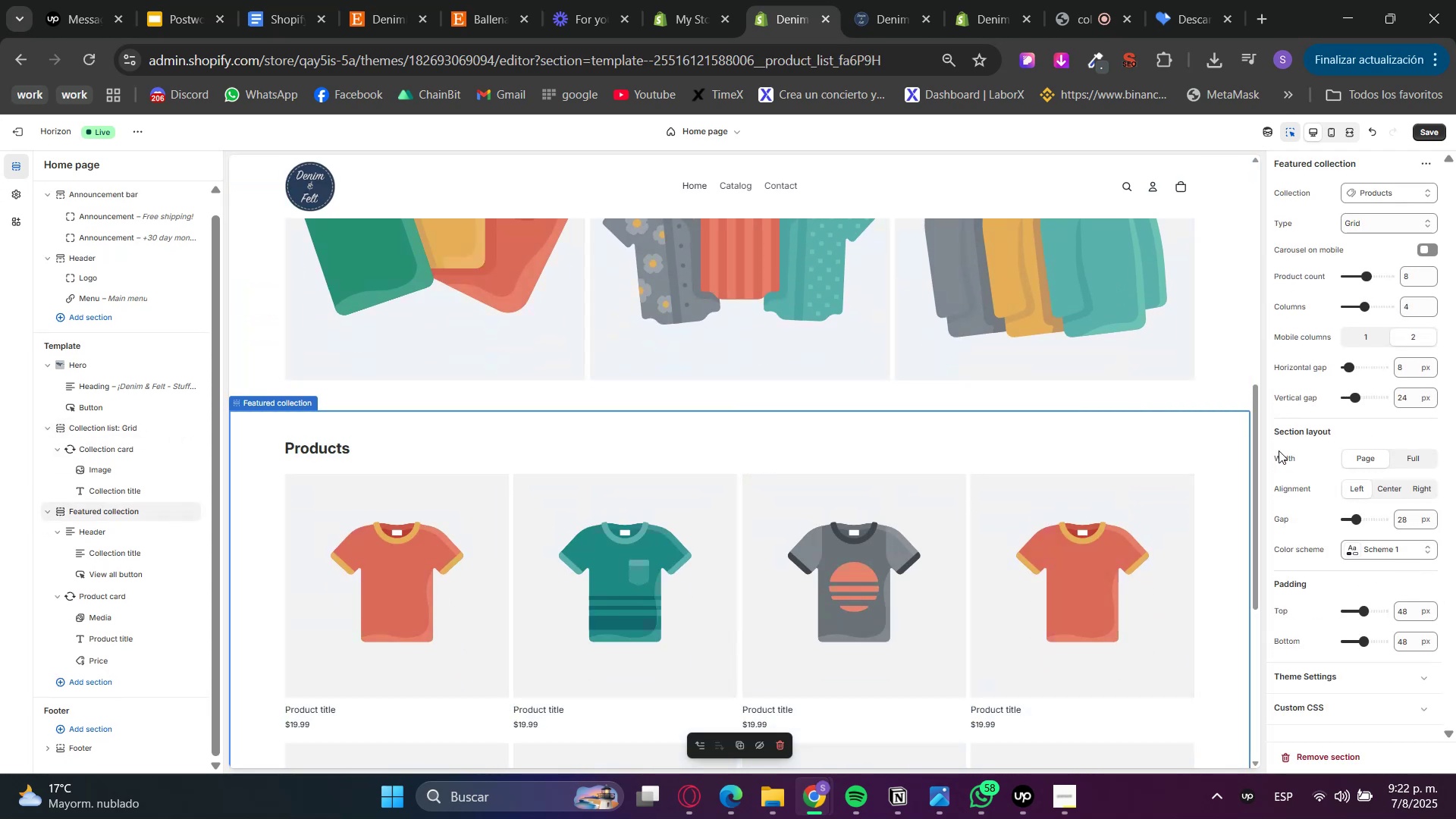 
scroll: coordinate [1139, 428], scroll_direction: up, amount: 2.0
 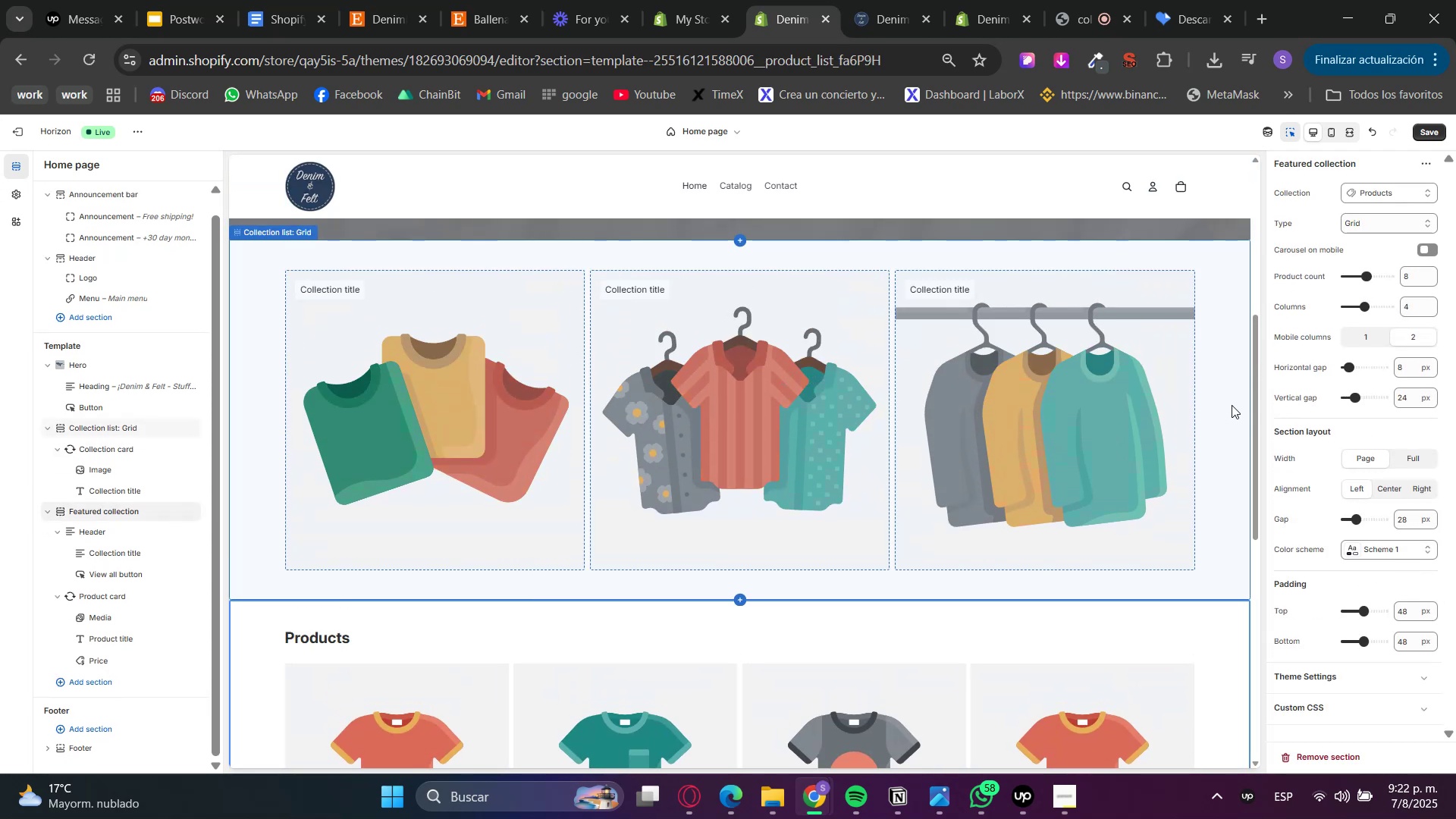 
left_click([1232, 405])
 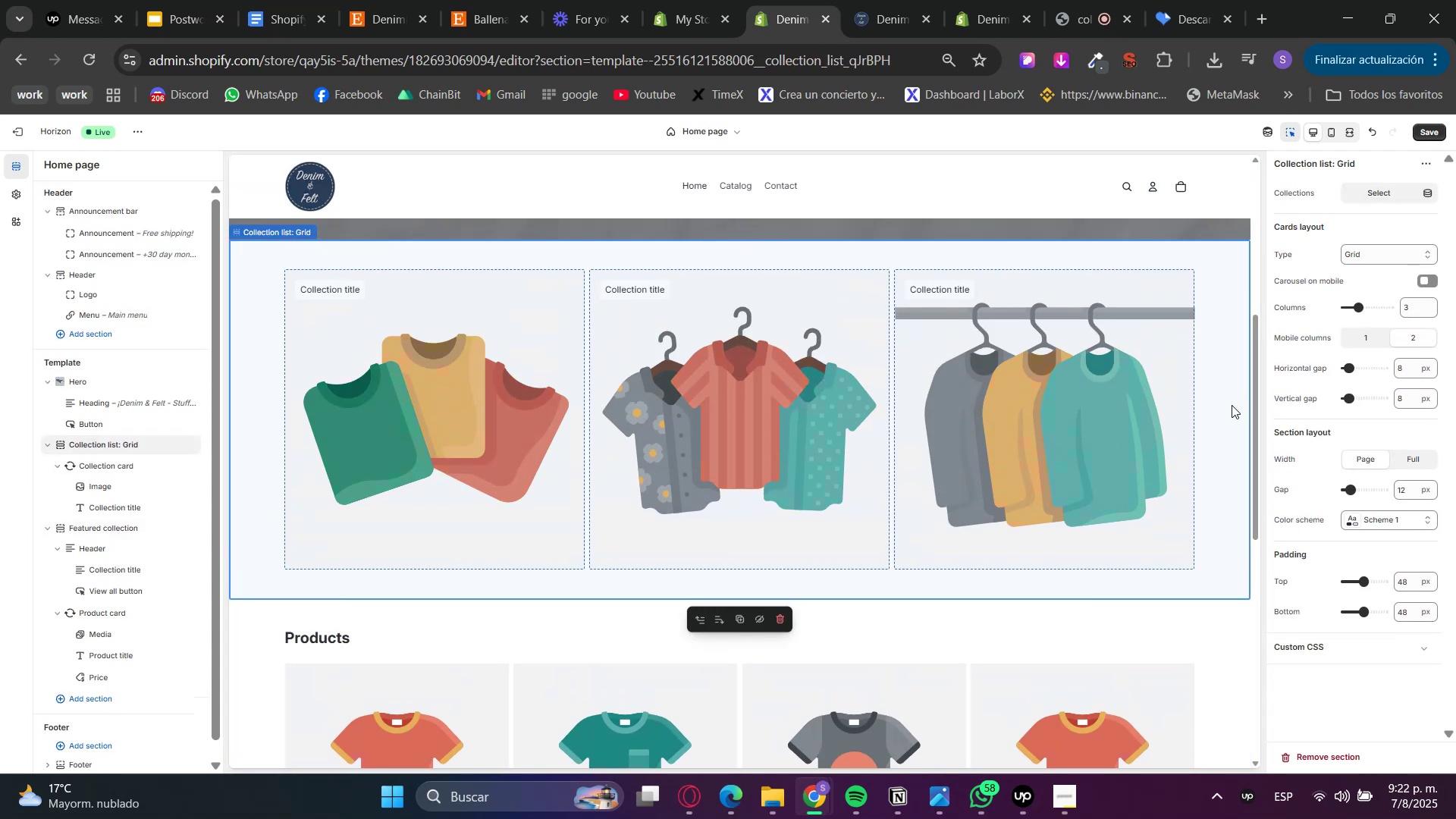 
scroll: coordinate [1229, 418], scroll_direction: up, amount: 4.0
 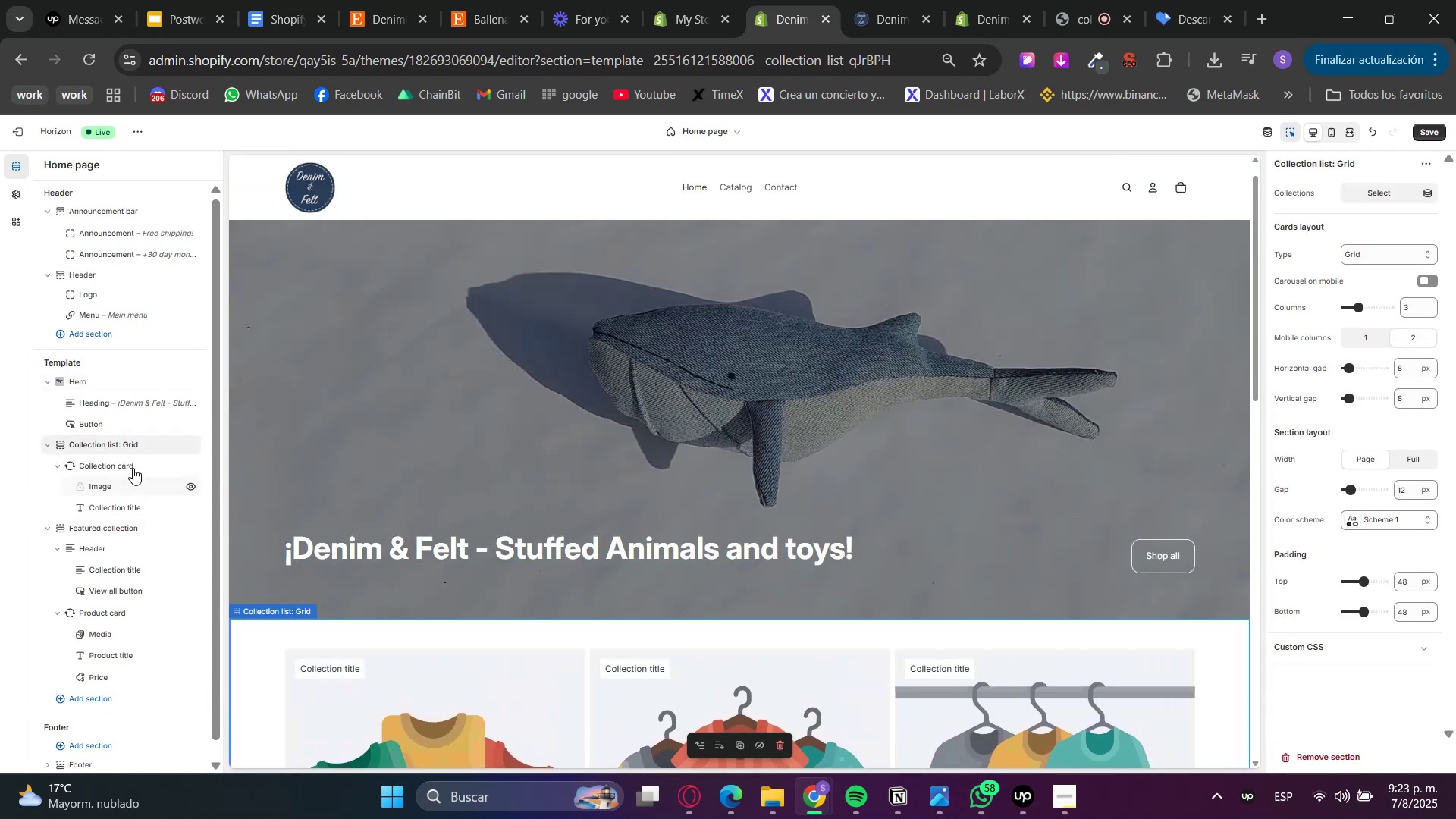 
left_click([108, 464])
 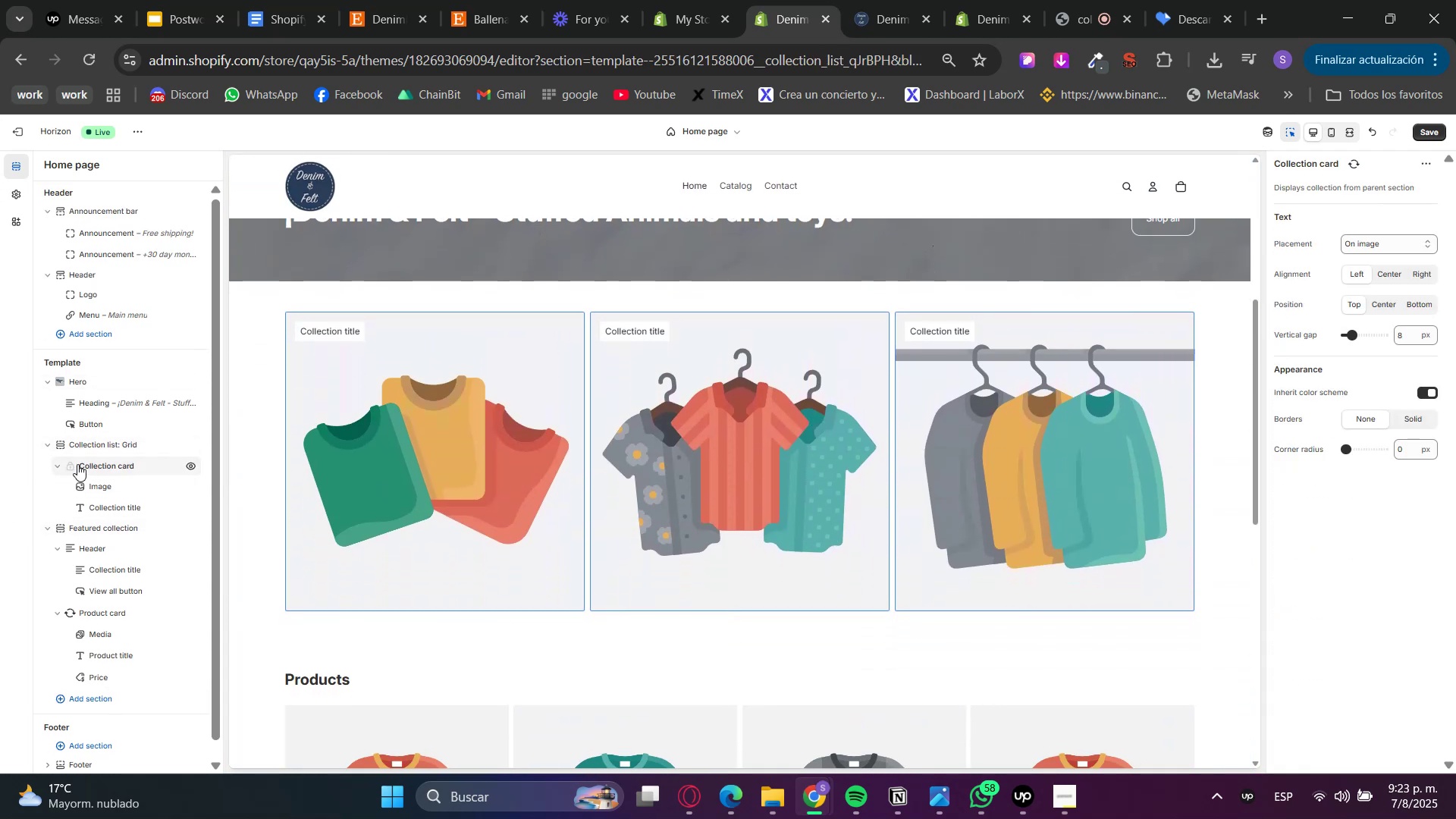 
left_click([58, 468])
 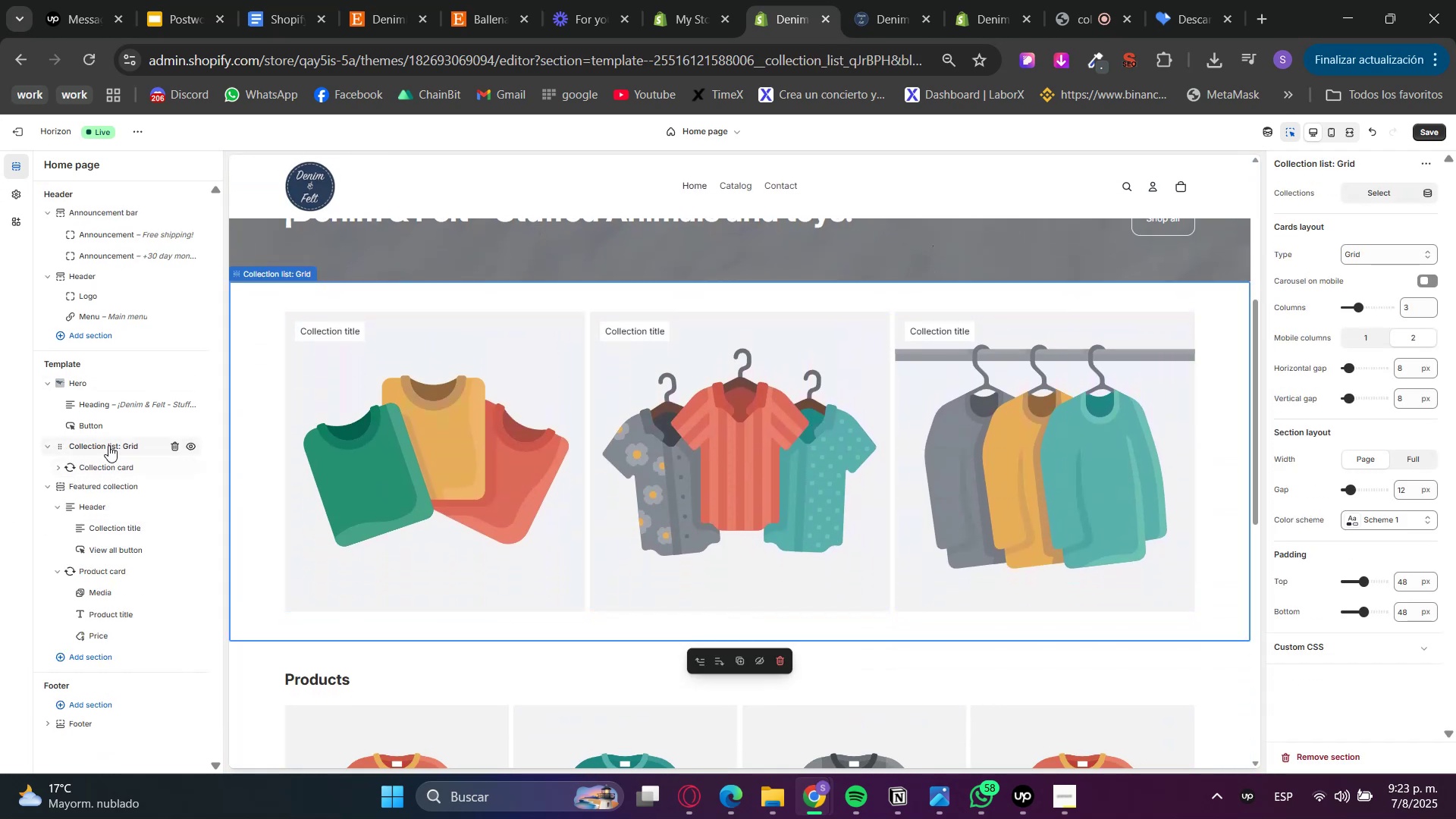 
left_click([98, 467])
 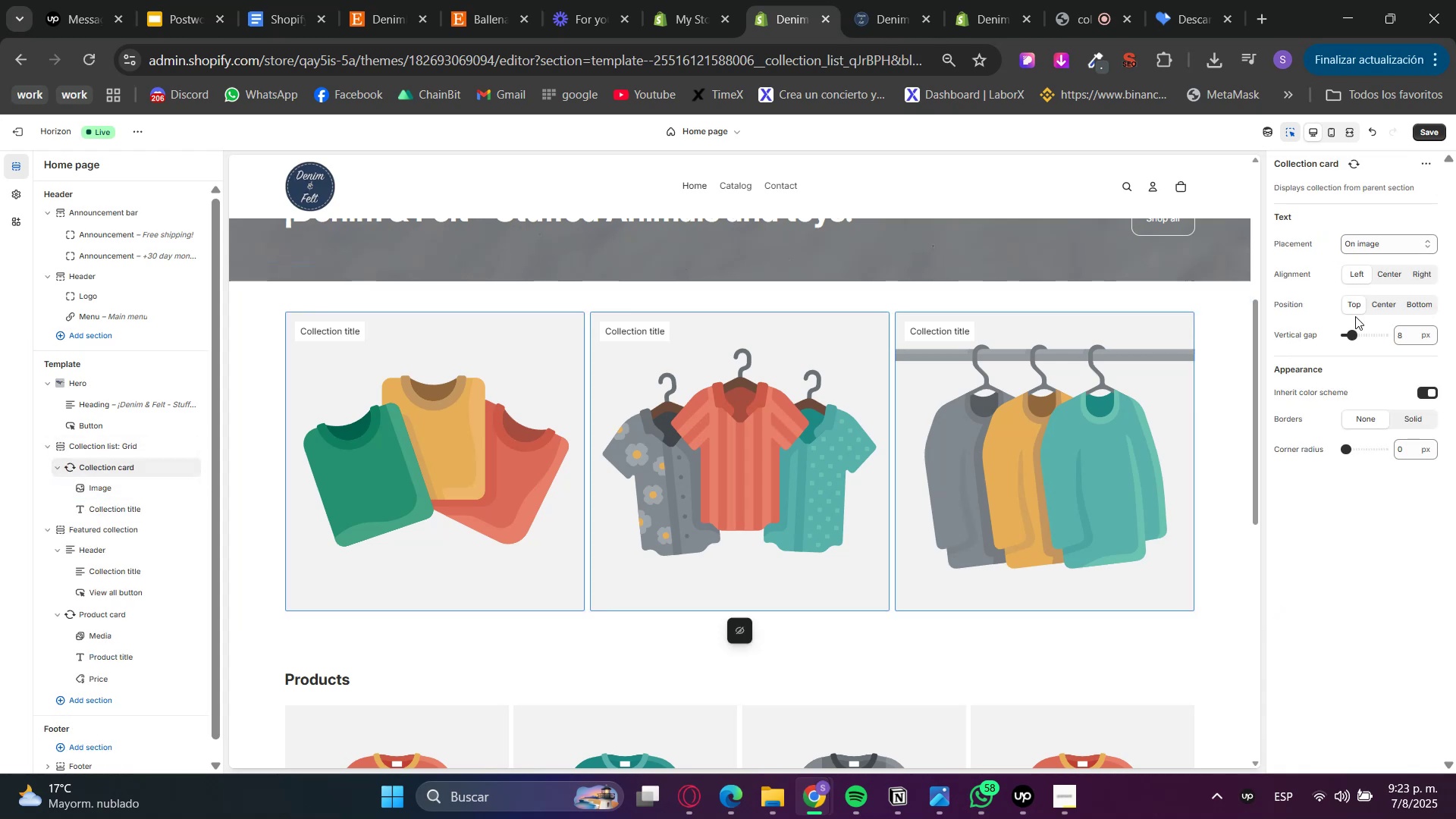 
left_click([1382, 242])
 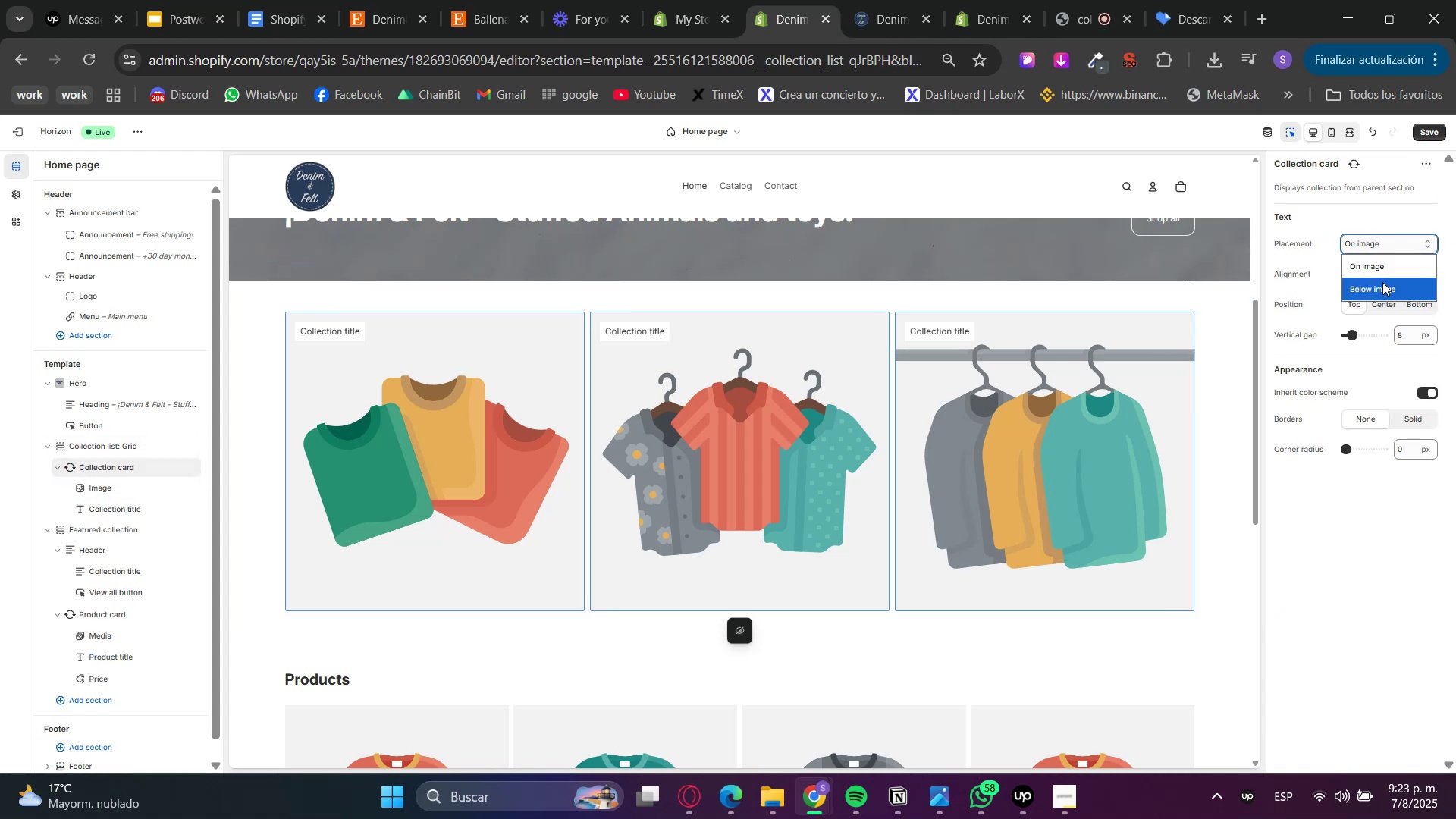 
left_click([1382, 284])
 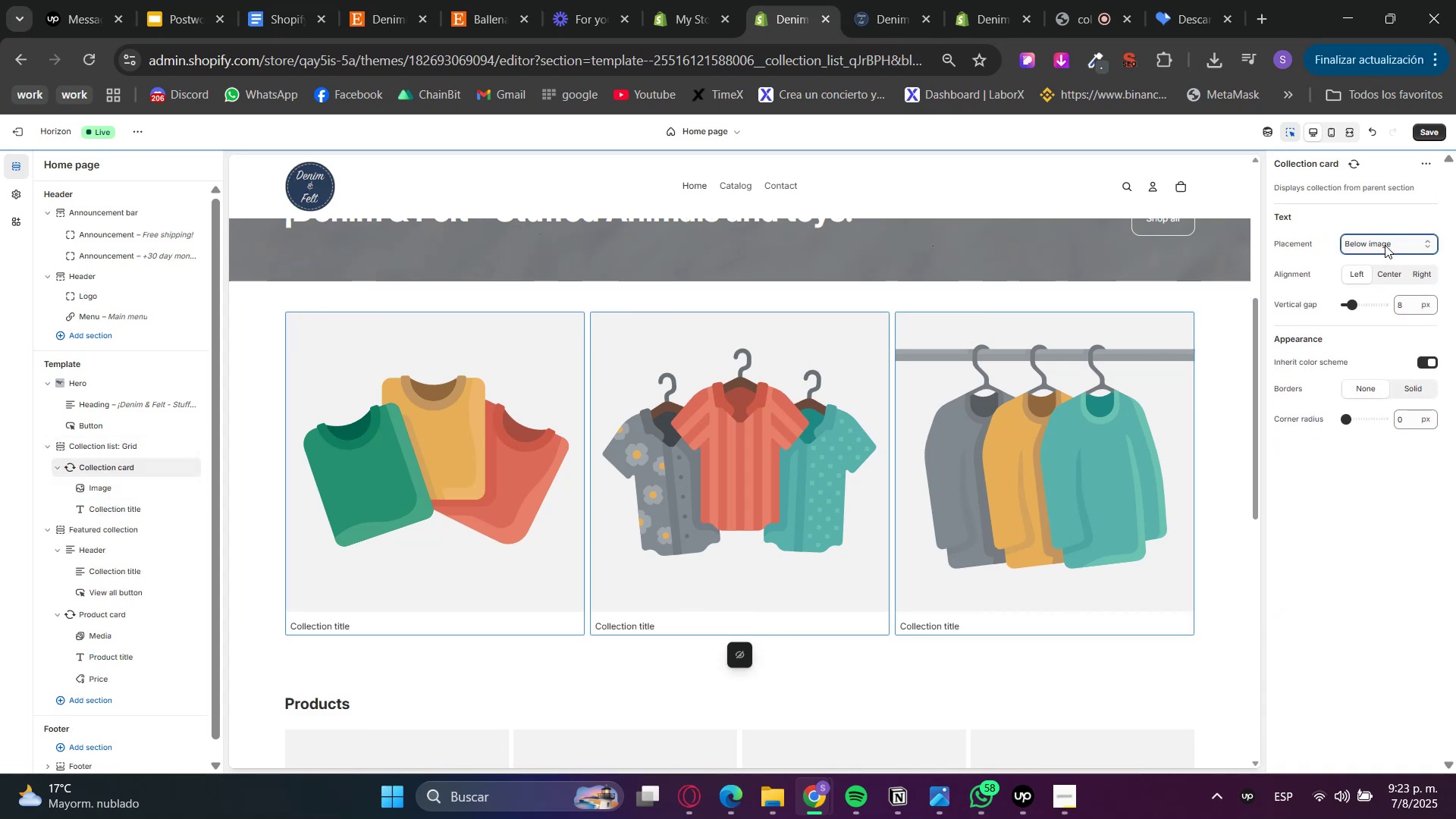 
left_click([1385, 245])
 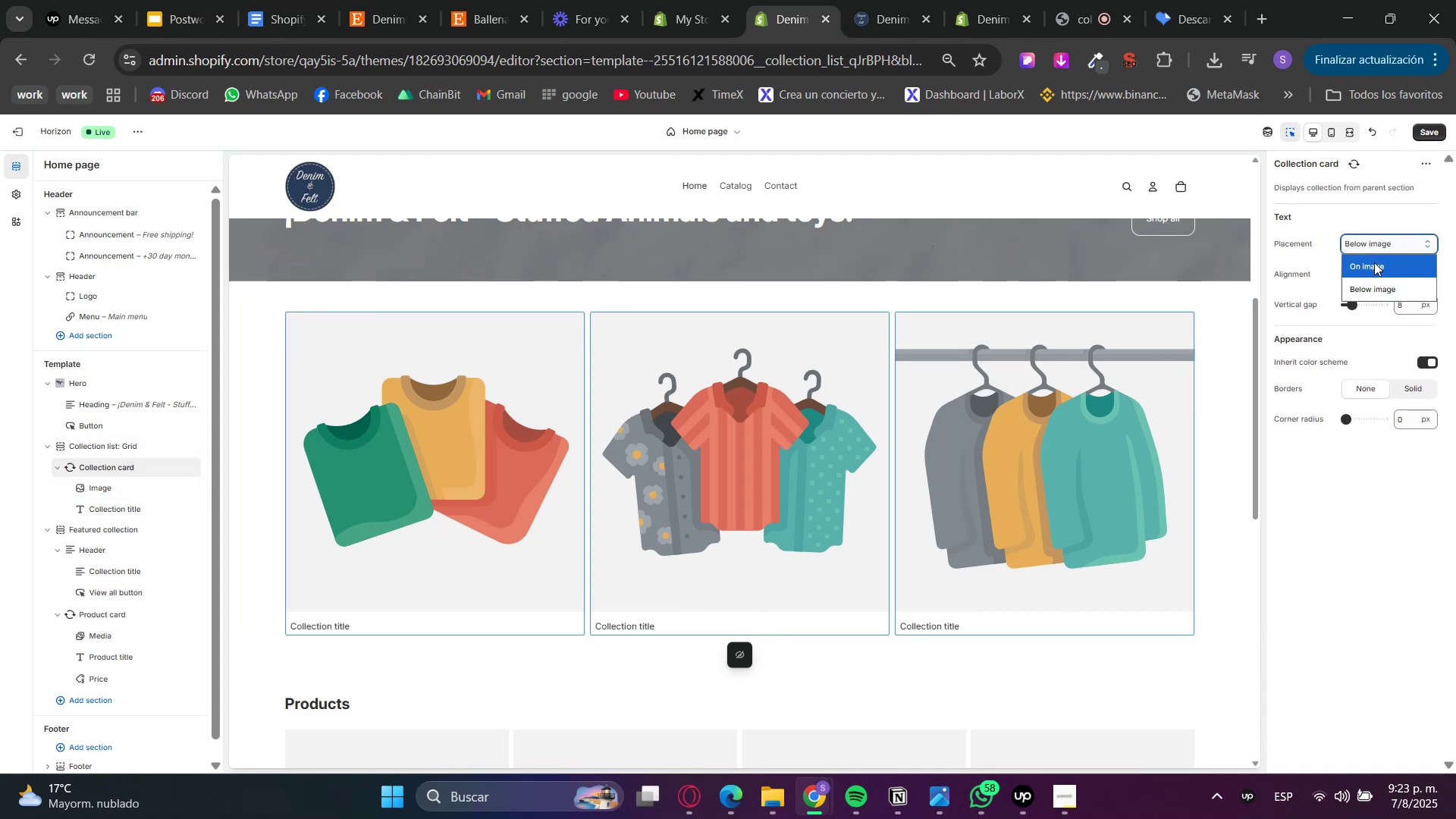 
left_click([1369, 271])
 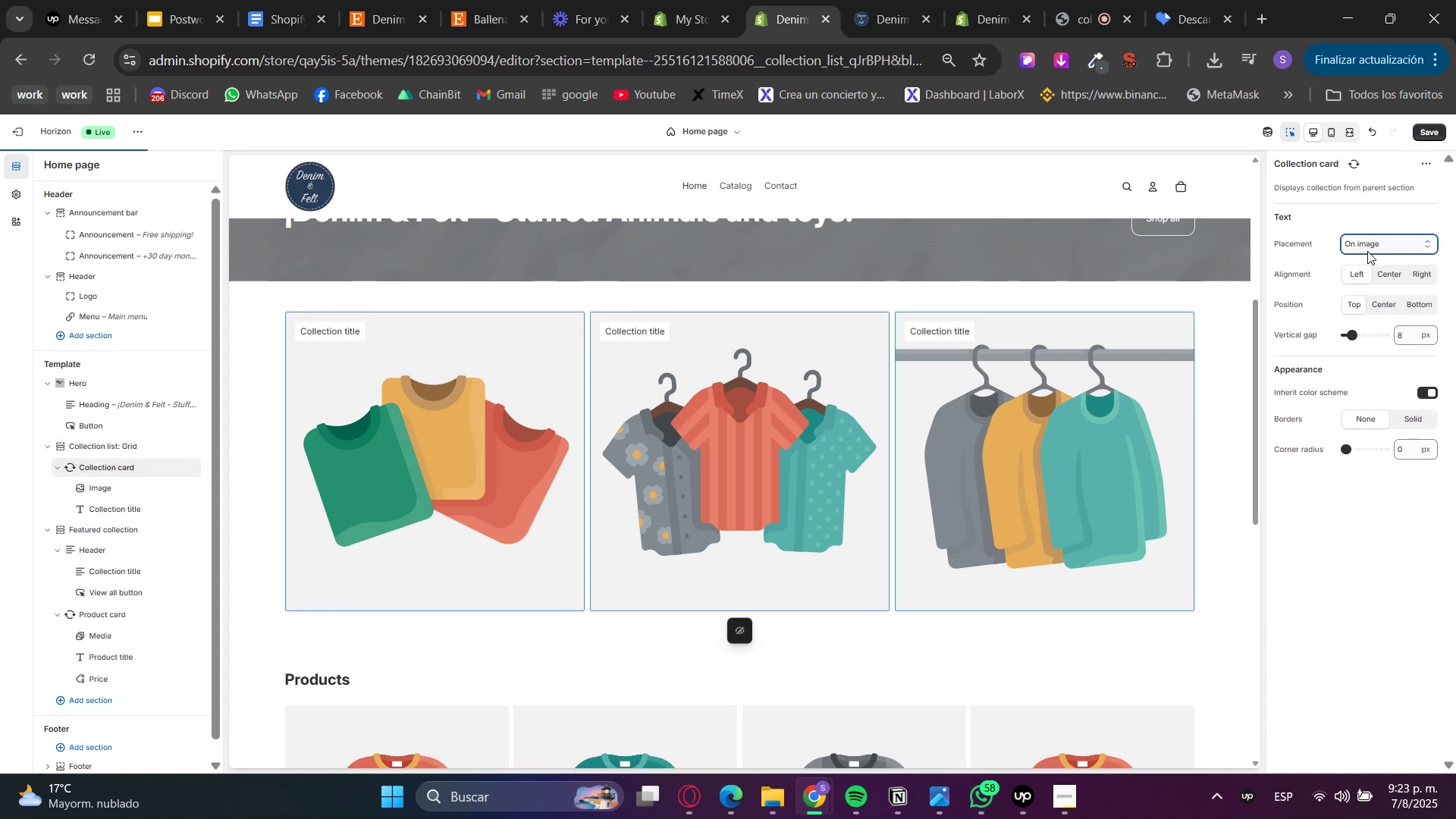 
double_click([1366, 247])
 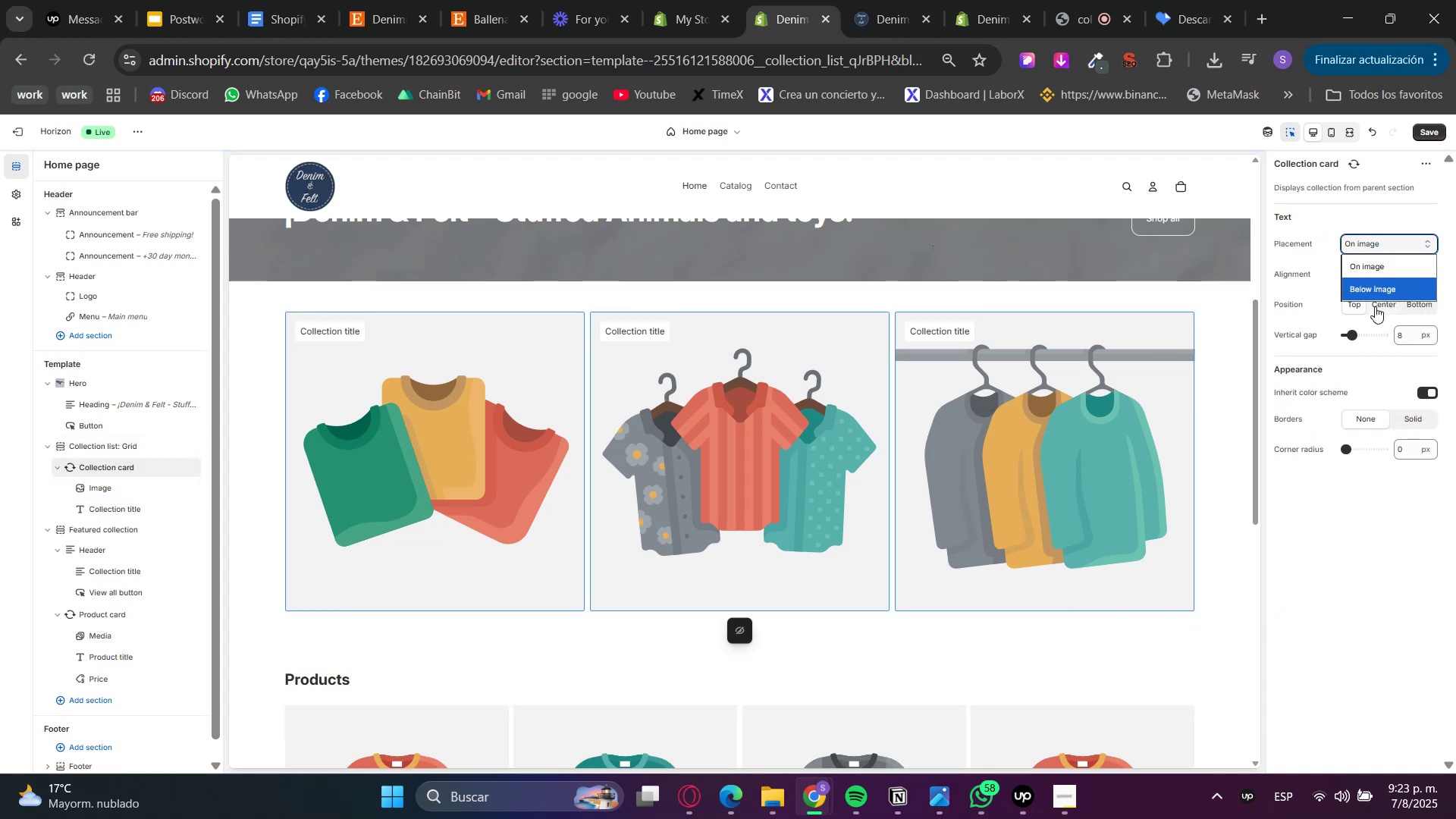 
left_click([1383, 287])
 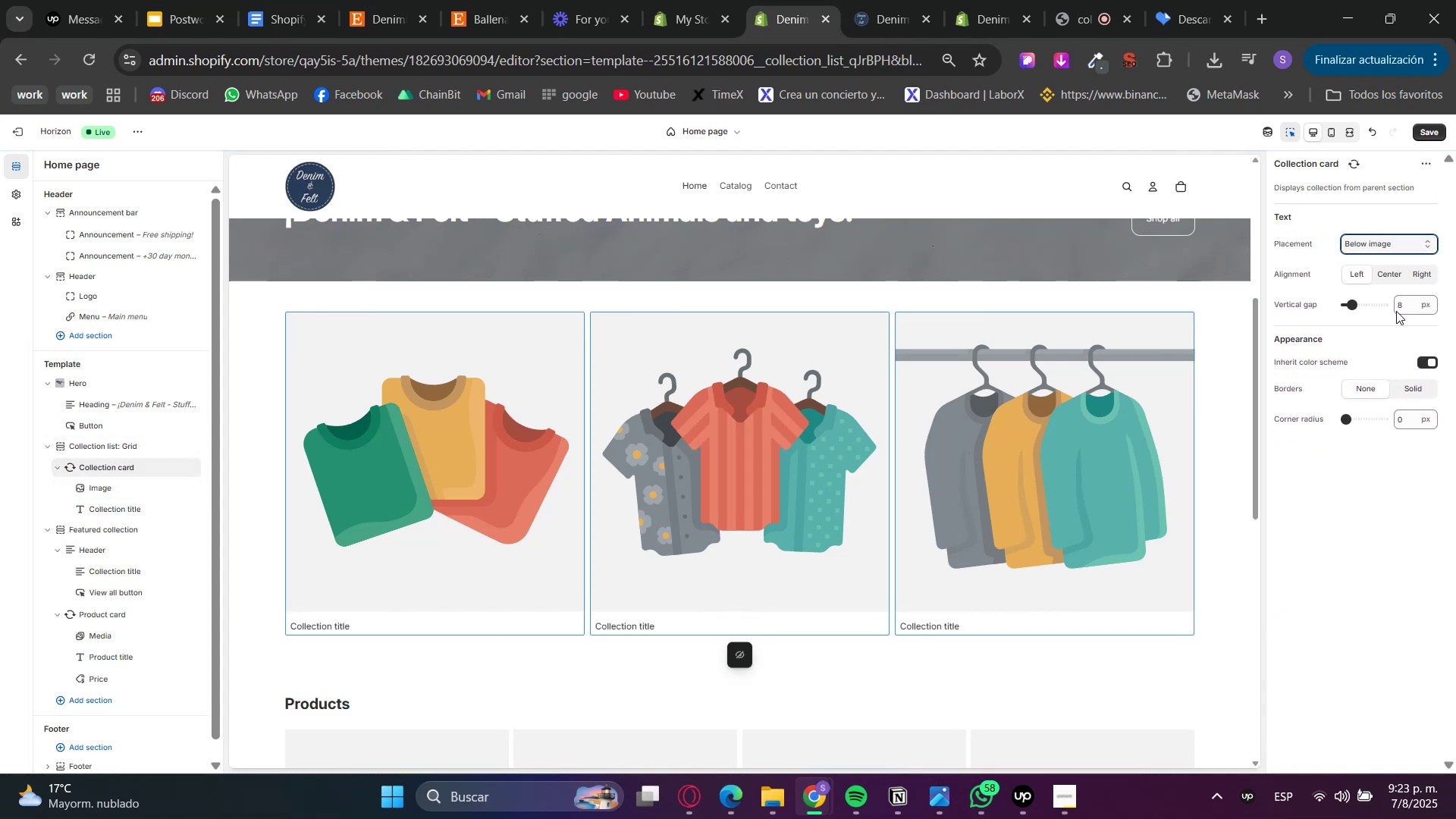 
left_click([1391, 272])
 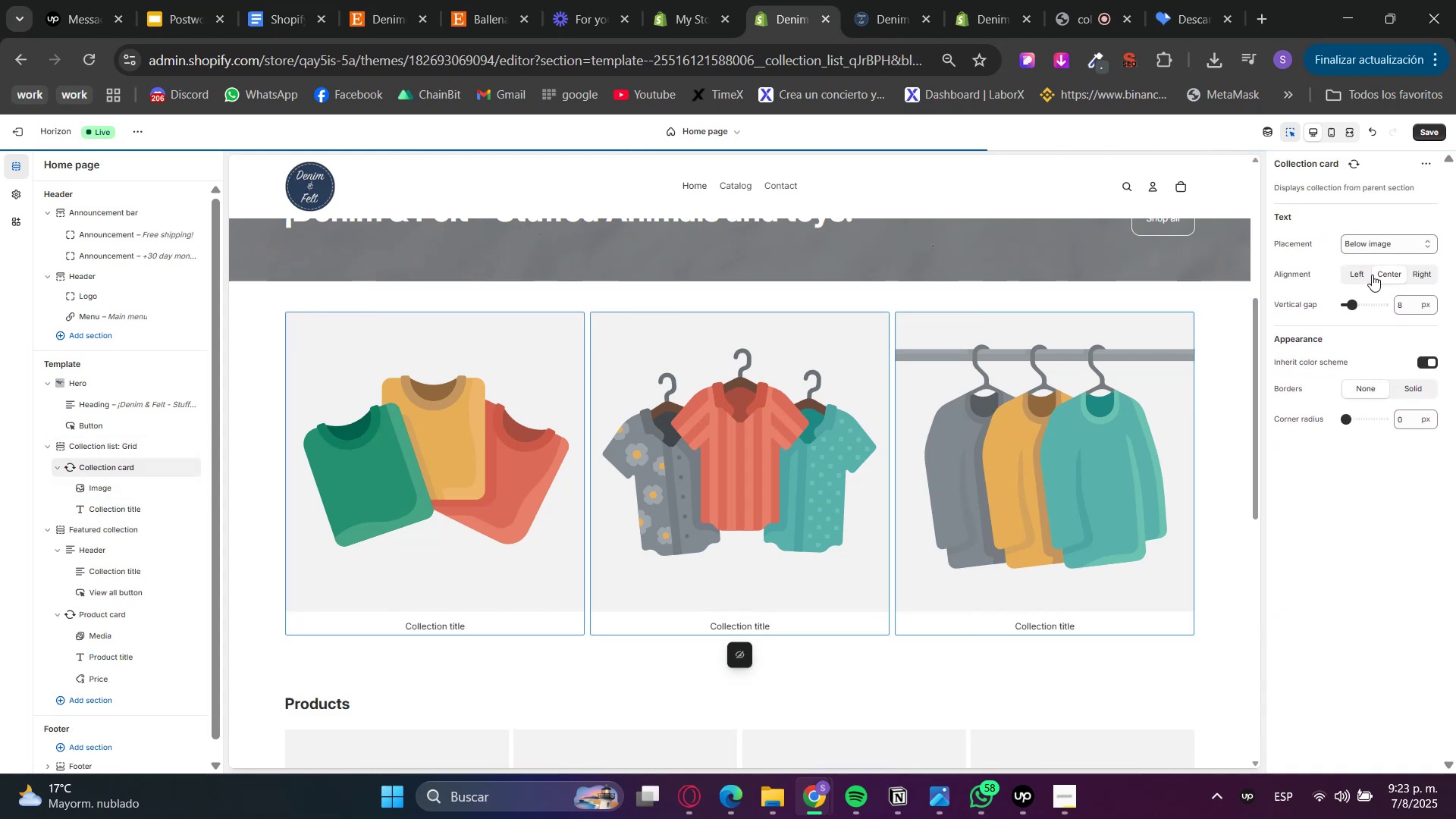 
left_click([1363, 277])
 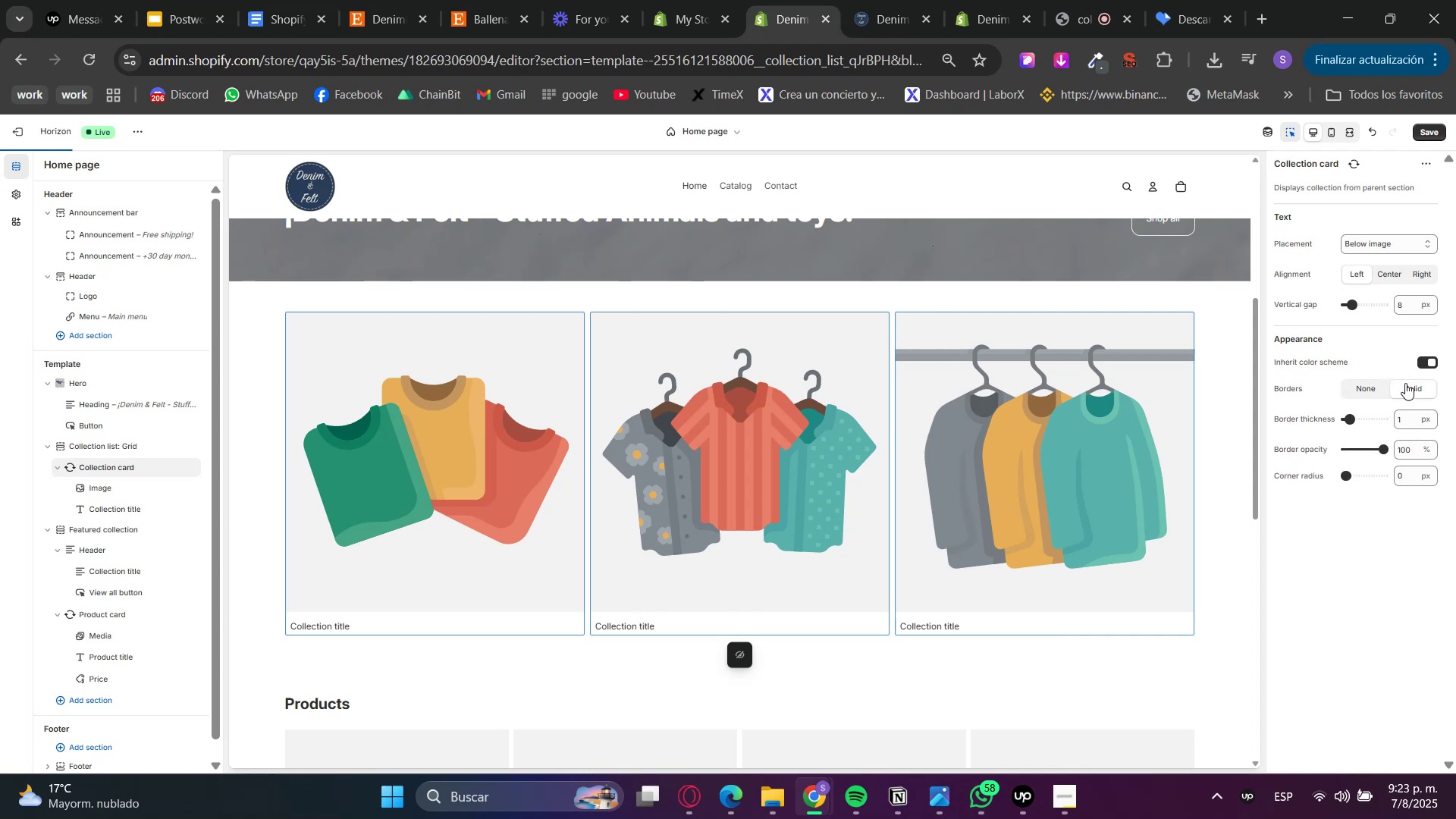 
left_click([1376, 386])
 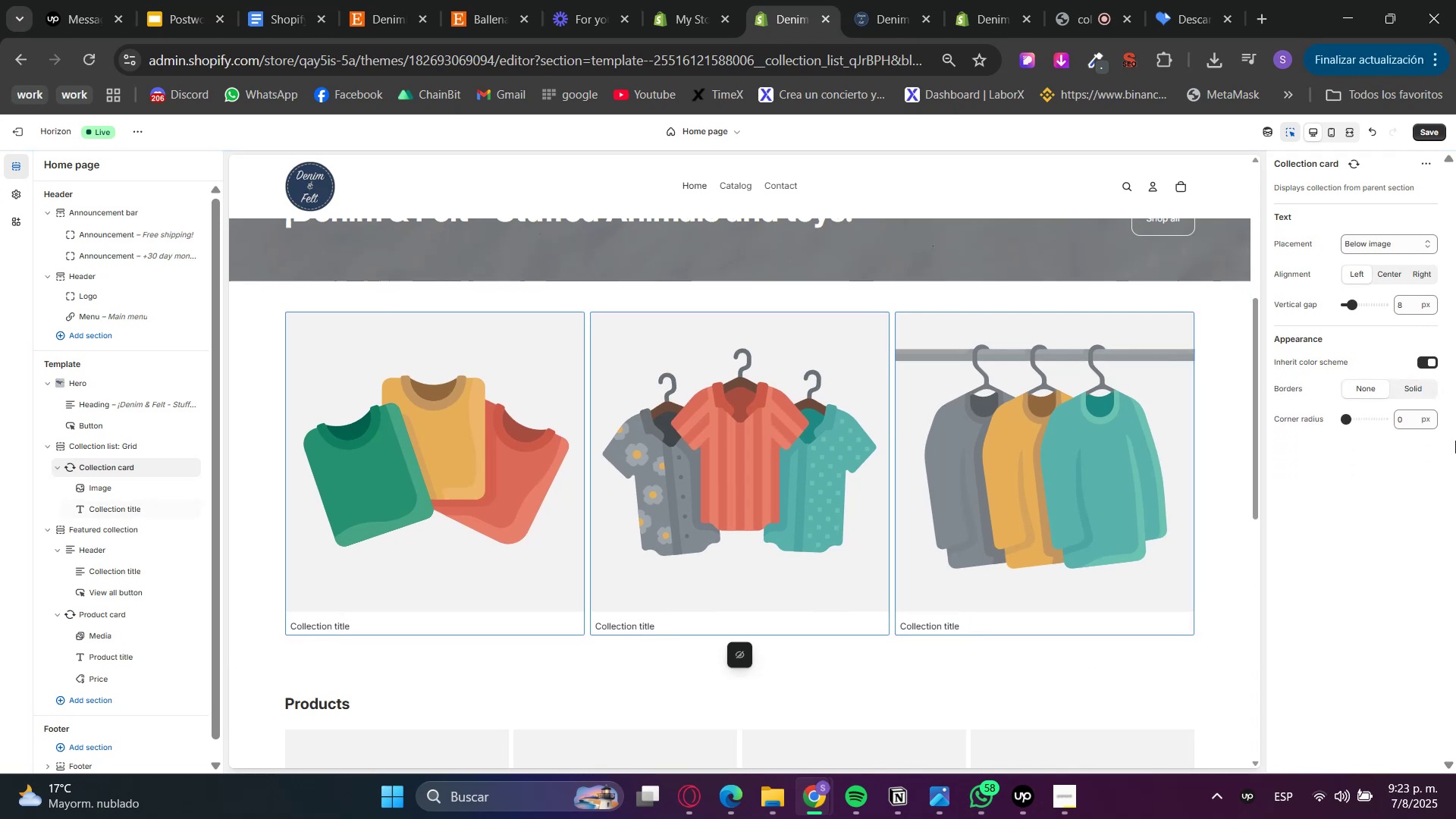 
left_click([1411, 391])
 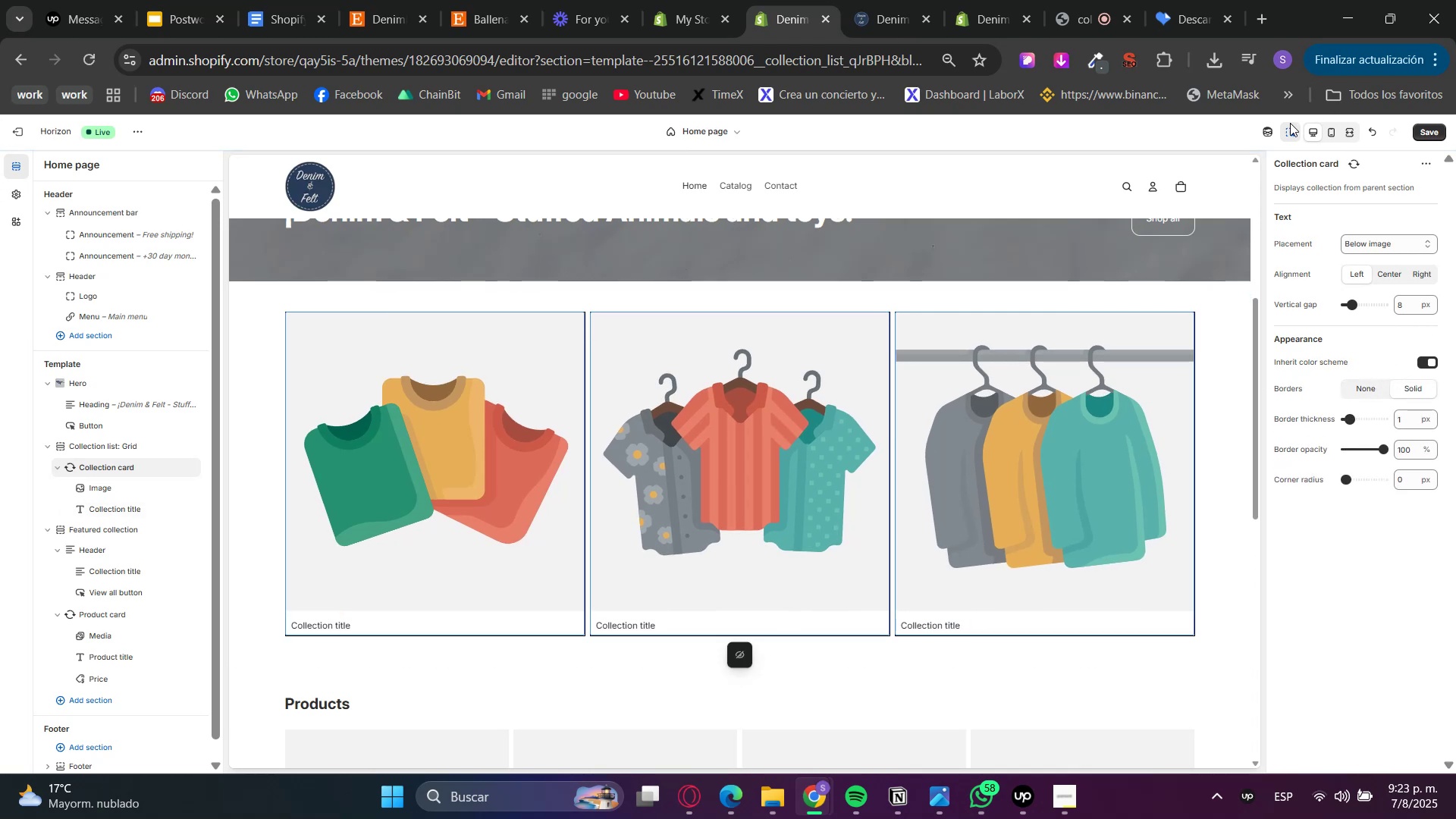 
left_click([1292, 128])
 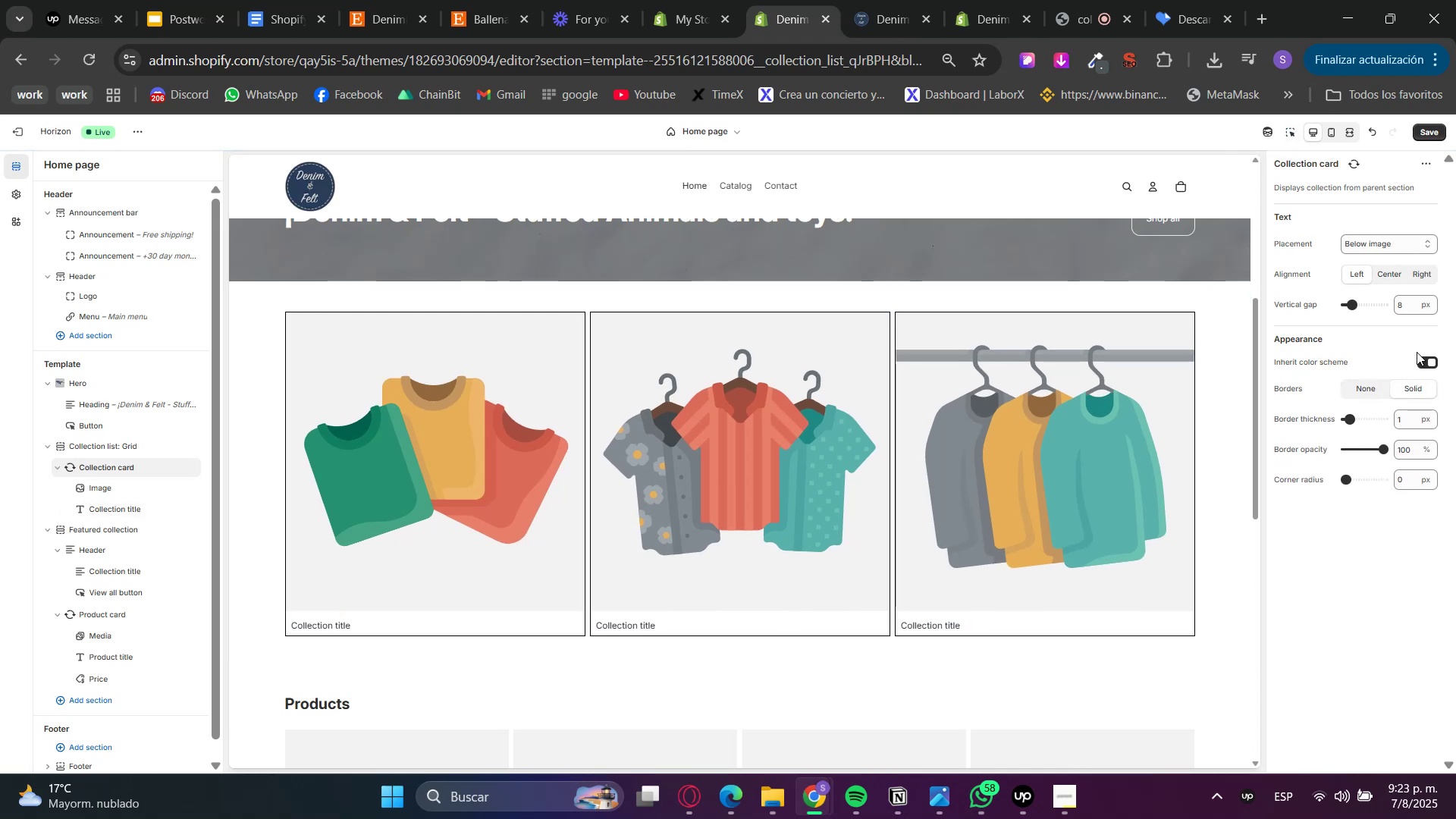 
double_click([1373, 384])
 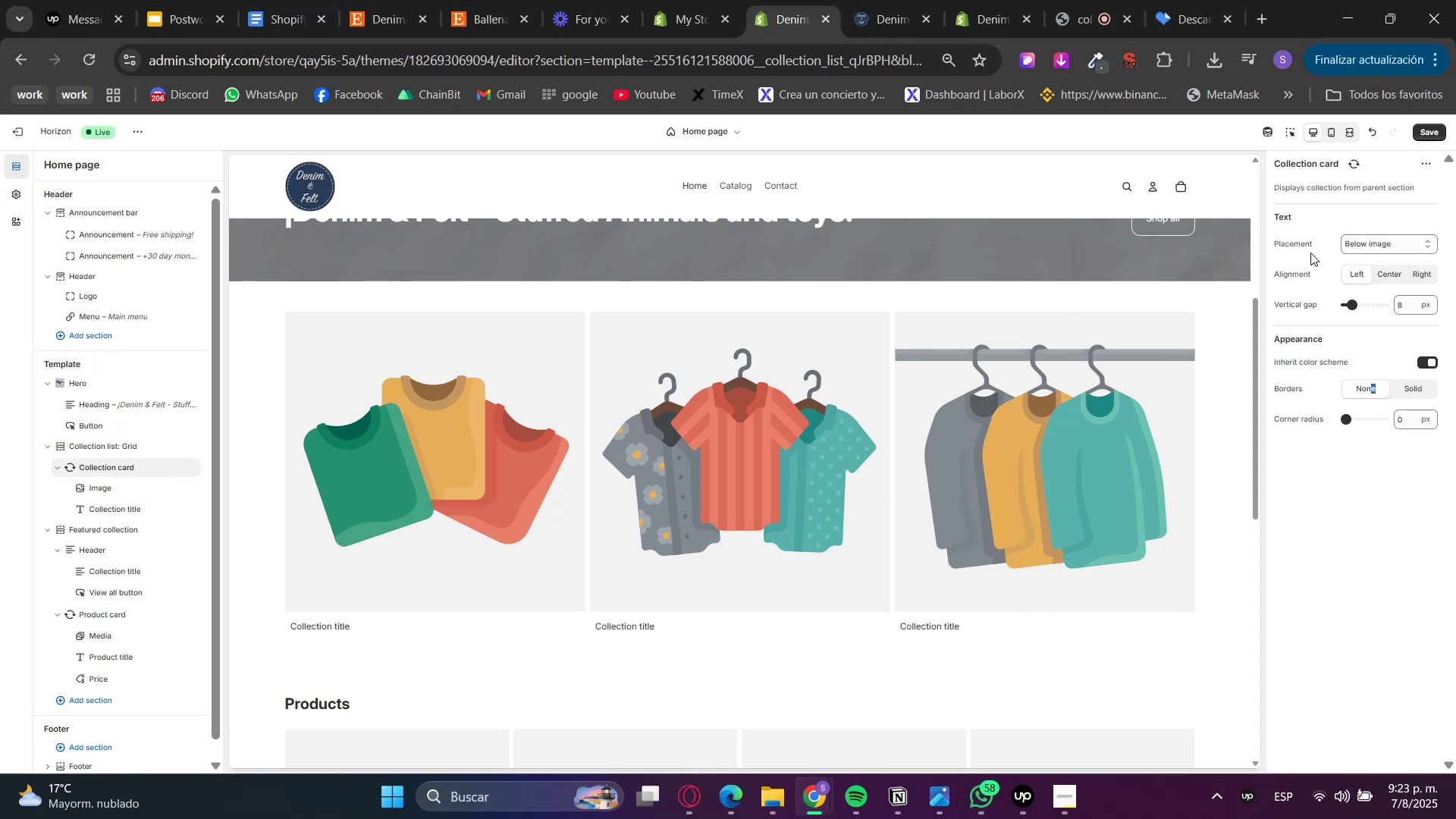 
wait(5.47)
 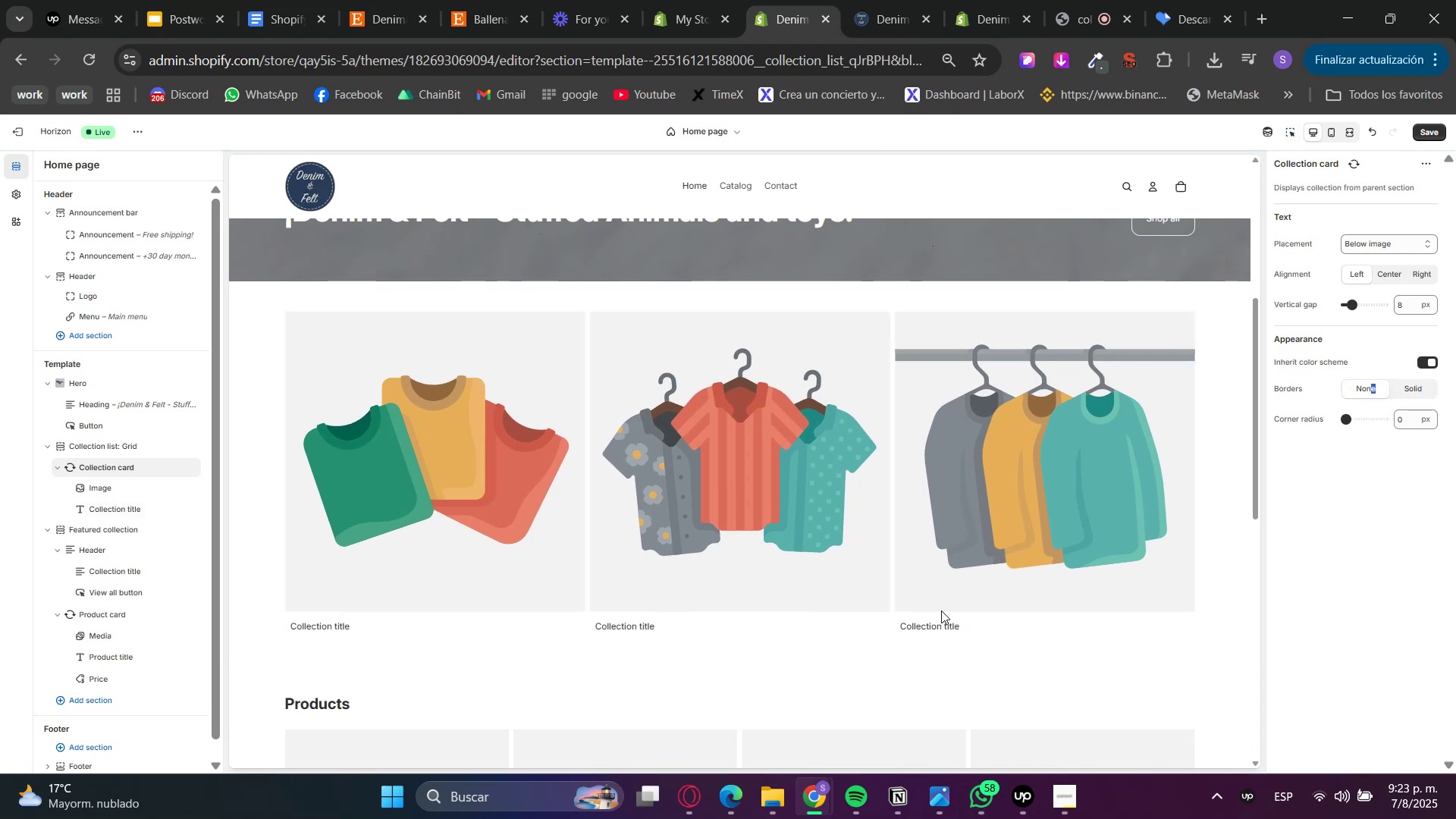 
left_click([121, 447])
 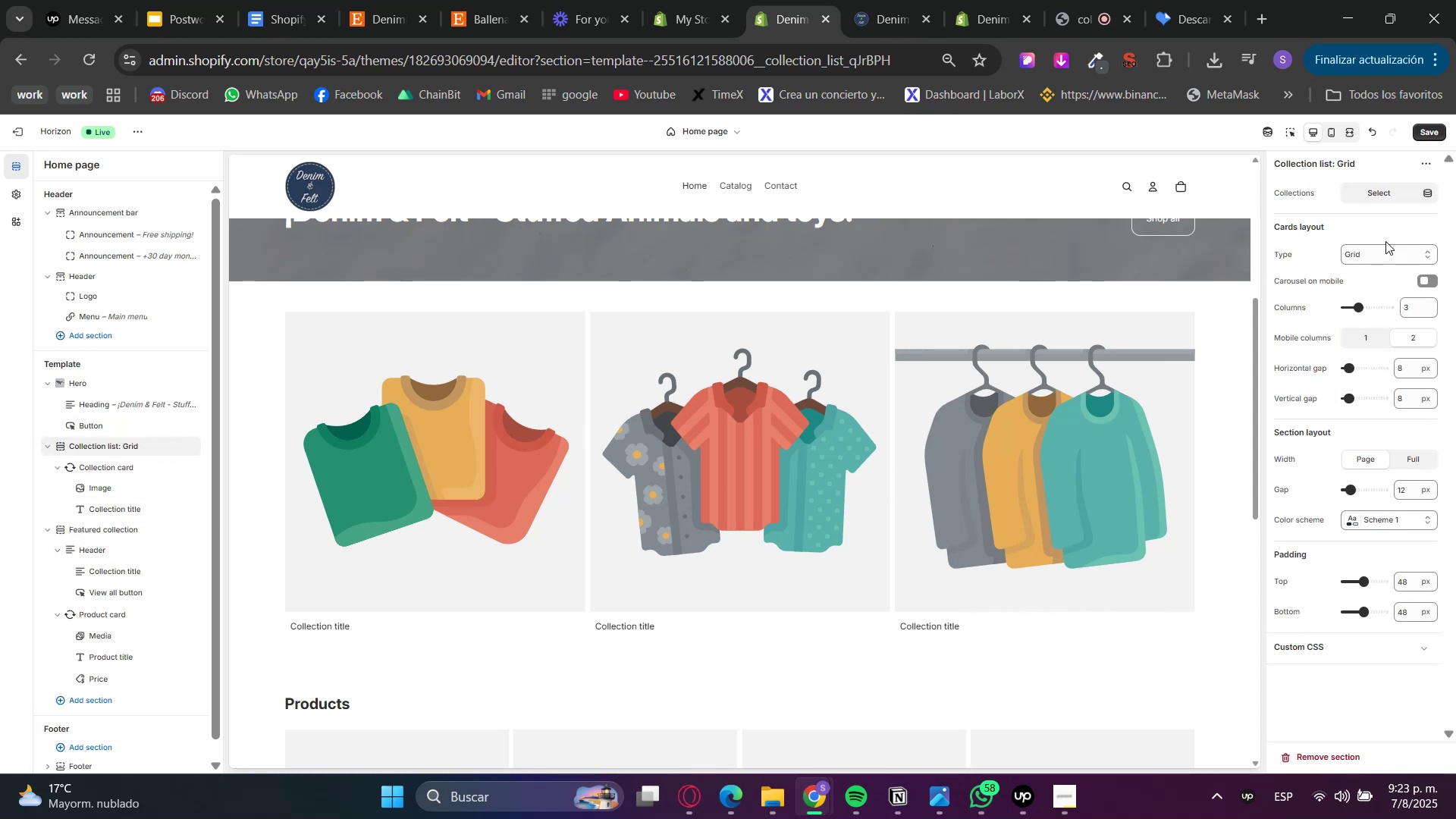 
left_click([1370, 199])
 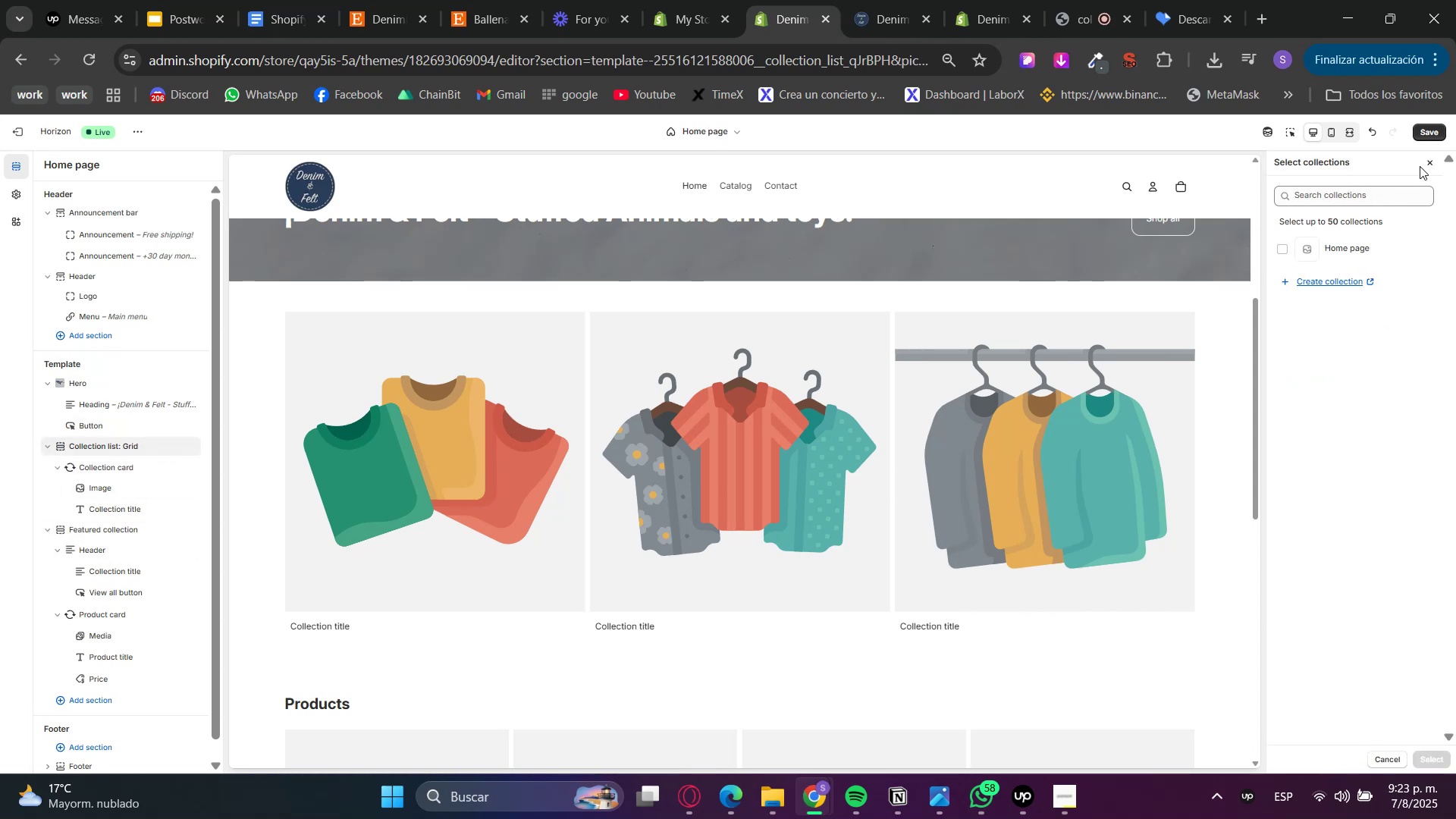 
left_click([1429, 159])
 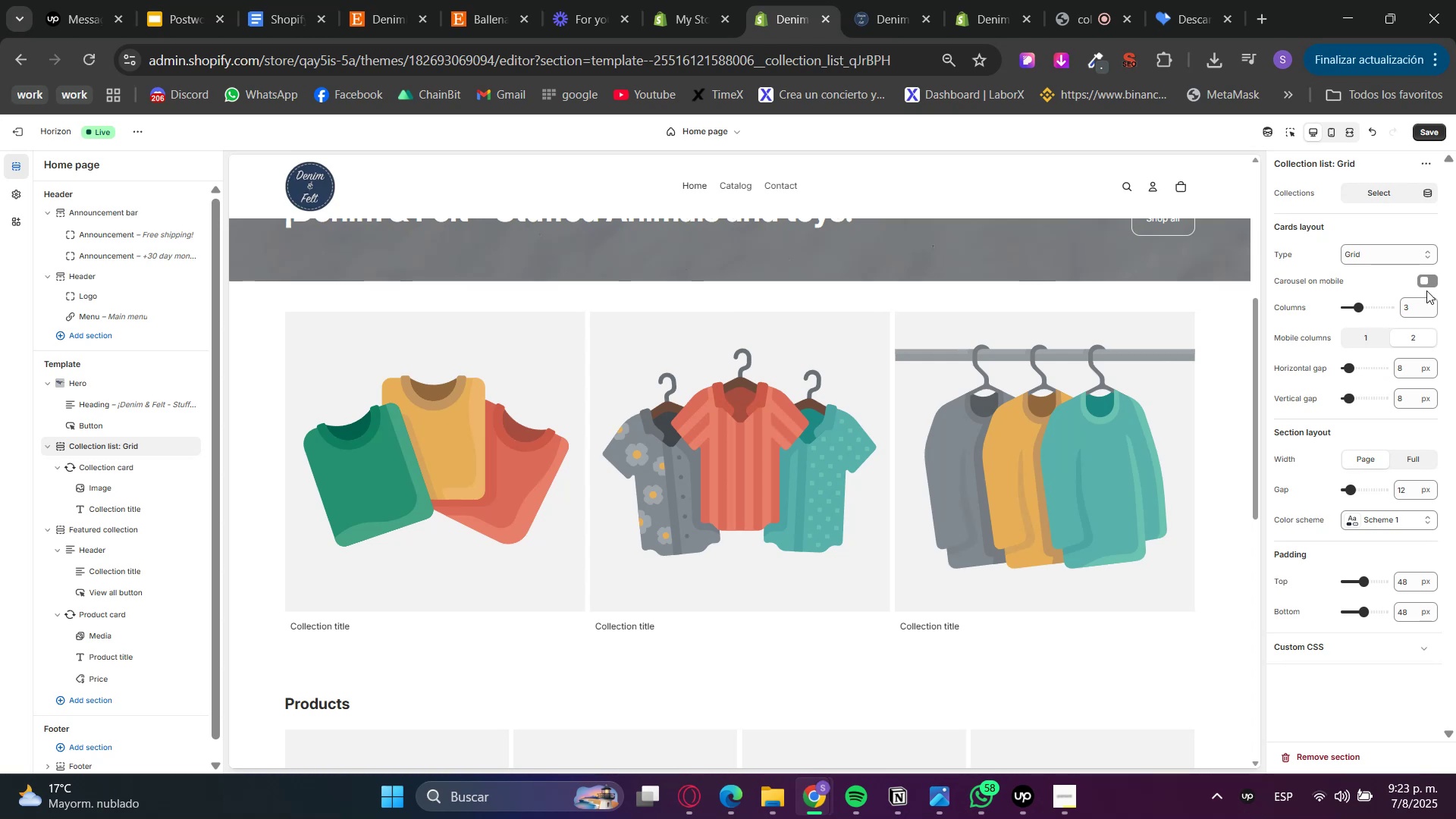 
left_click([1431, 280])
 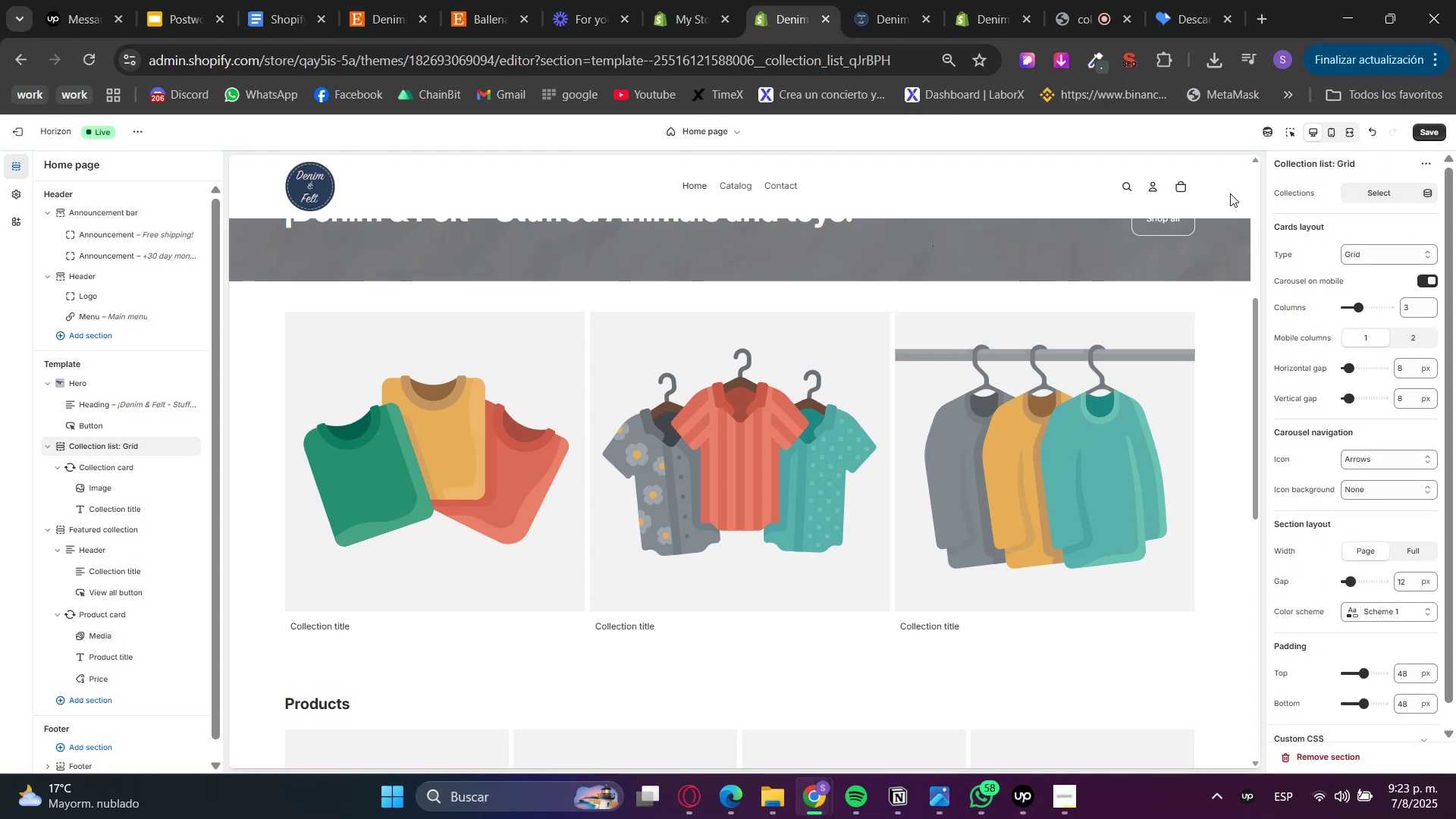 
left_click([293, 0])
 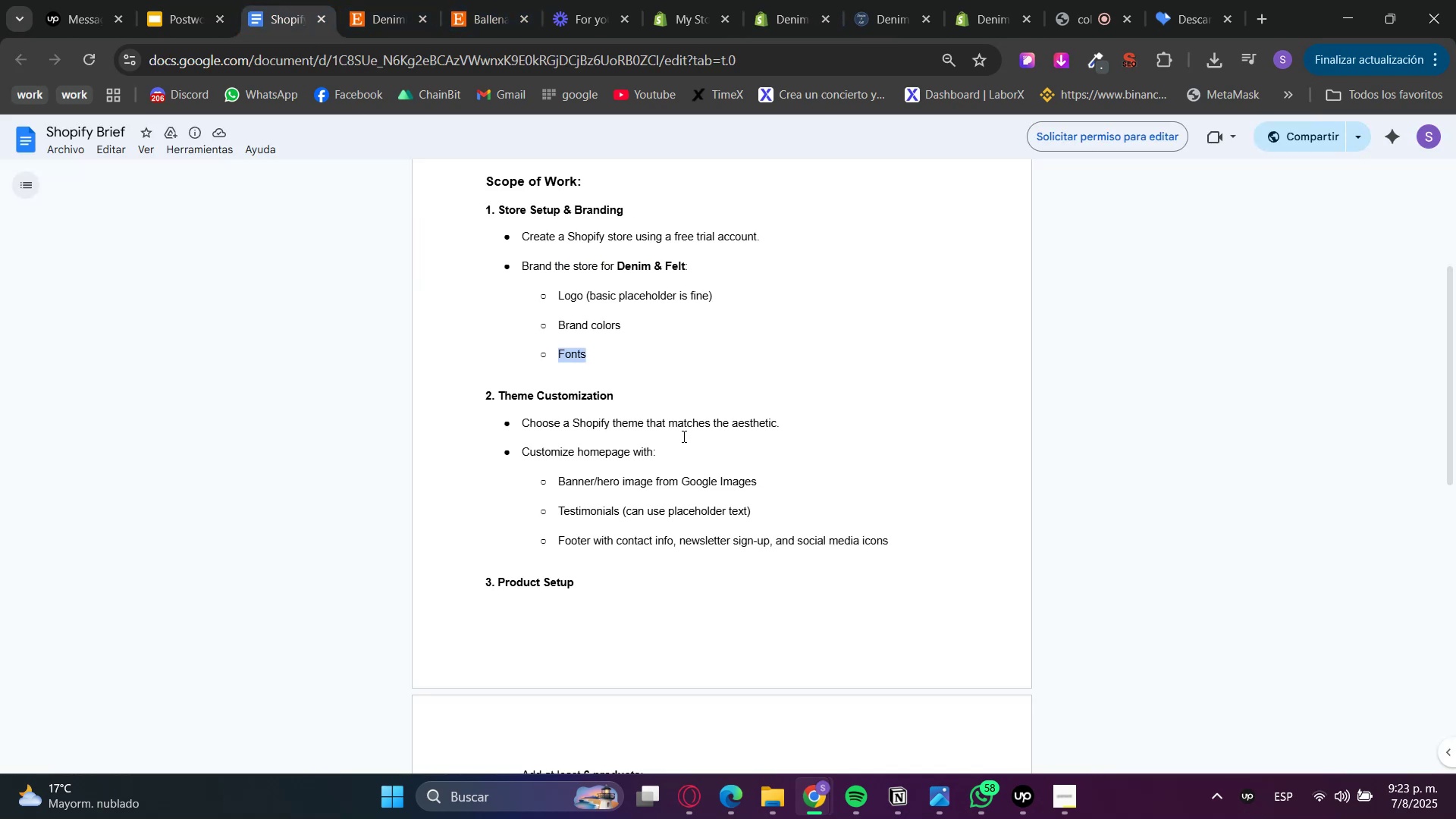 
scroll: coordinate [683, 435], scroll_direction: down, amount: 1.0
 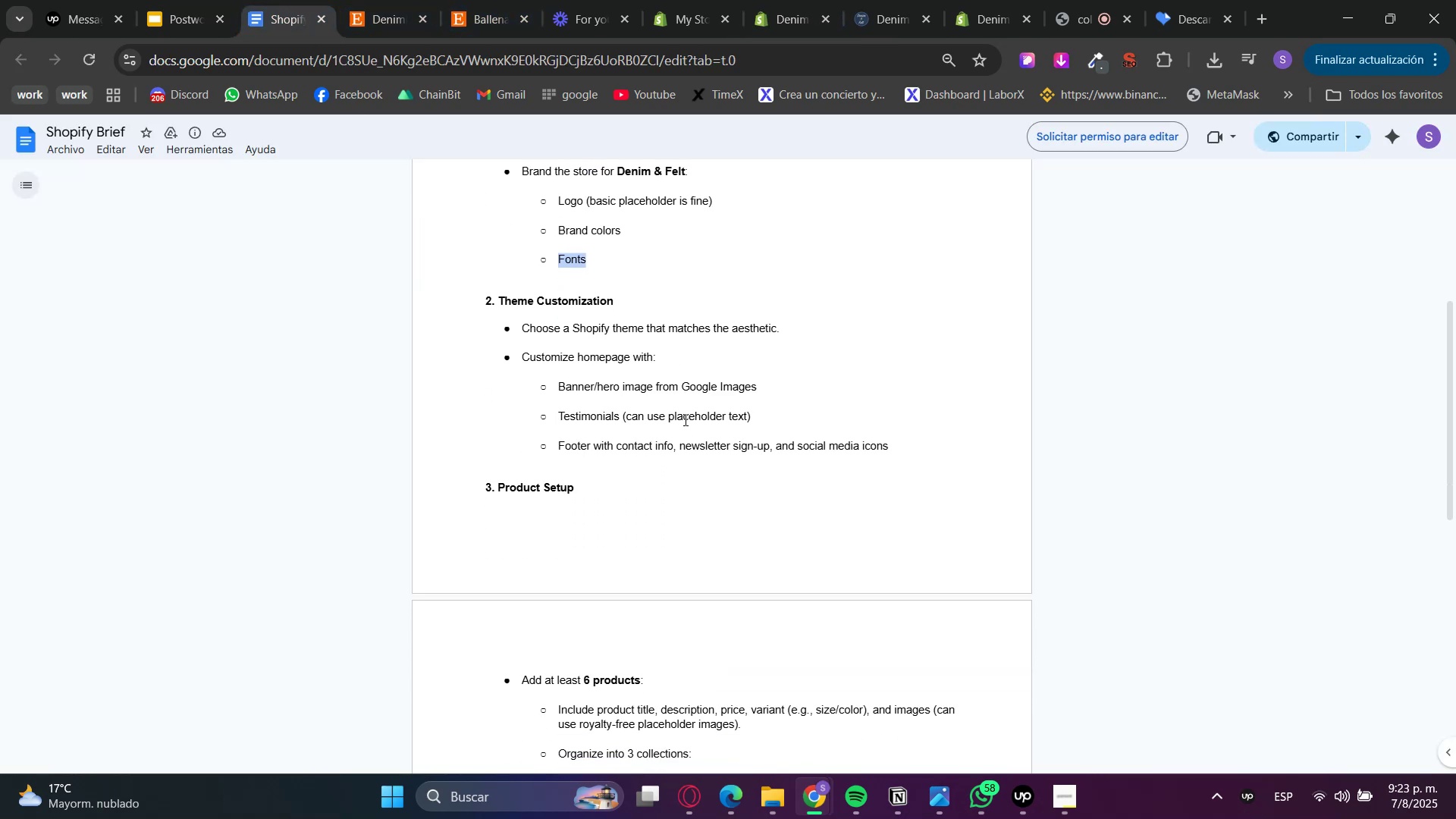 
scroll: coordinate [687, 407], scroll_direction: up, amount: 1.0
 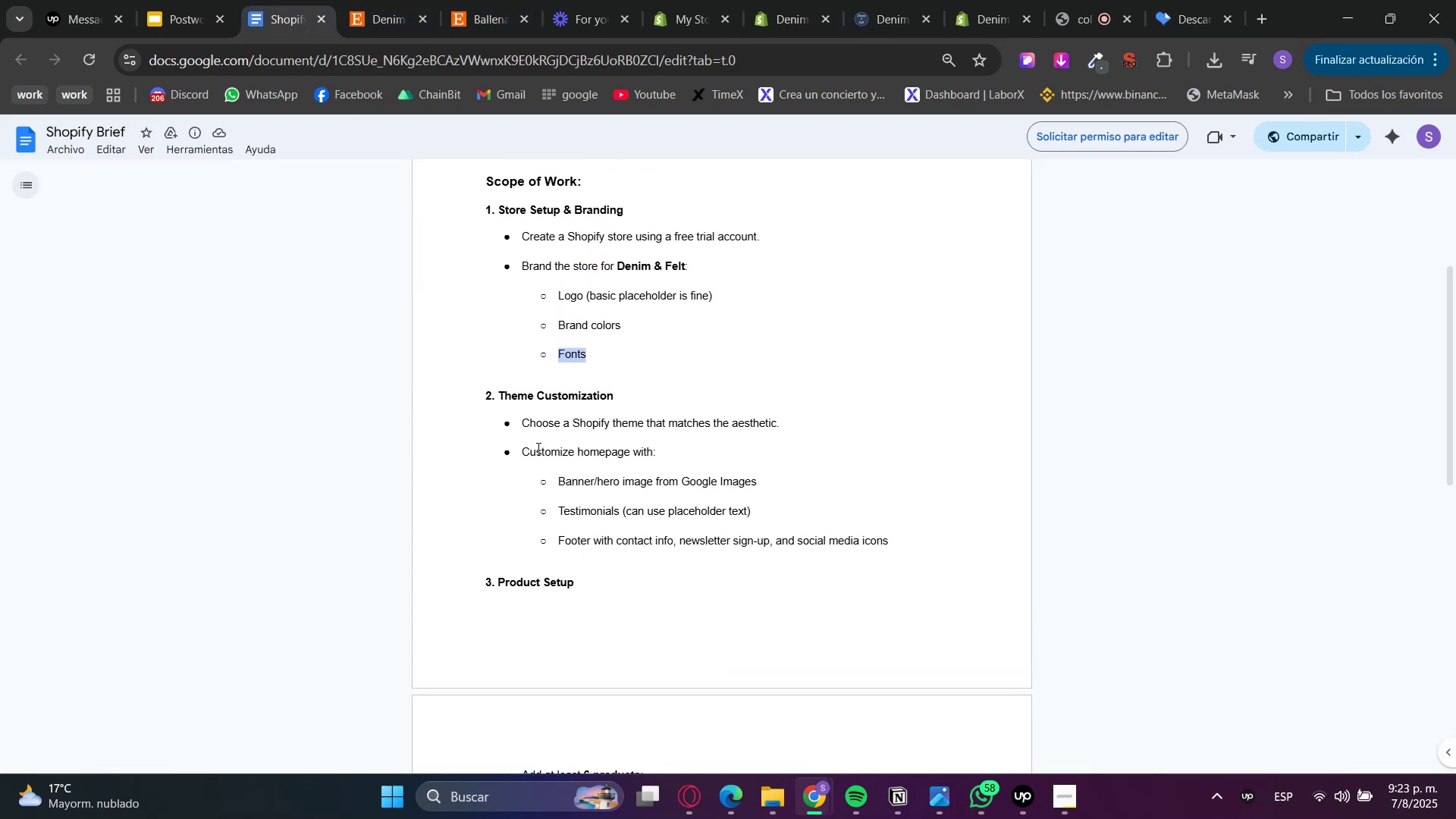 
double_click([532, 448])
 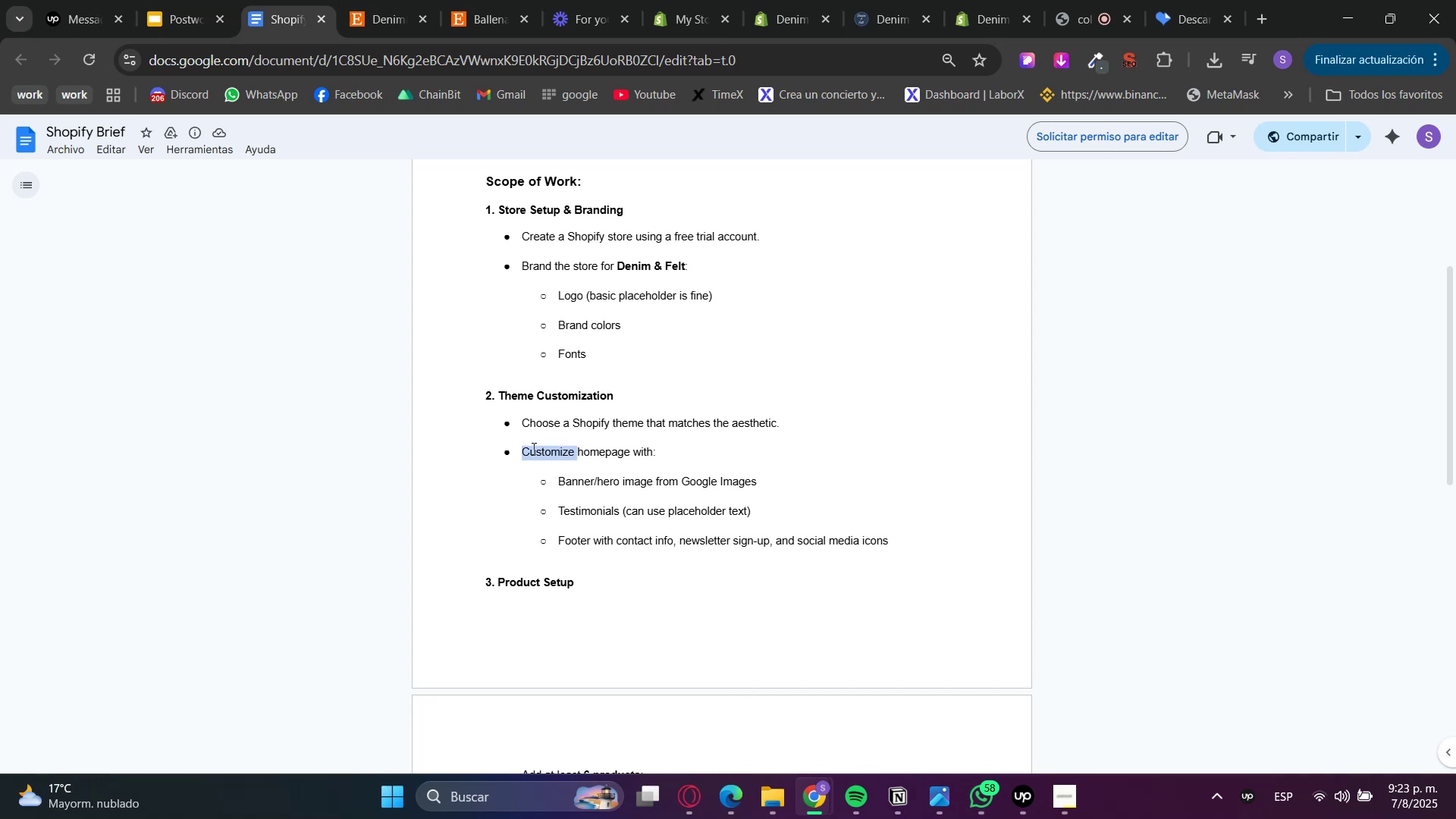 
left_click_drag(start_coordinate=[532, 448], to_coordinate=[611, 536])
 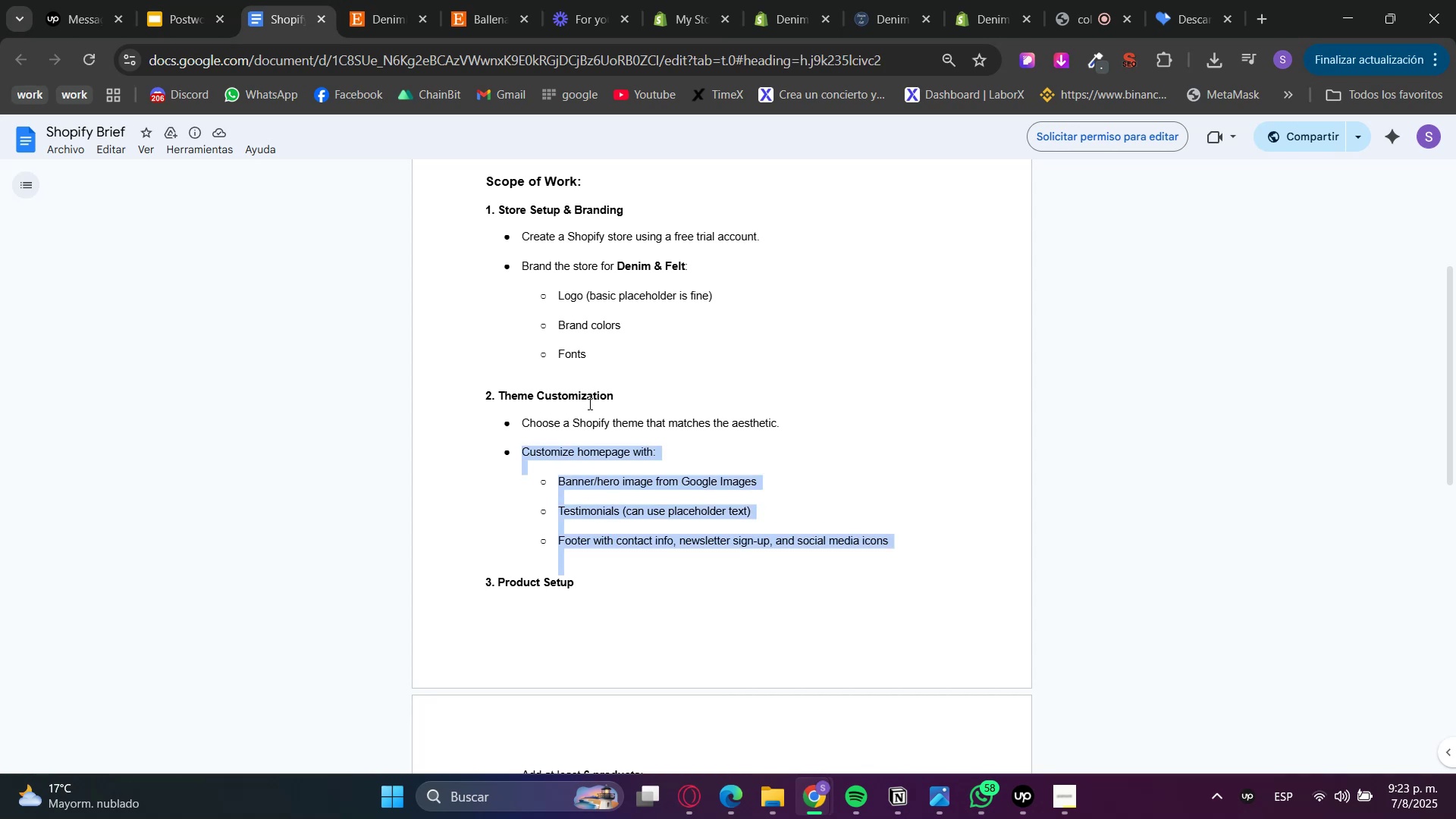 
scroll: coordinate [609, 407], scroll_direction: up, amount: 2.0
 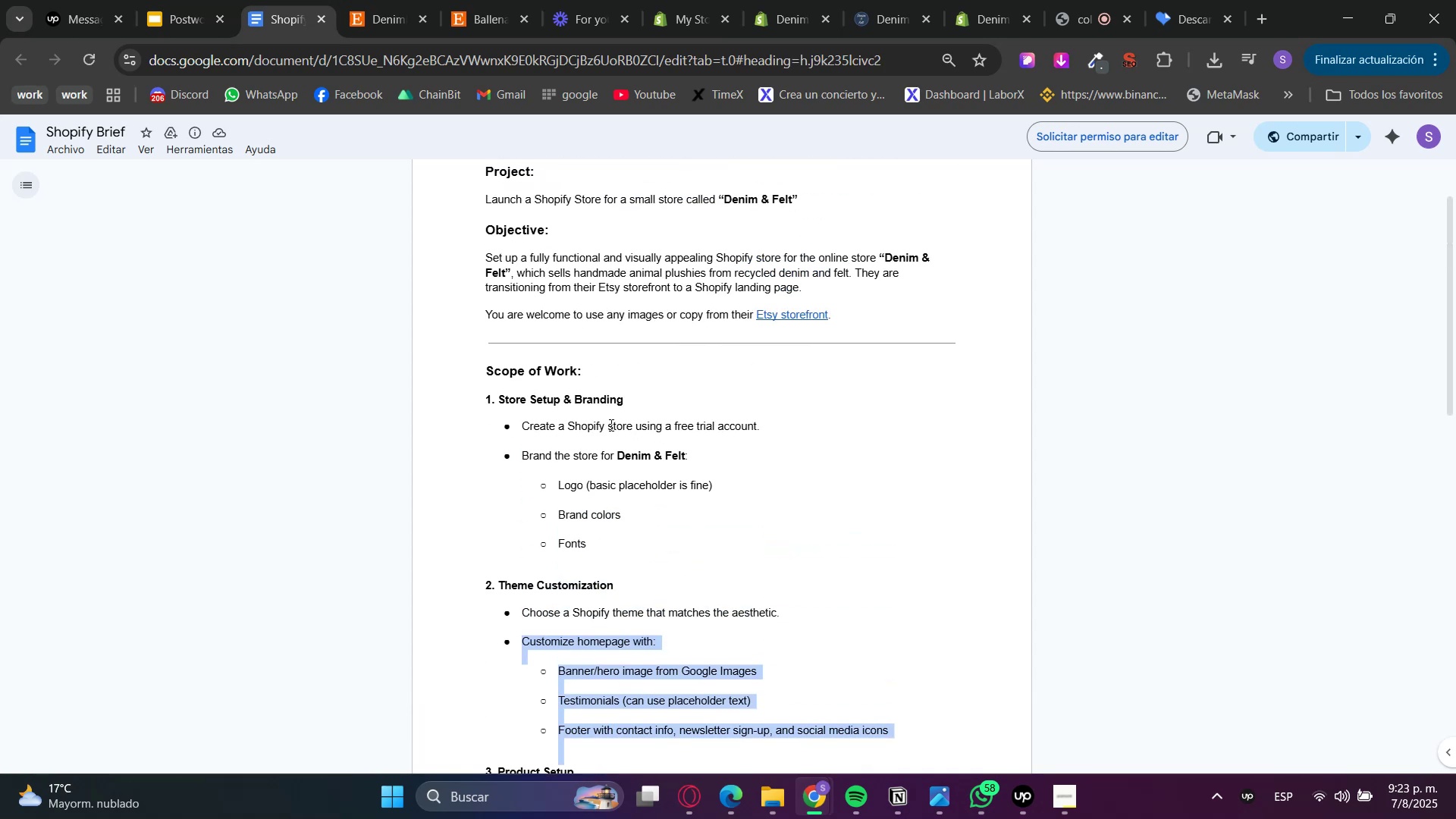 
scroll: coordinate [610, 425], scroll_direction: down, amount: 3.0
 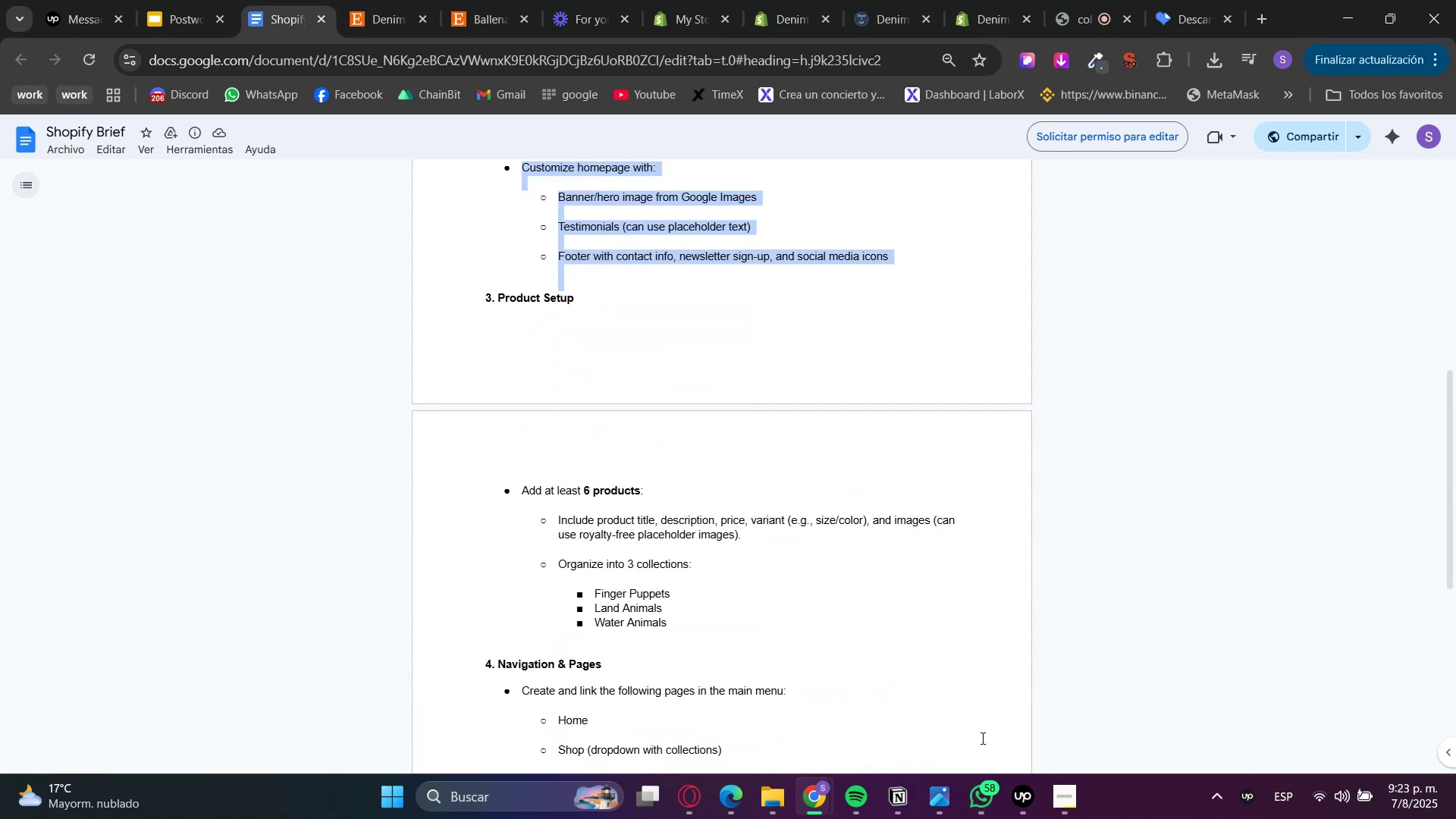 
left_click([1031, 818])
 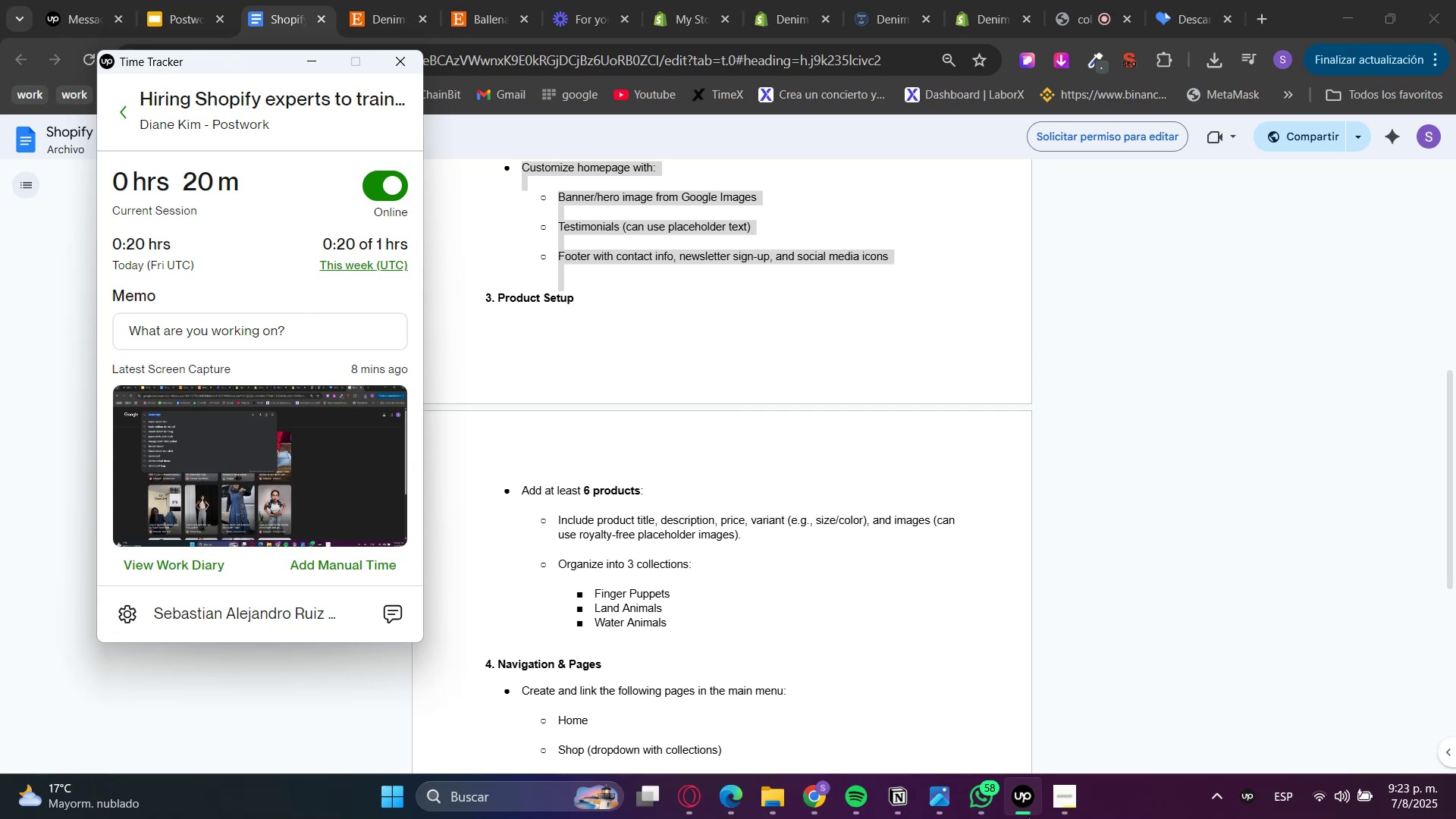 
left_click([1028, 817])
 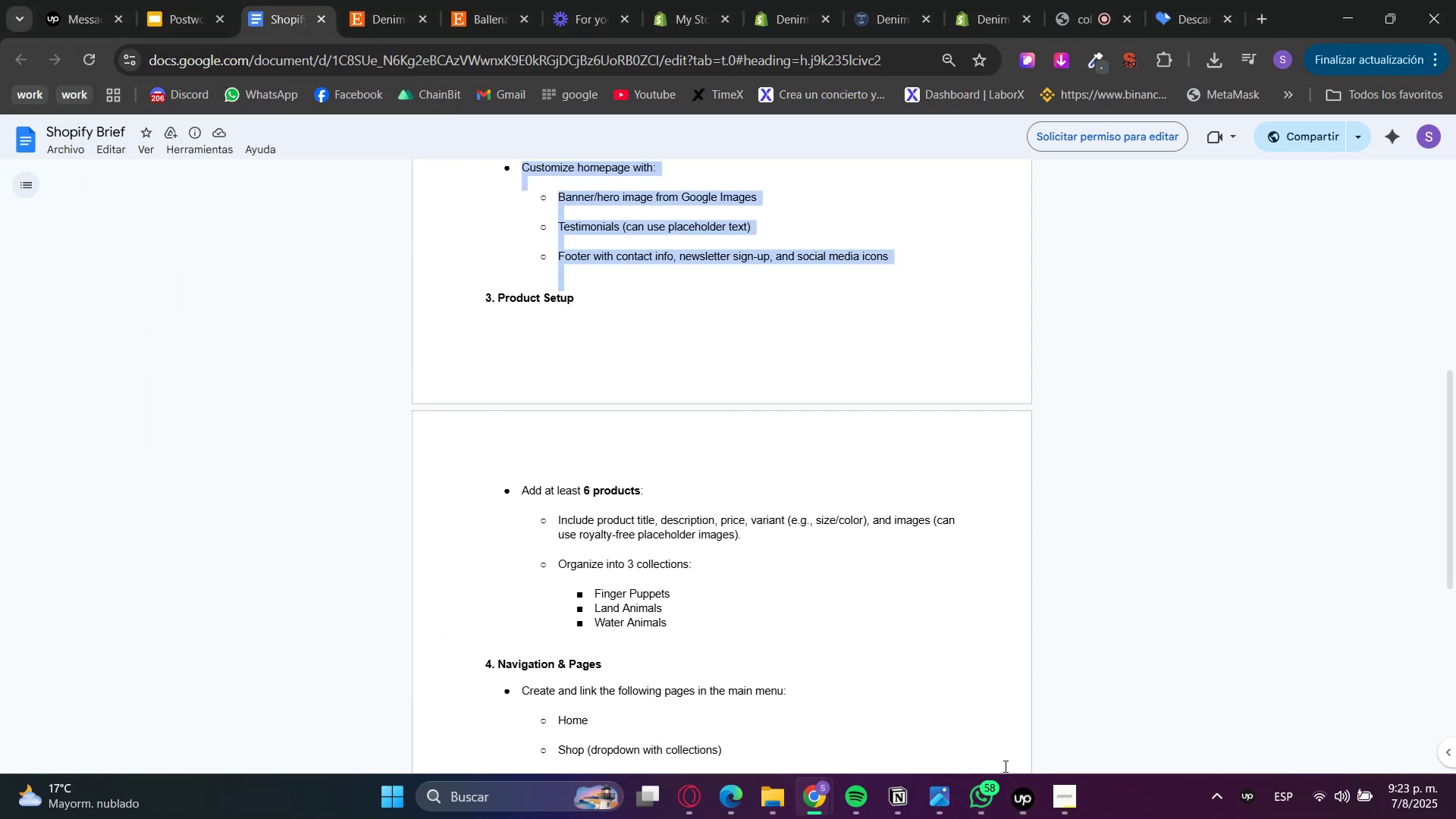 
scroll: coordinate [963, 650], scroll_direction: up, amount: 1.0
 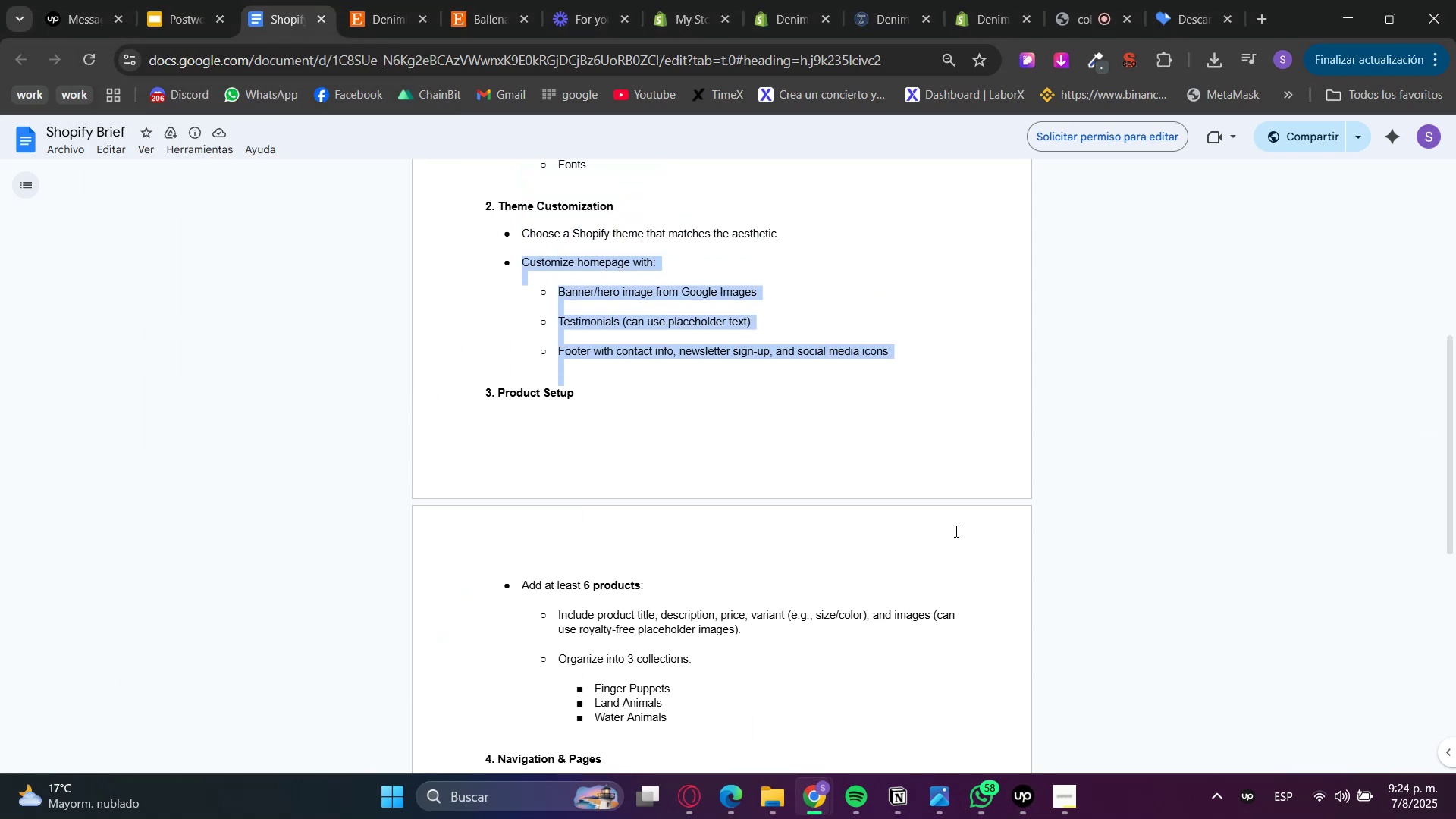 
wait(6.61)
 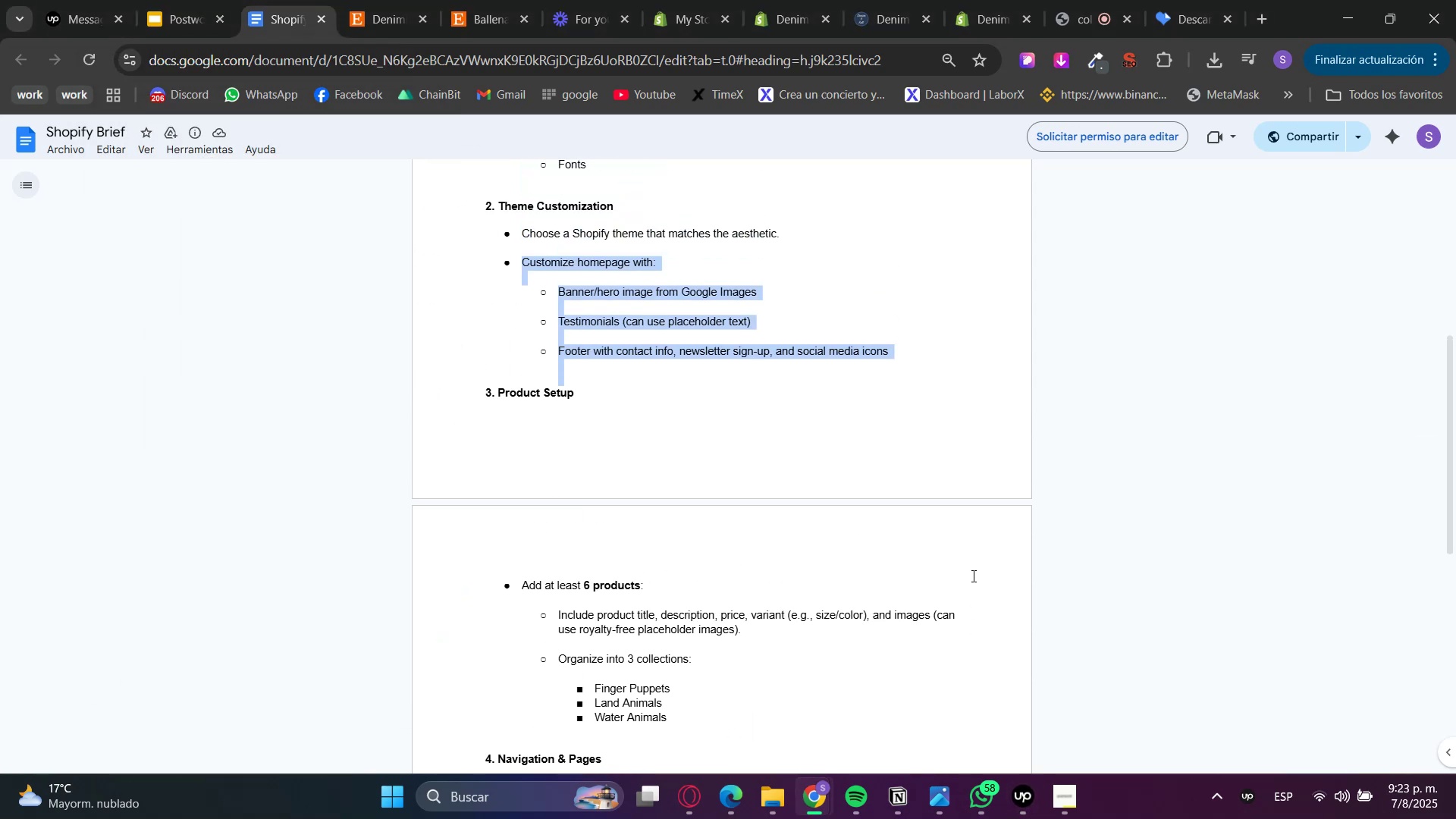 
left_click([1087, 0])
 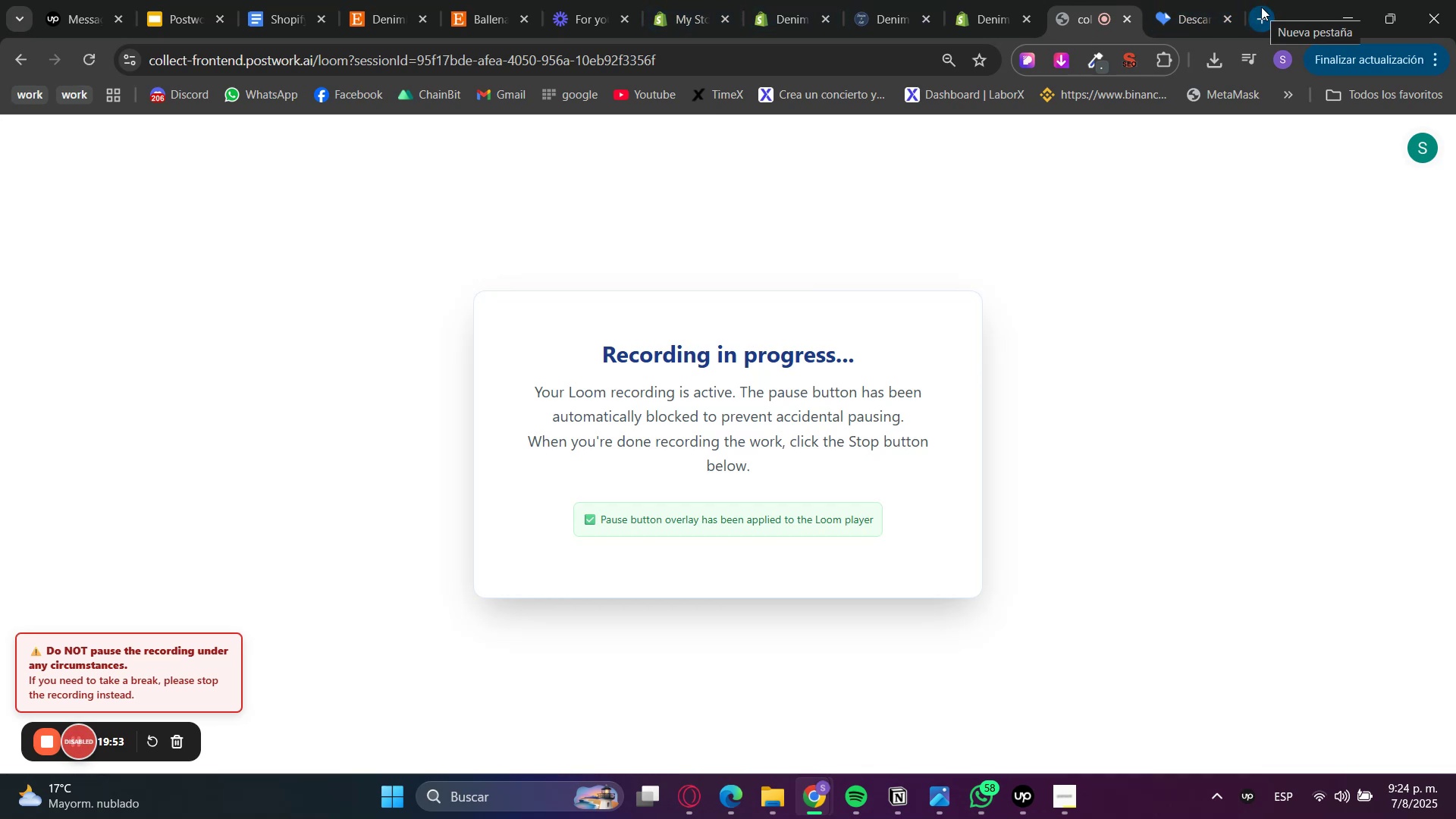 
wait(5.84)
 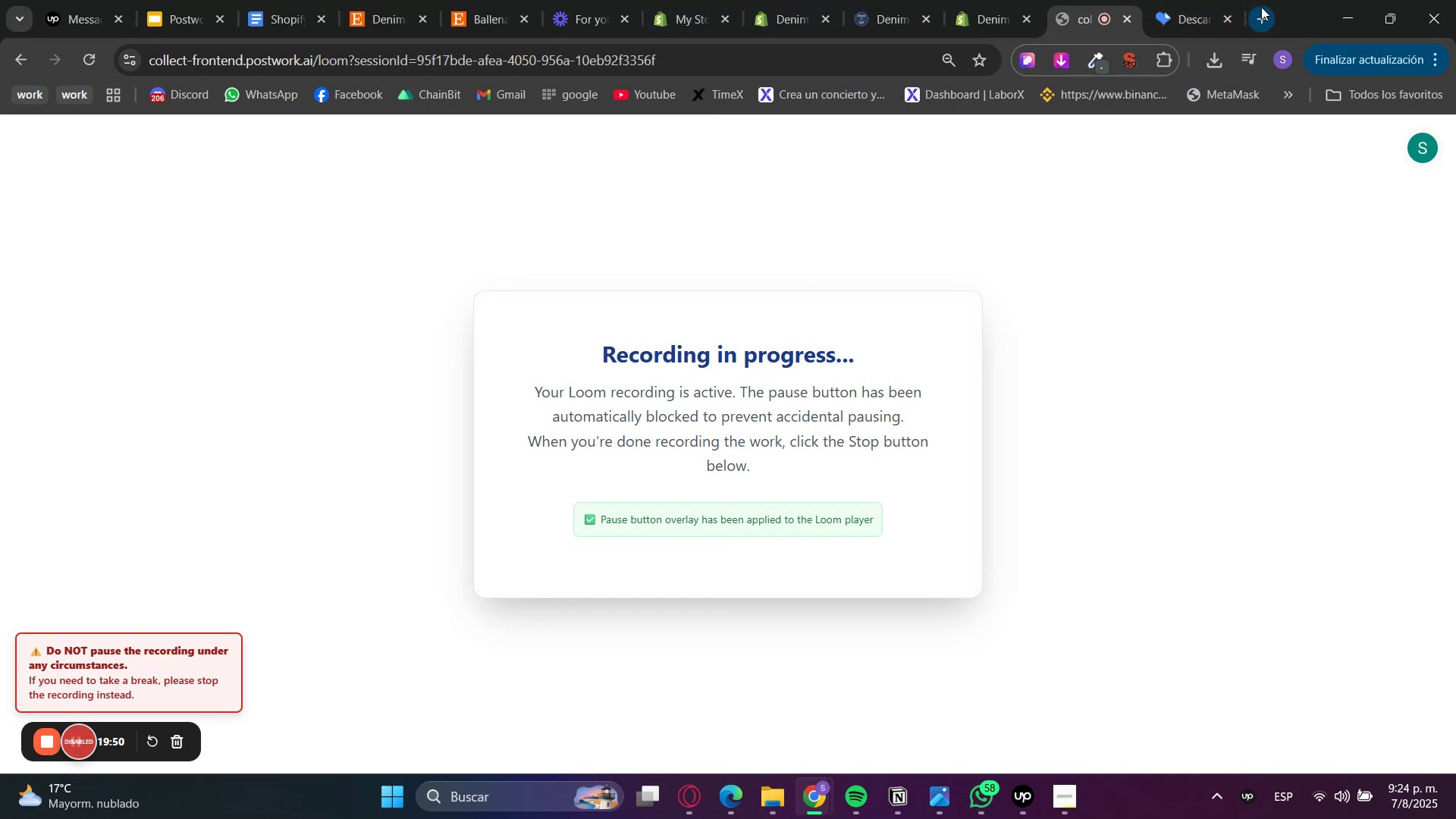 
left_click([1261, 7])
 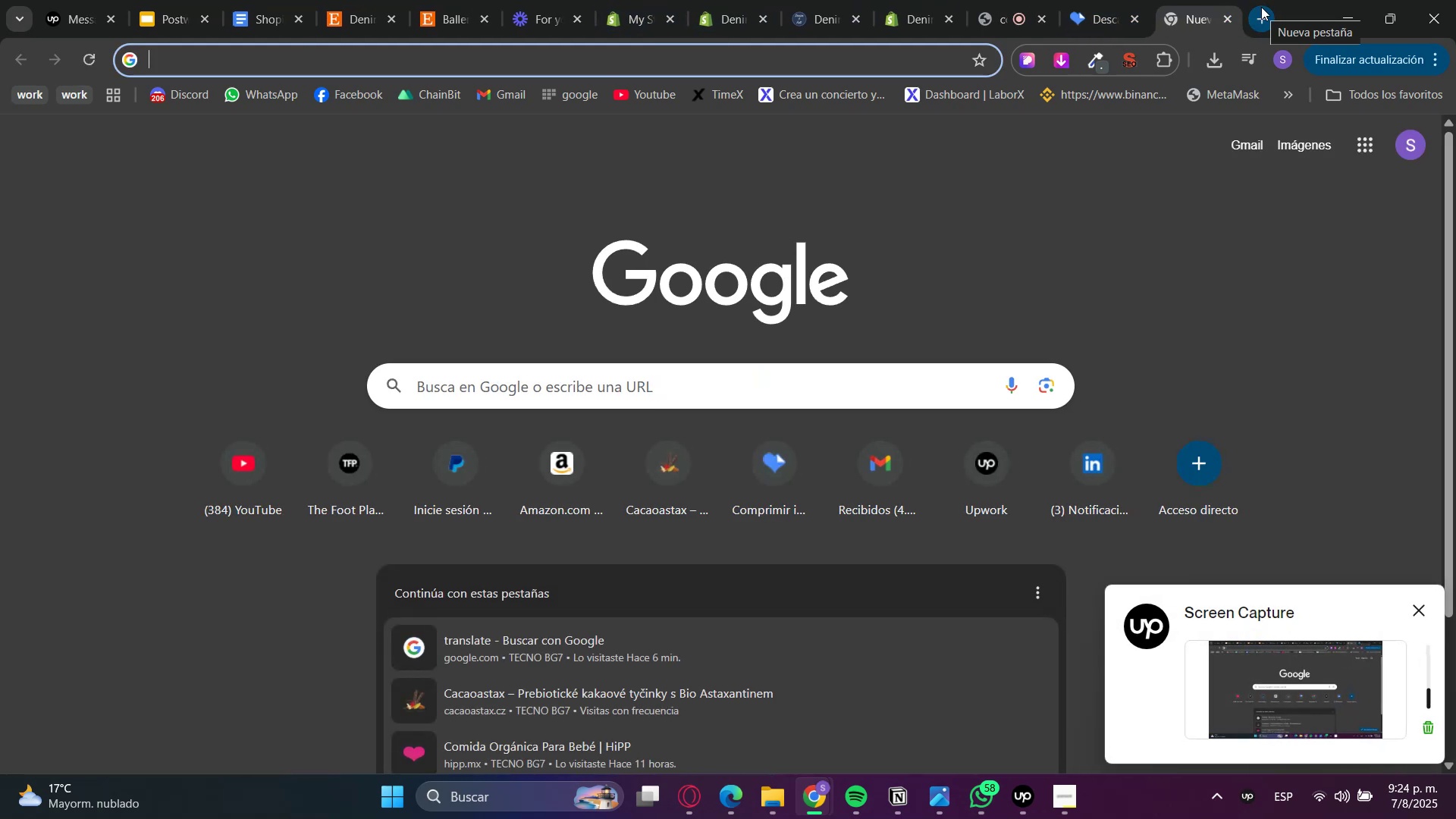 
wait(6.52)
 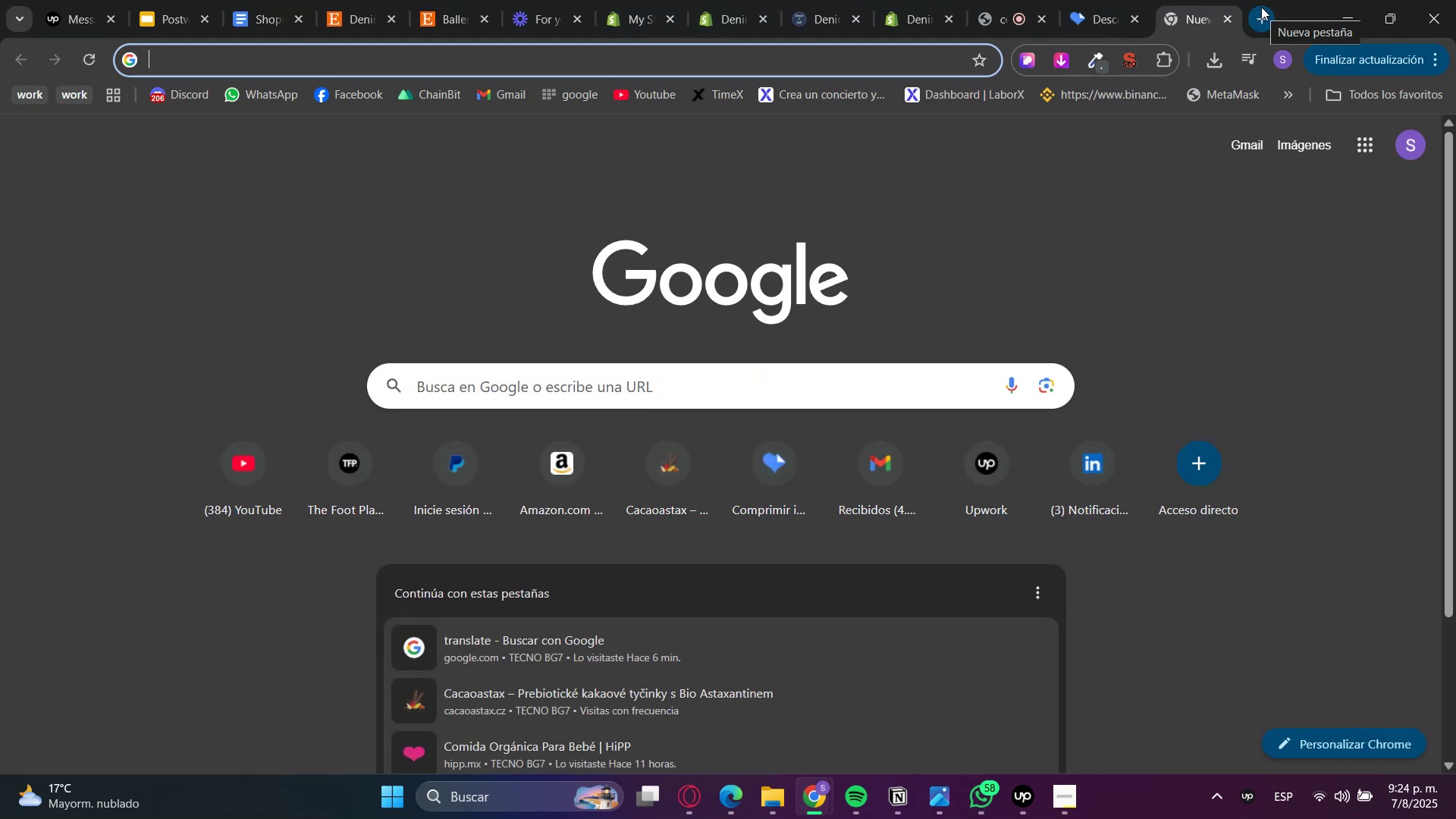 
type(whales ous)
key(Backspace)
key(Backspace)
type(y)
 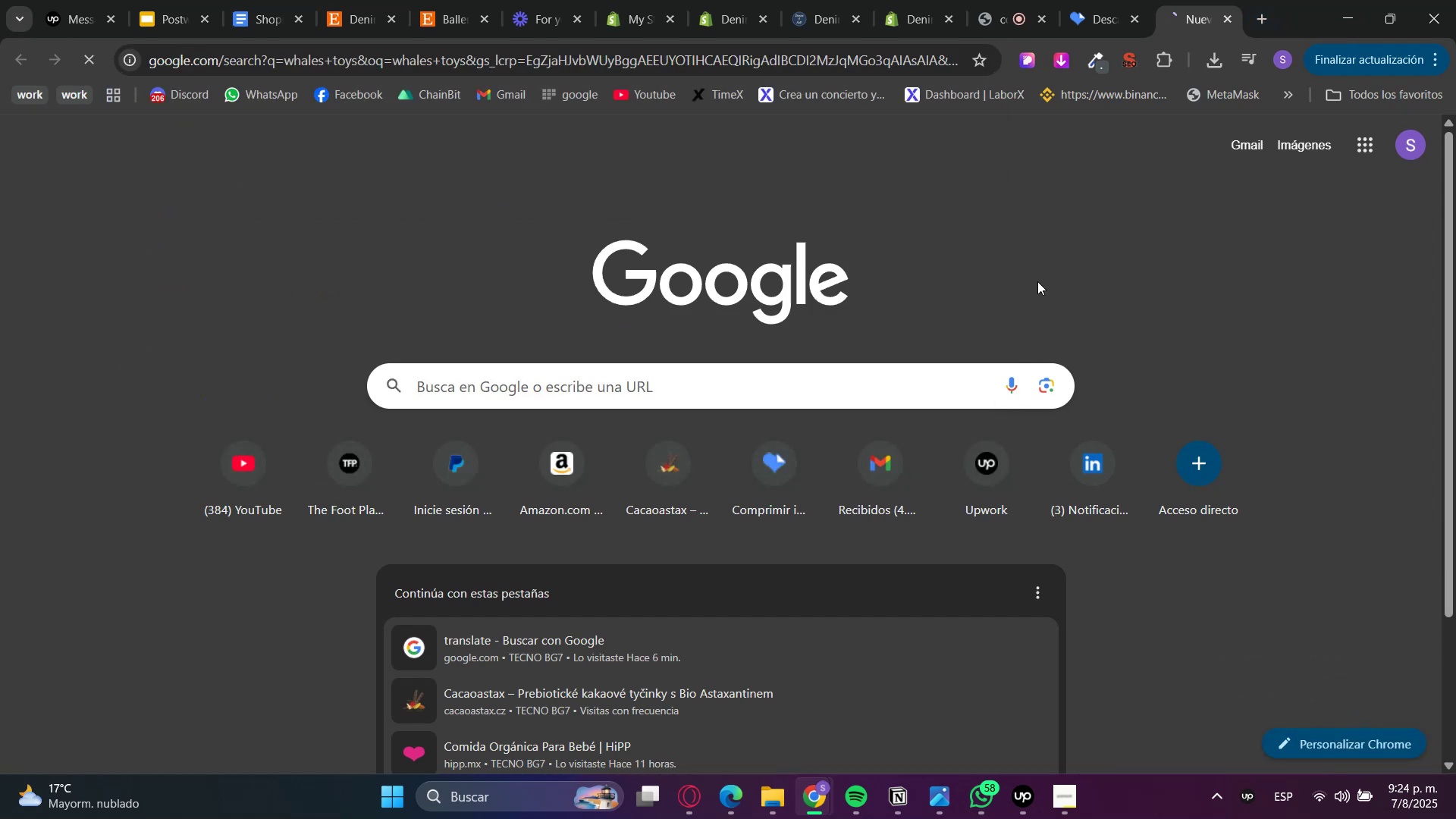 
key(Enter)
 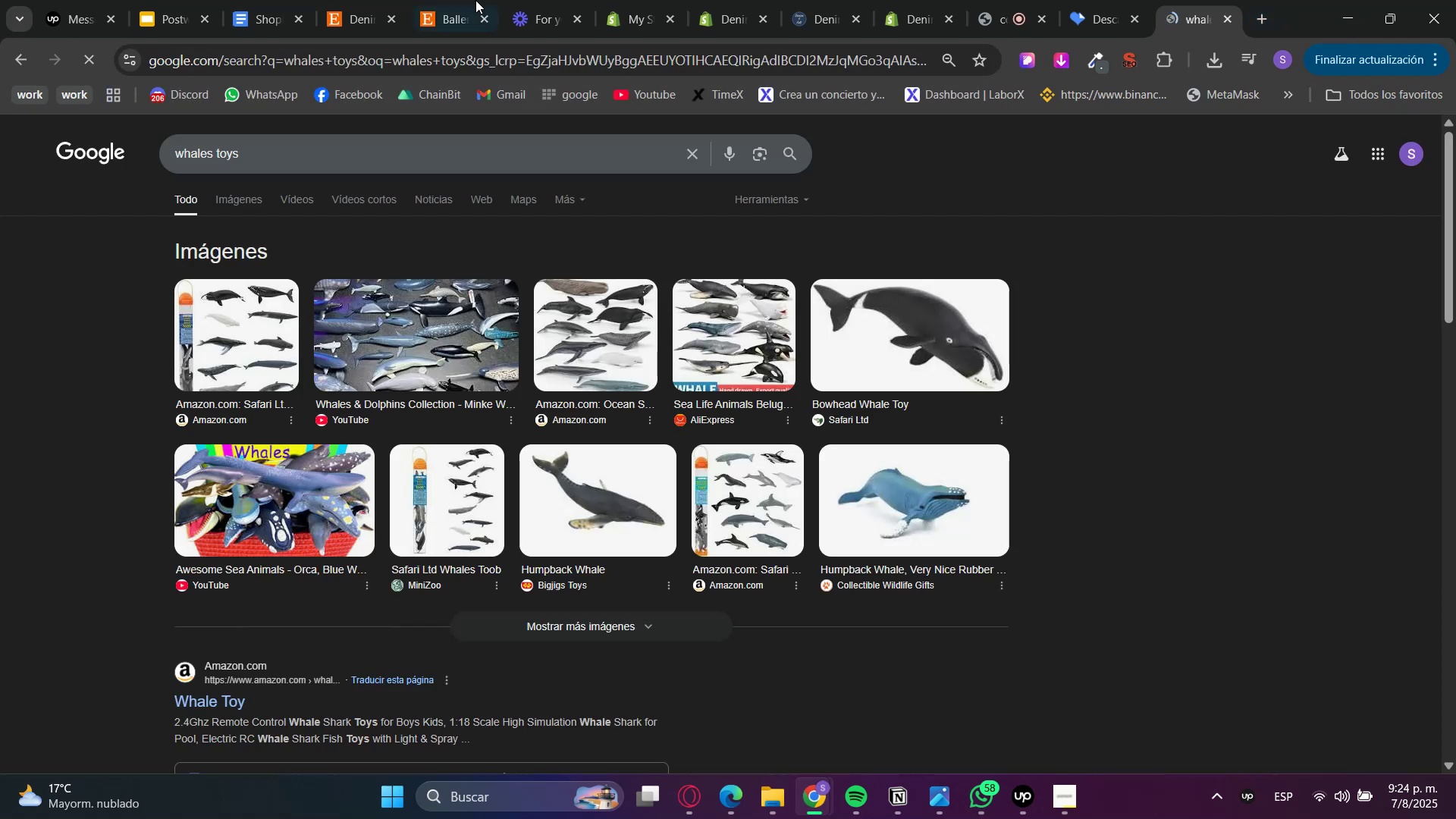 
double_click([550, 0])
 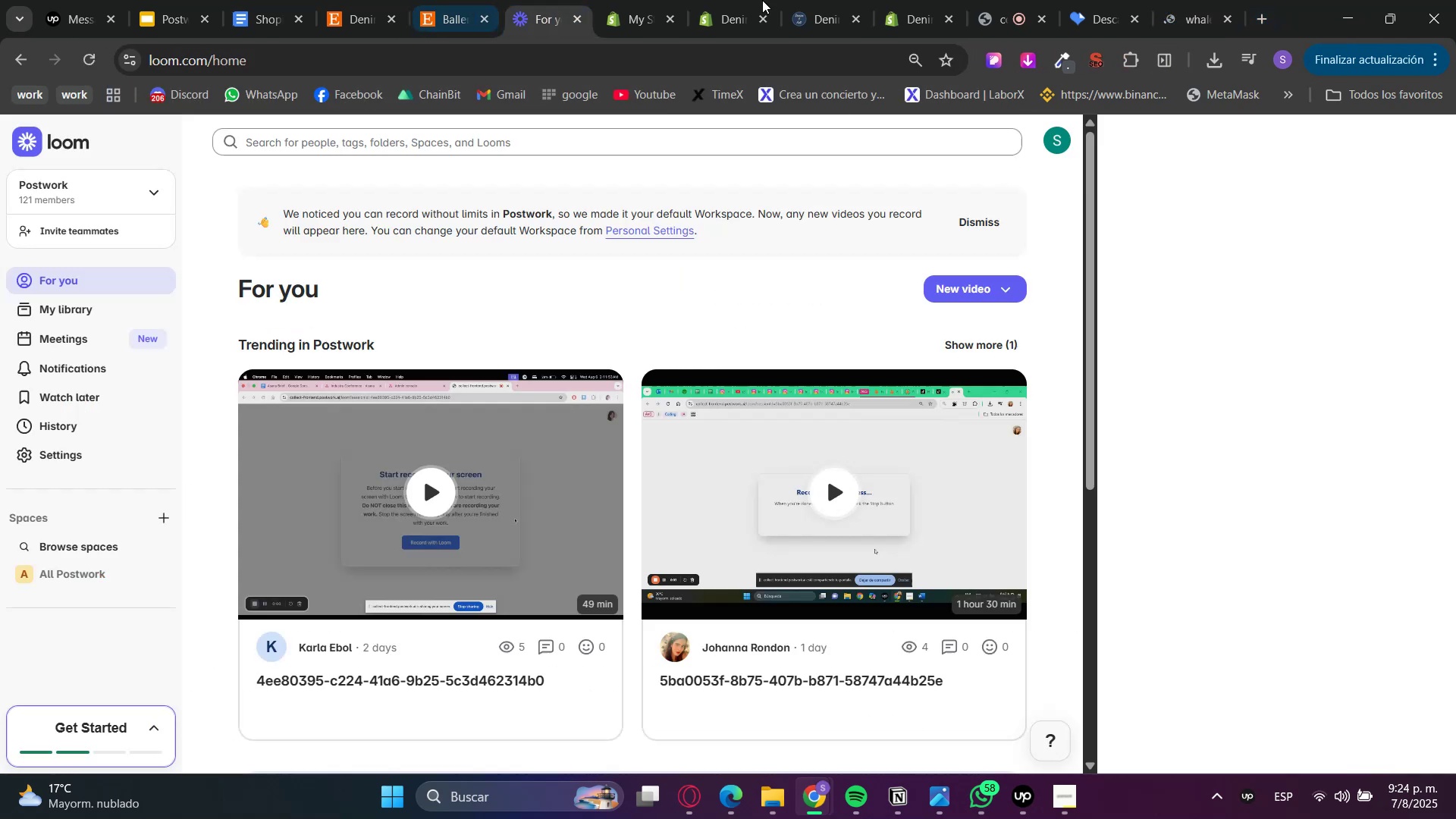 
triple_click([831, 0])
 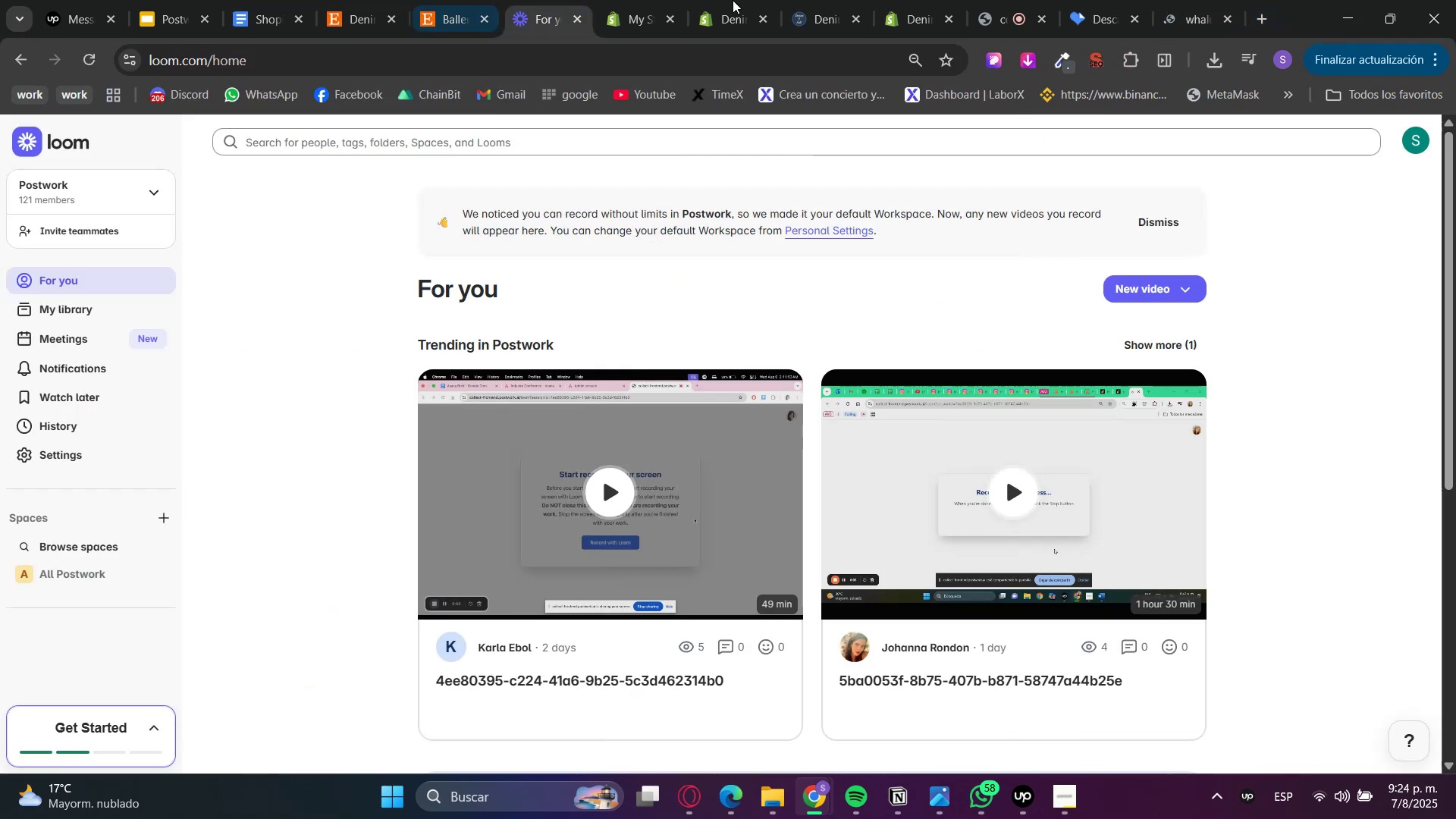 
triple_click([733, 0])
 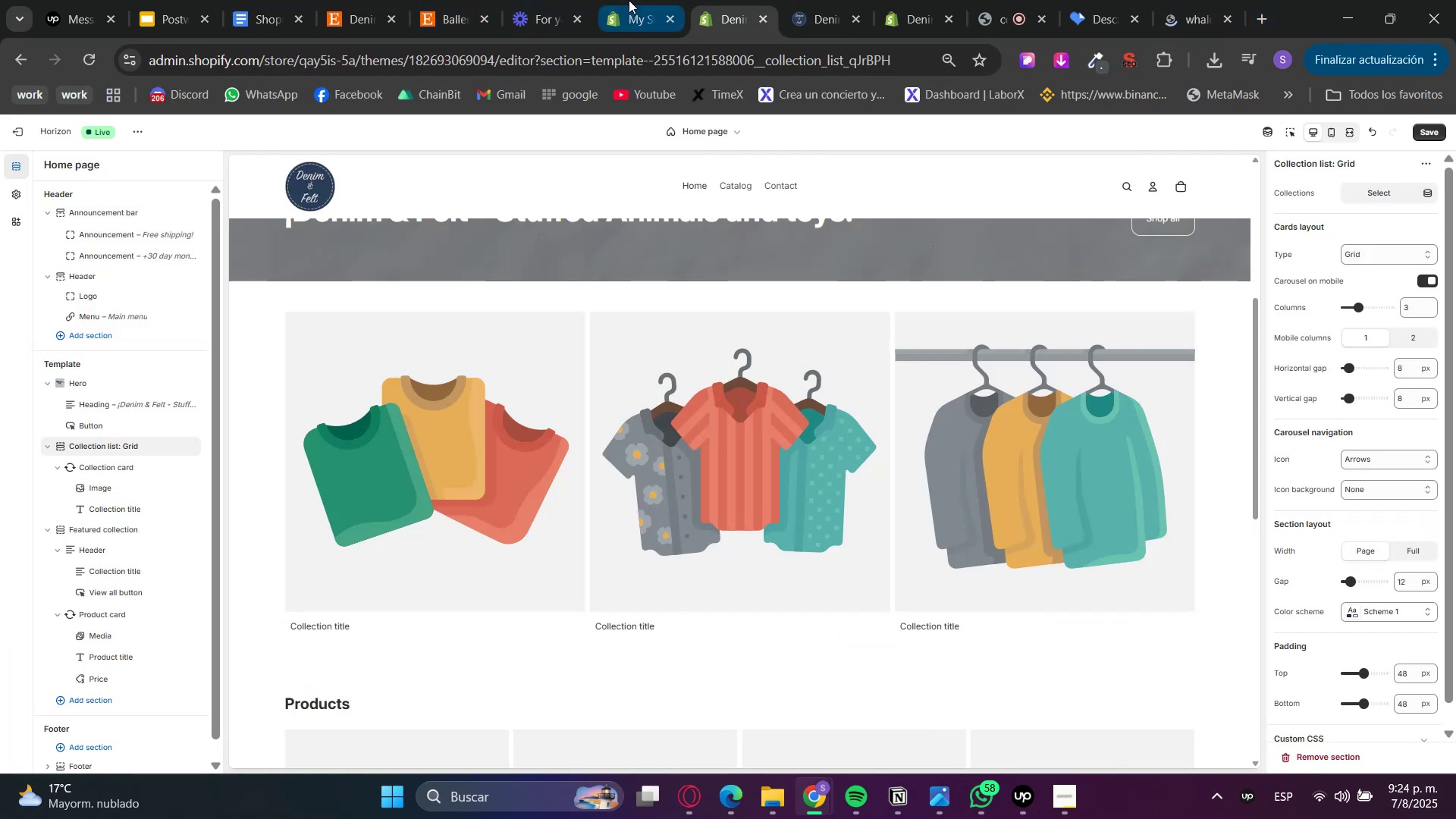 
scroll: coordinate [796, 356], scroll_direction: up, amount: 7.0
 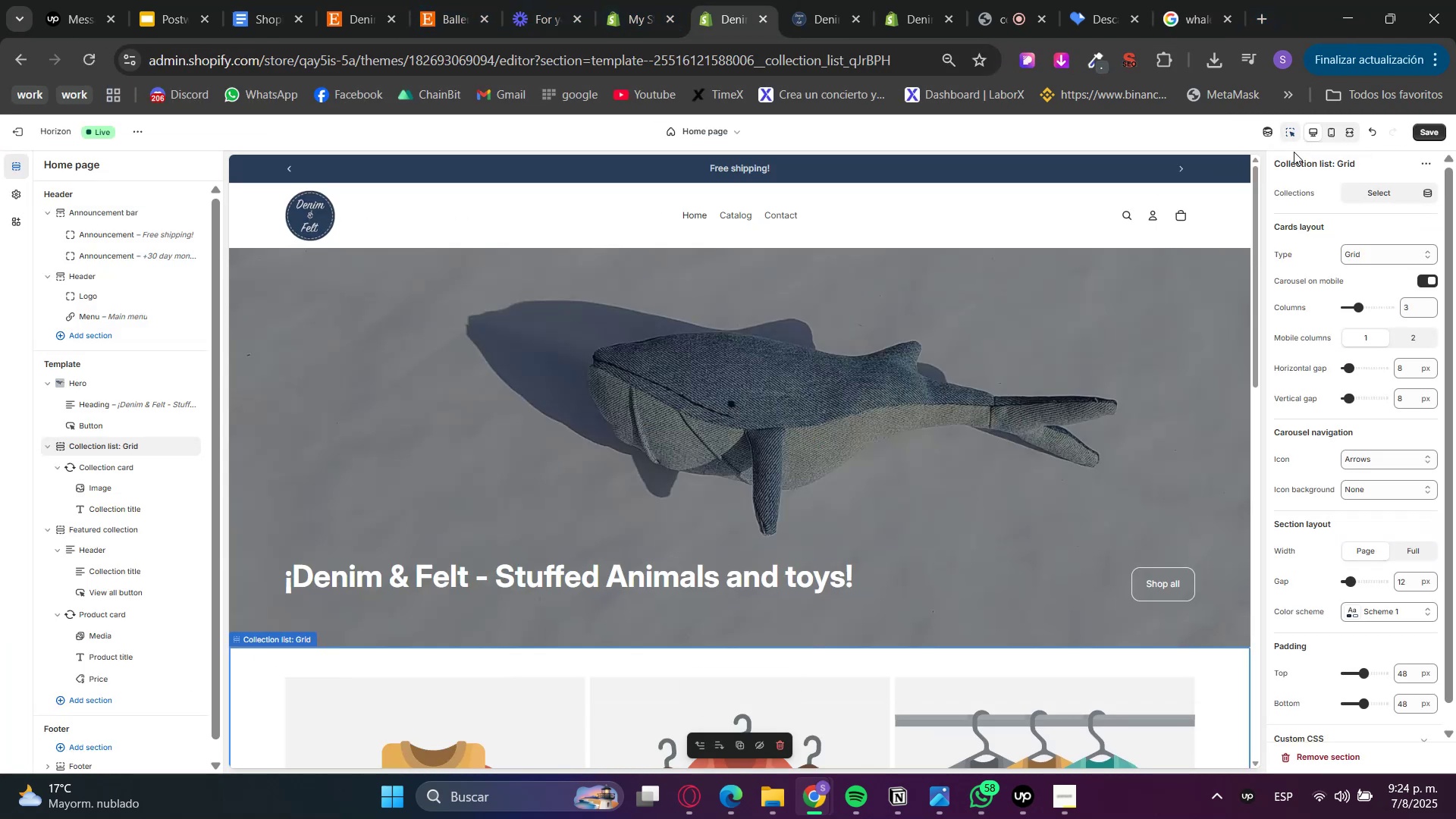 
double_click([1228, 344])
 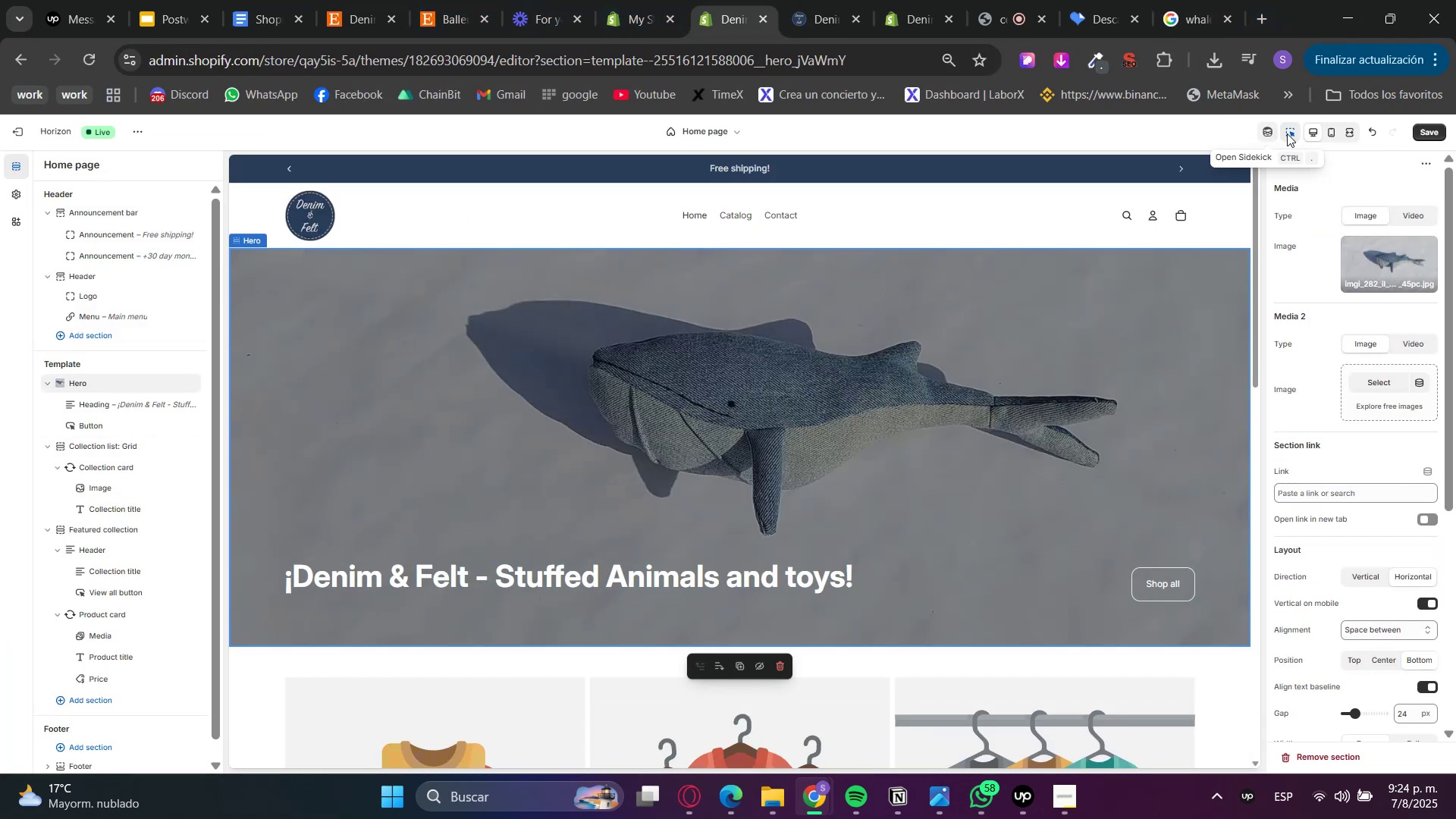 
left_click([1290, 134])
 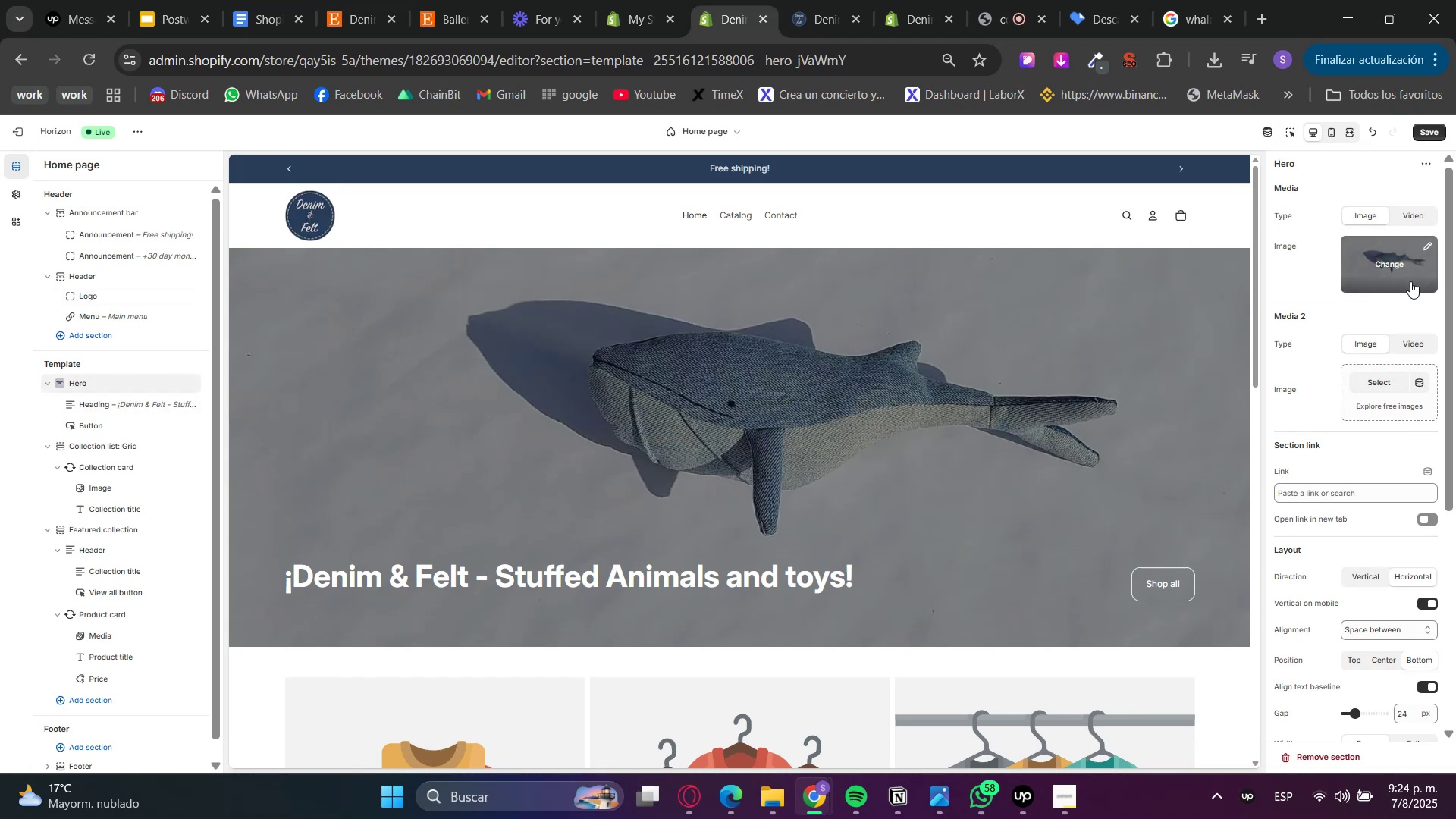 
left_click([87, 373])
 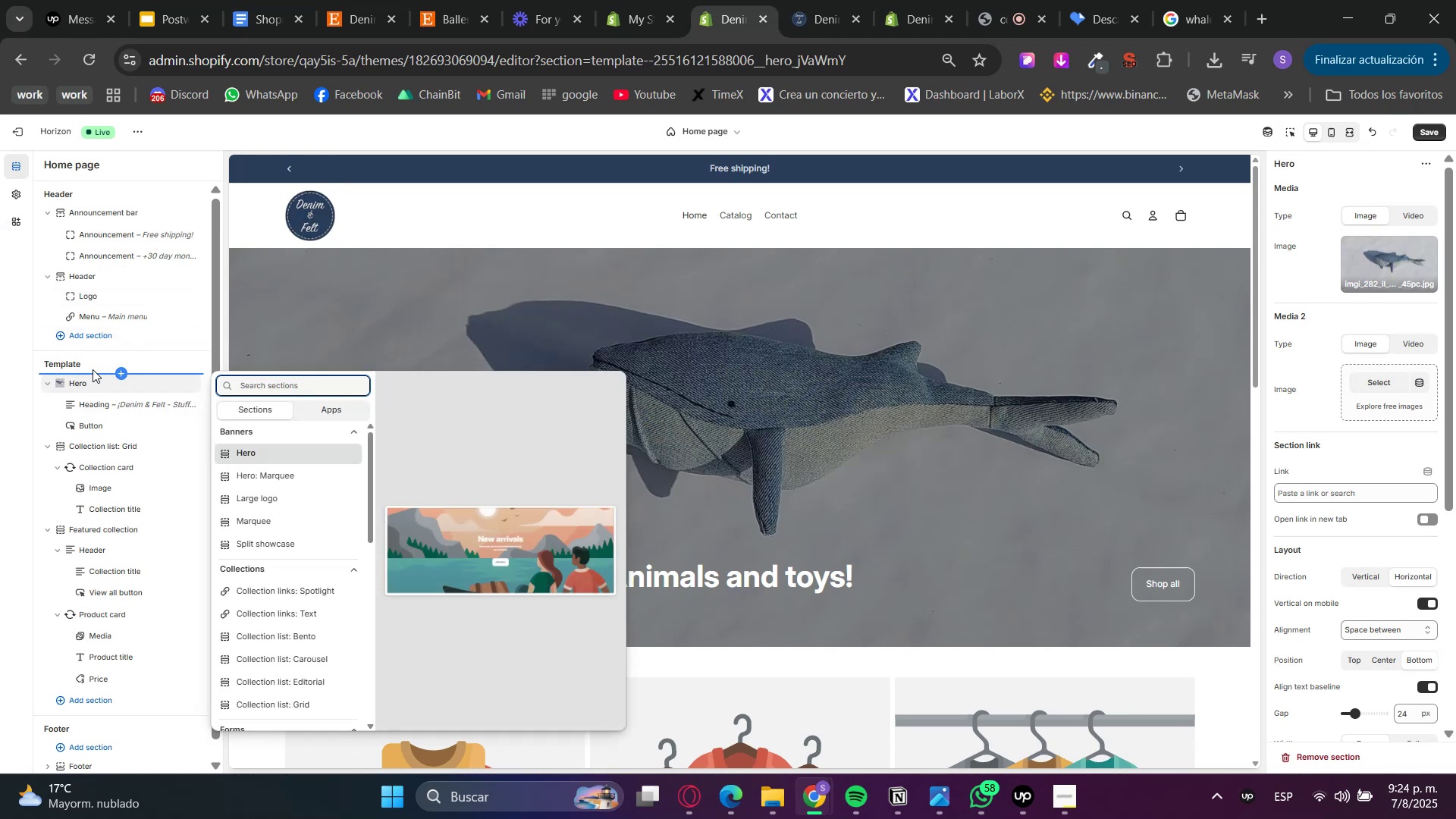 
type(car)
key(Backspace)
key(Backspace)
key(Backspace)
key(Backspace)
type(hero)
 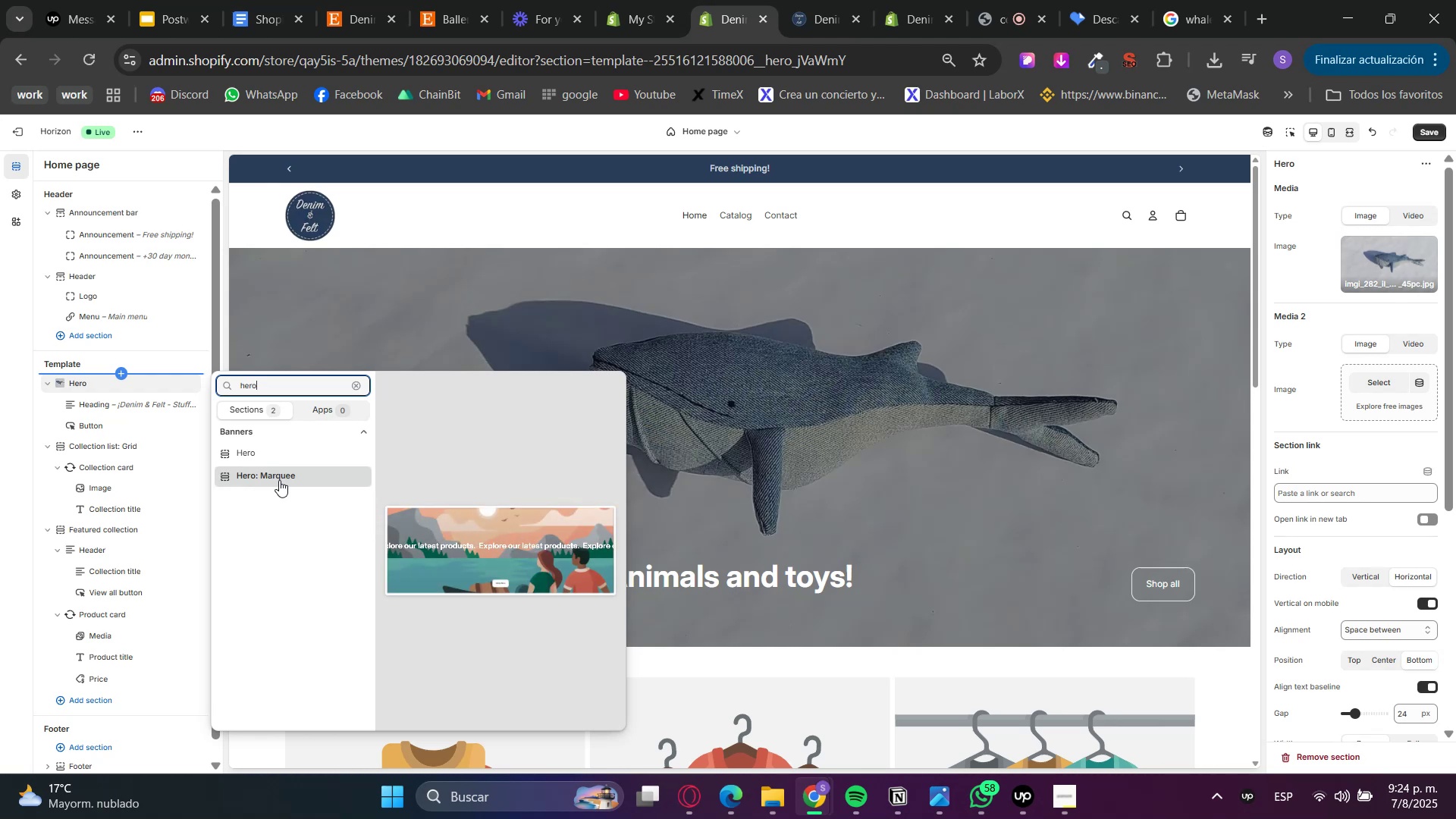 
left_click([0, 486])
 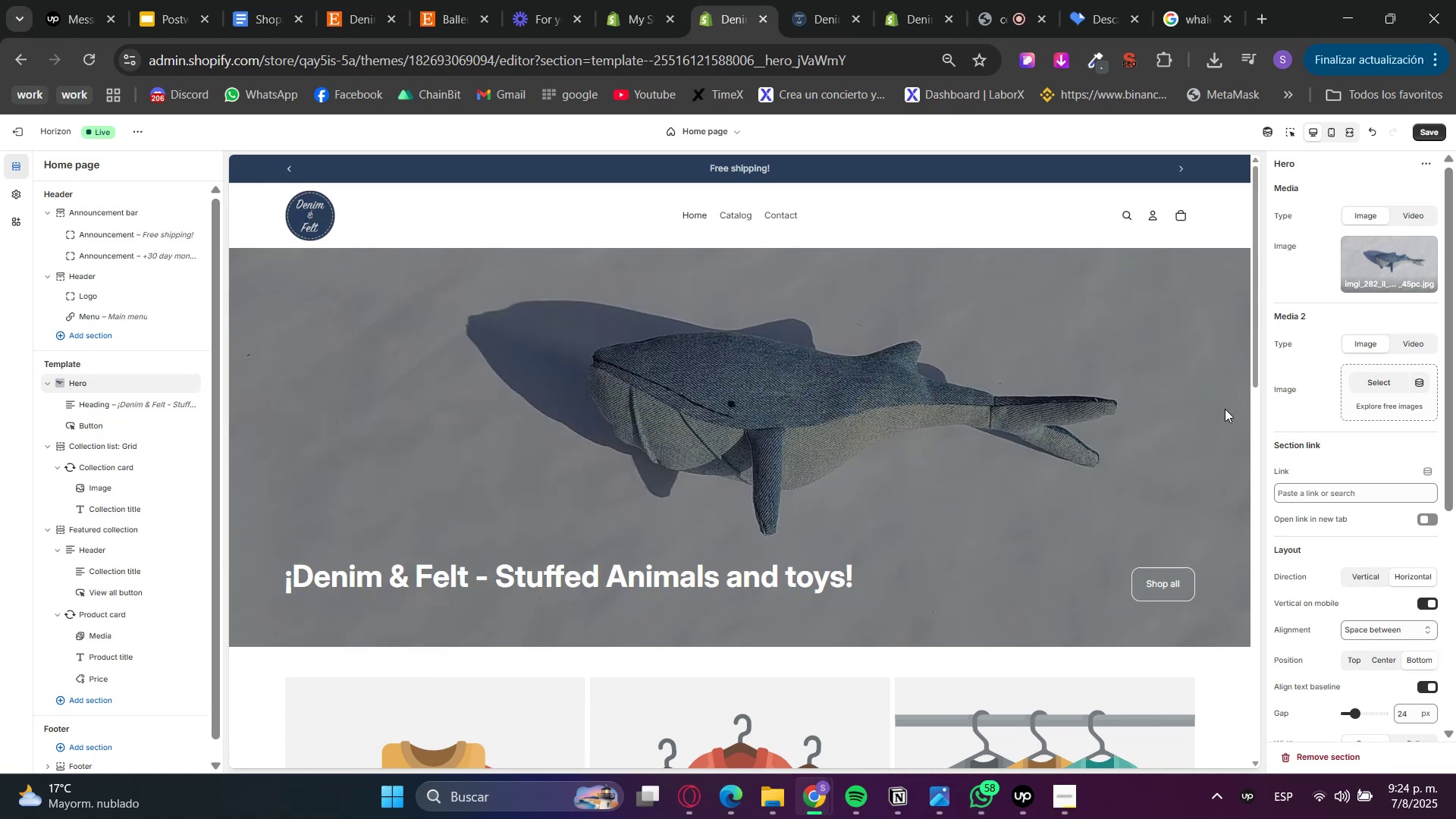 
scroll: coordinate [1092, 517], scroll_direction: down, amount: 5.0
 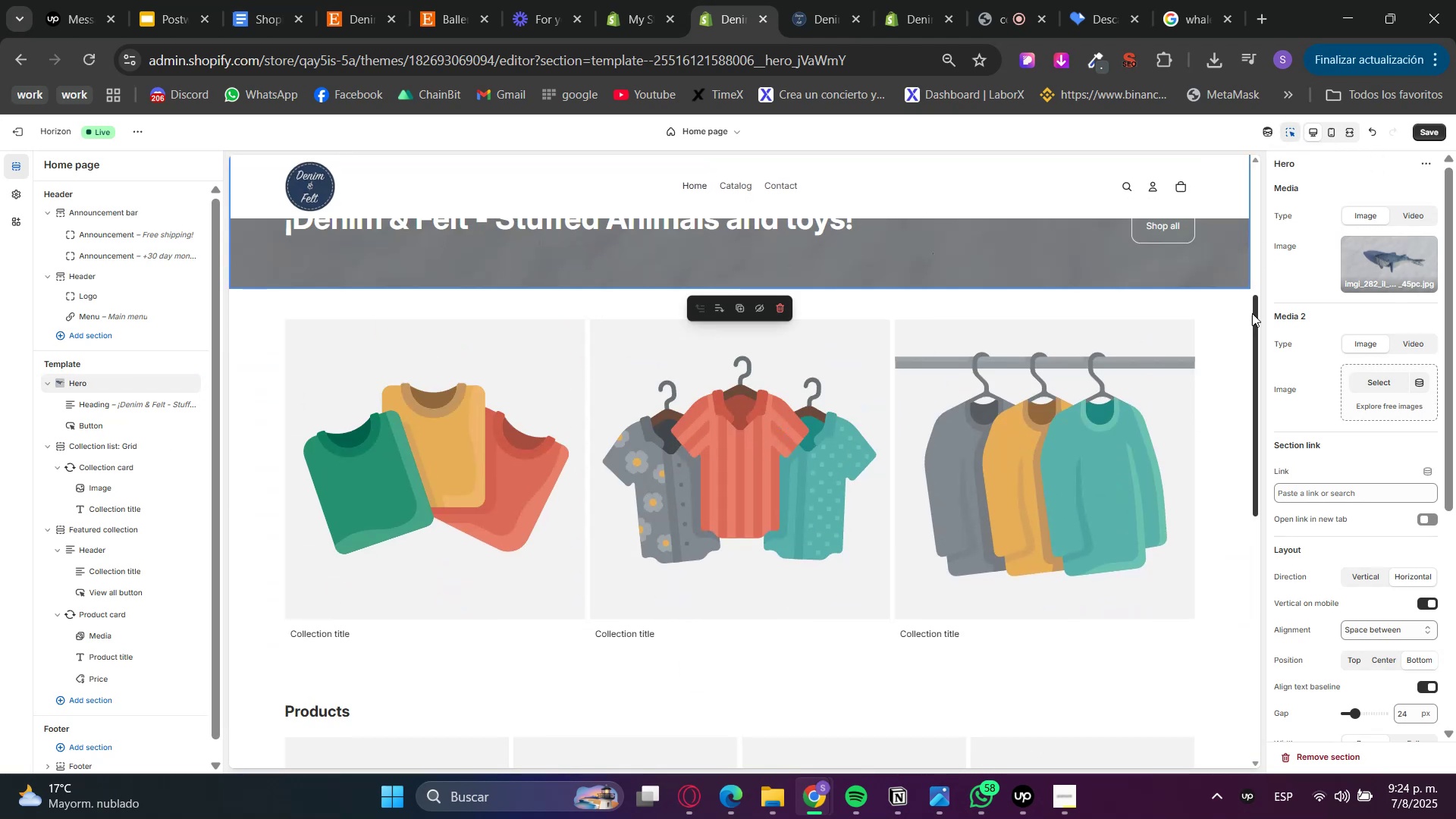 
left_click([1219, 347])
 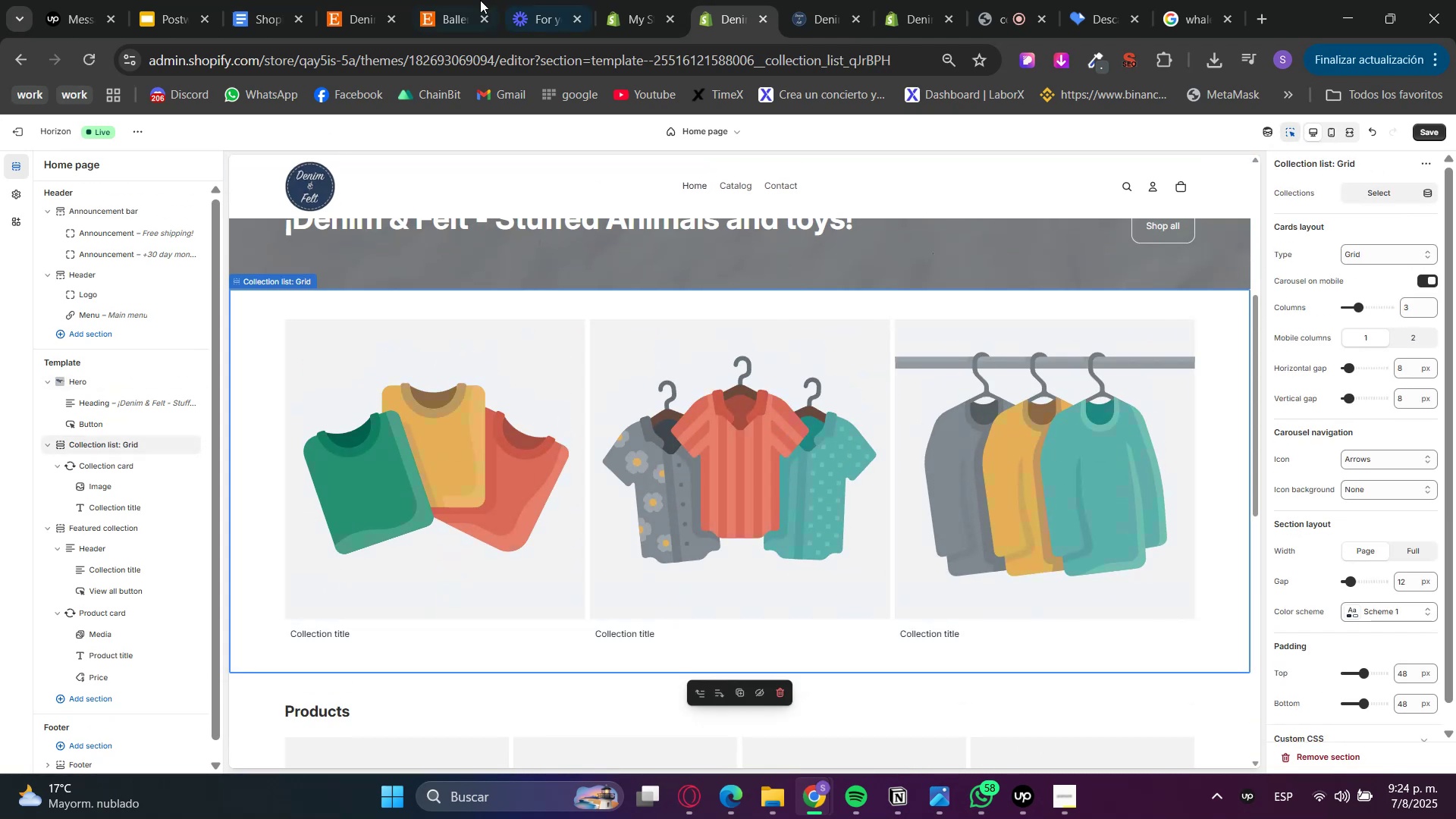 
double_click([566, 0])
 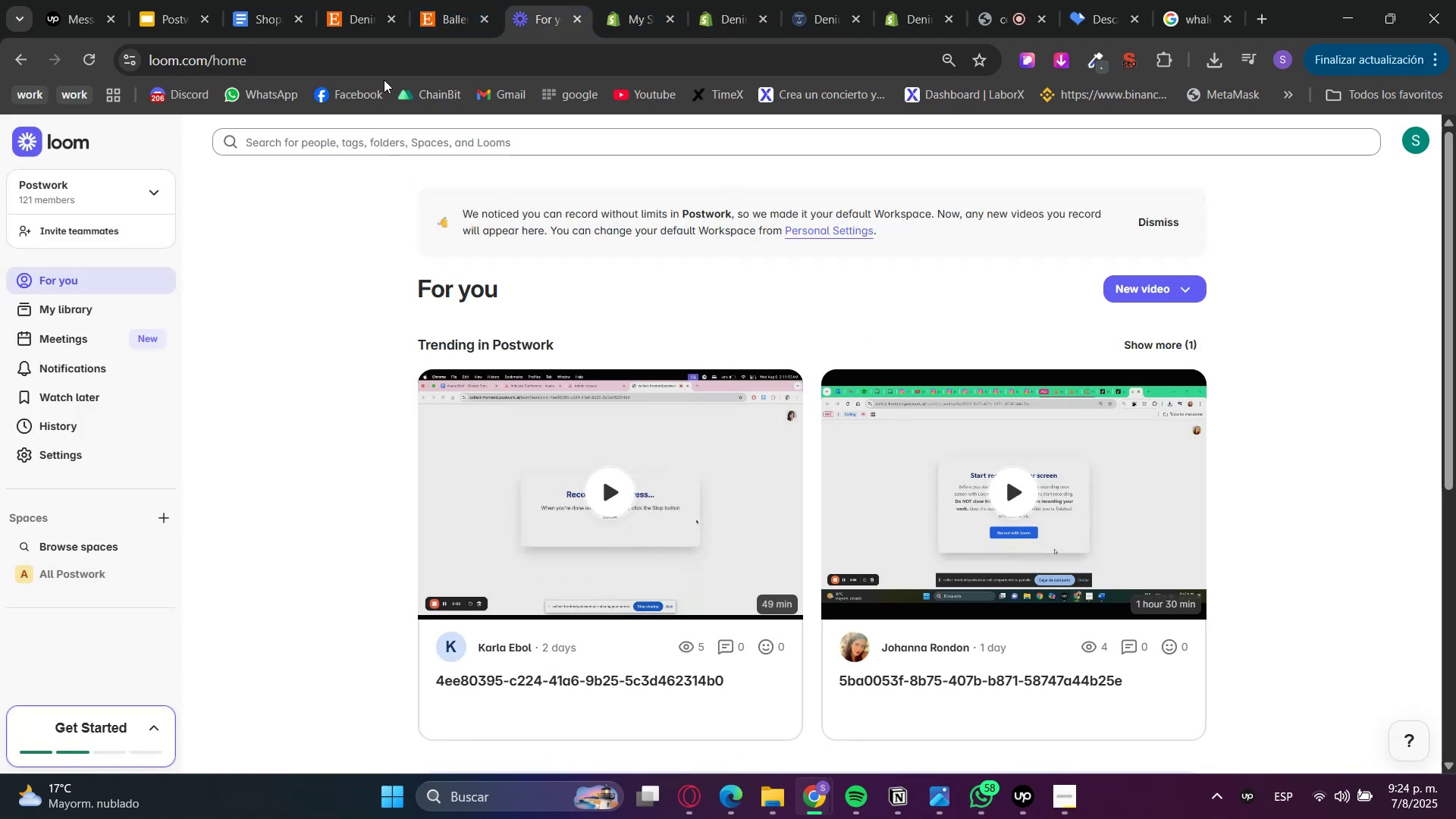 
left_click([438, 0])
 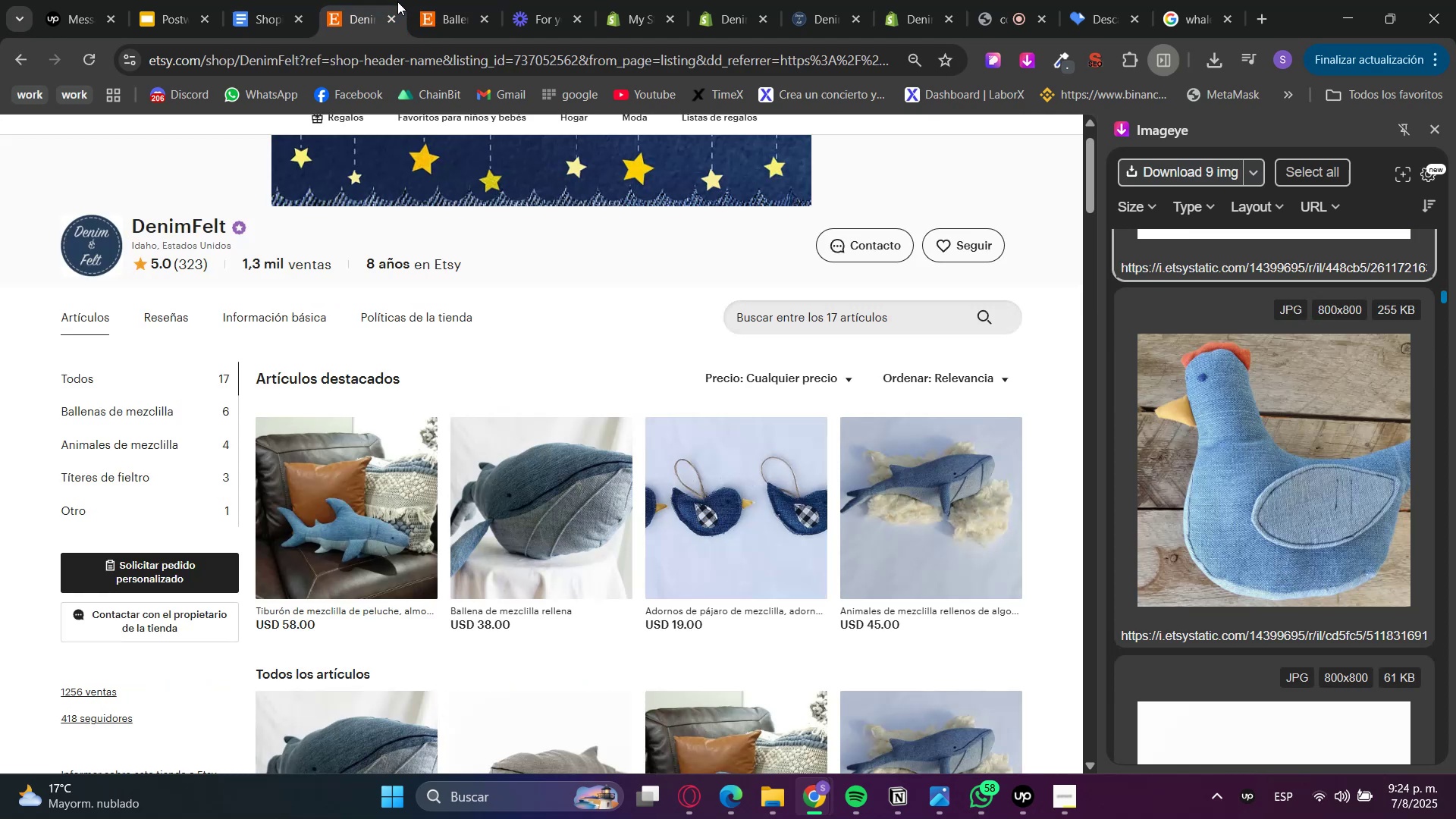 
double_click([261, 0])
 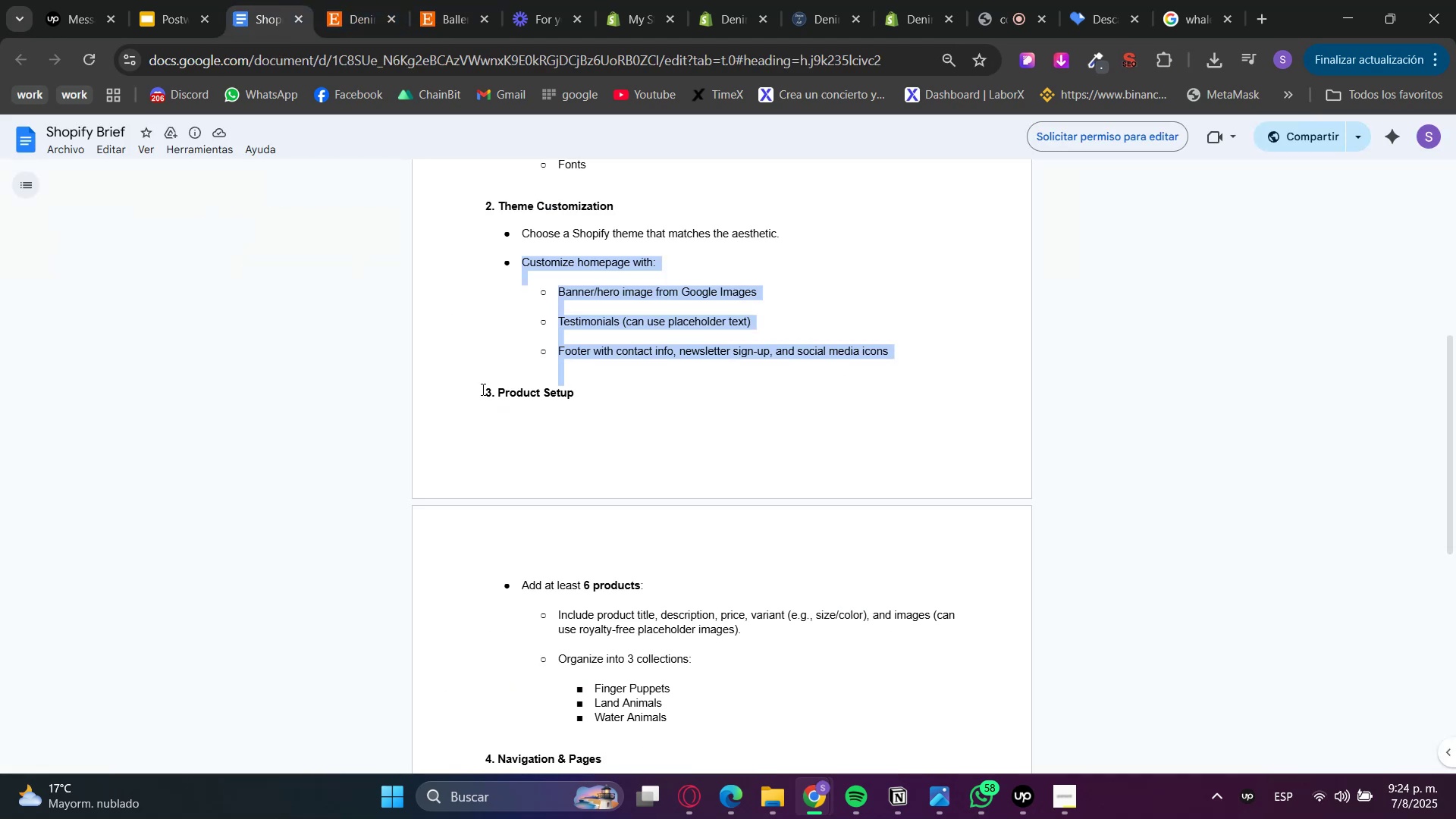 
scroll: coordinate [376, 594], scroll_direction: down, amount: 3.0
 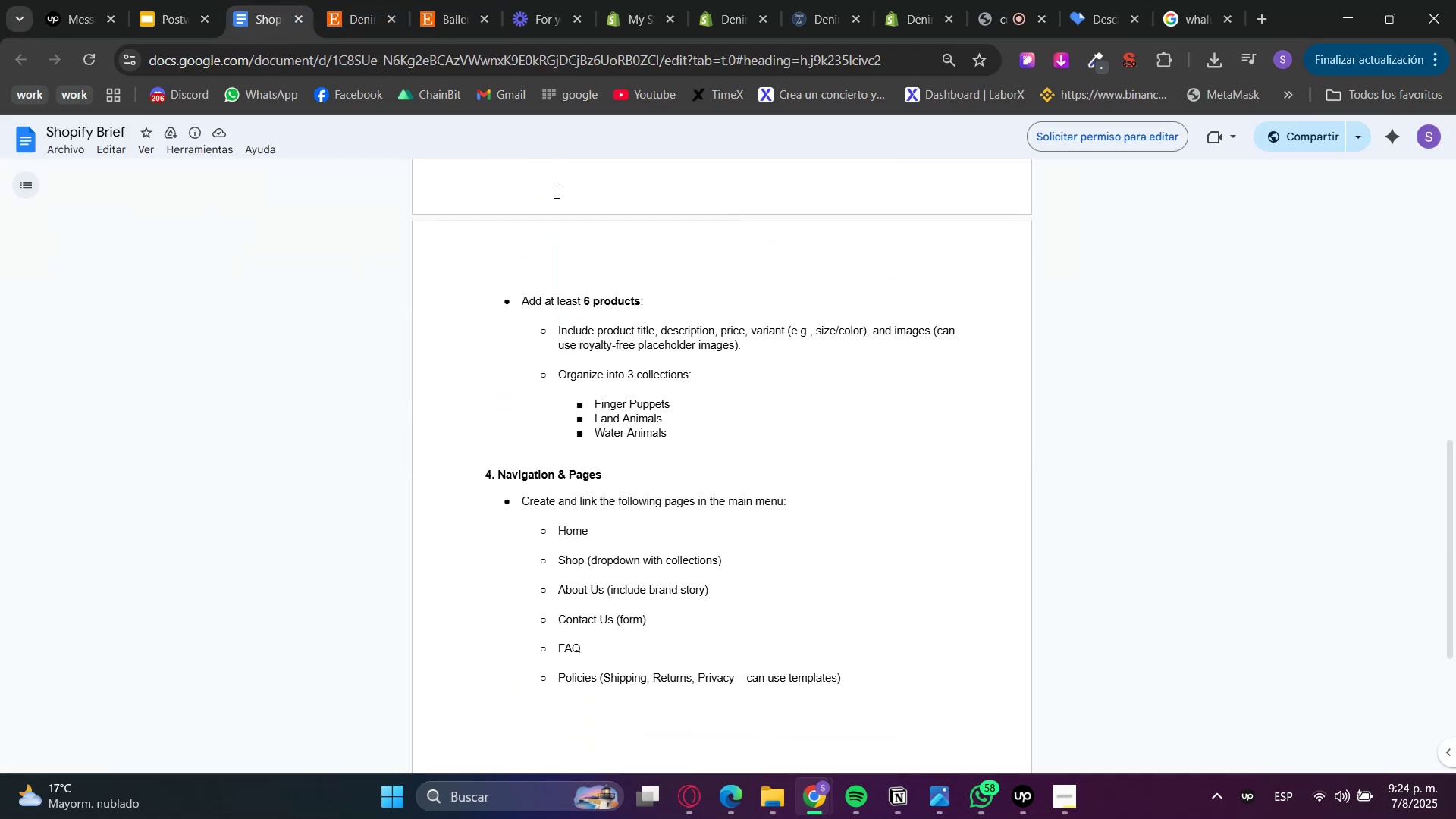 
double_click([439, 0])
 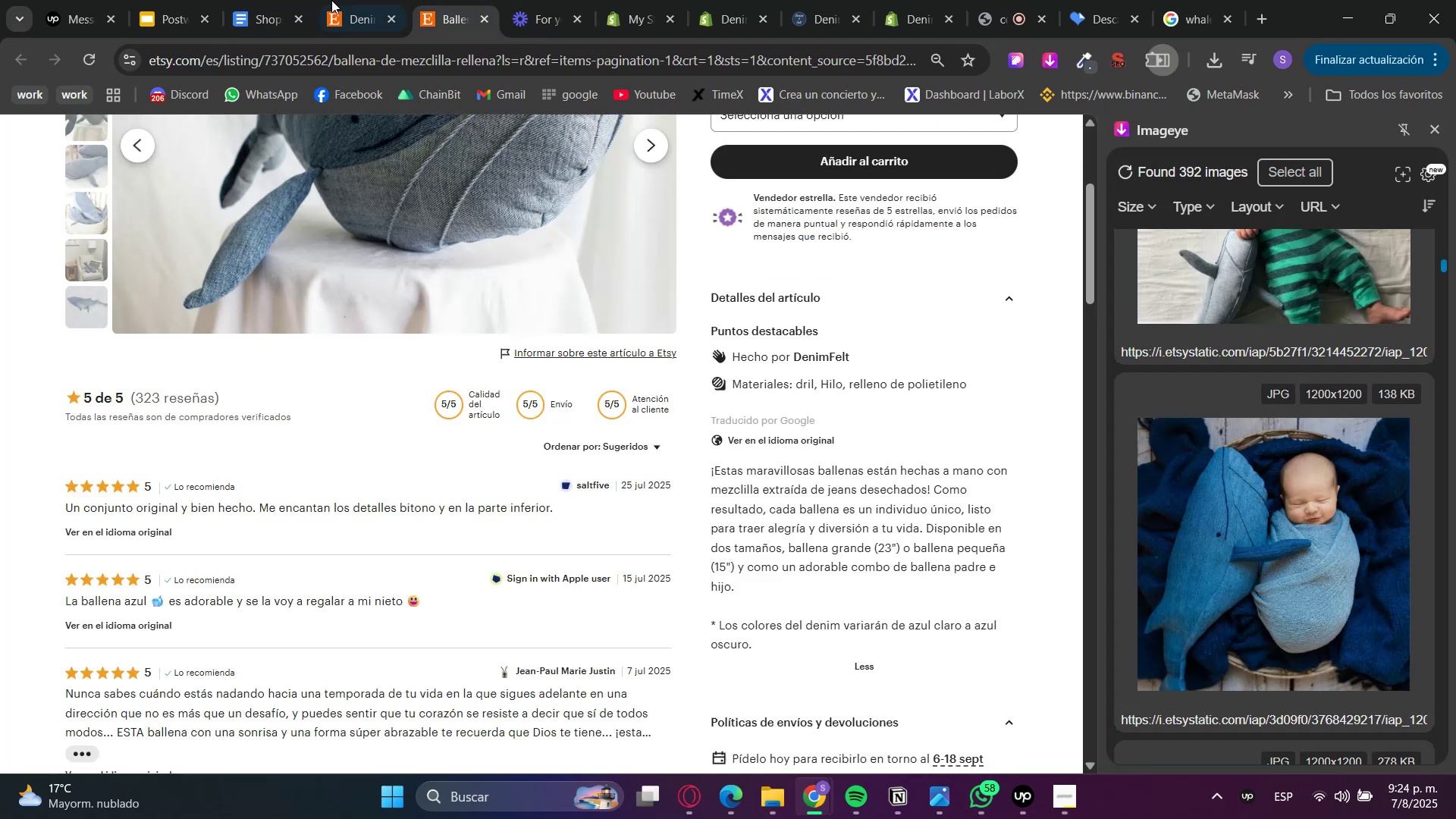 
triple_click([317, 0])
 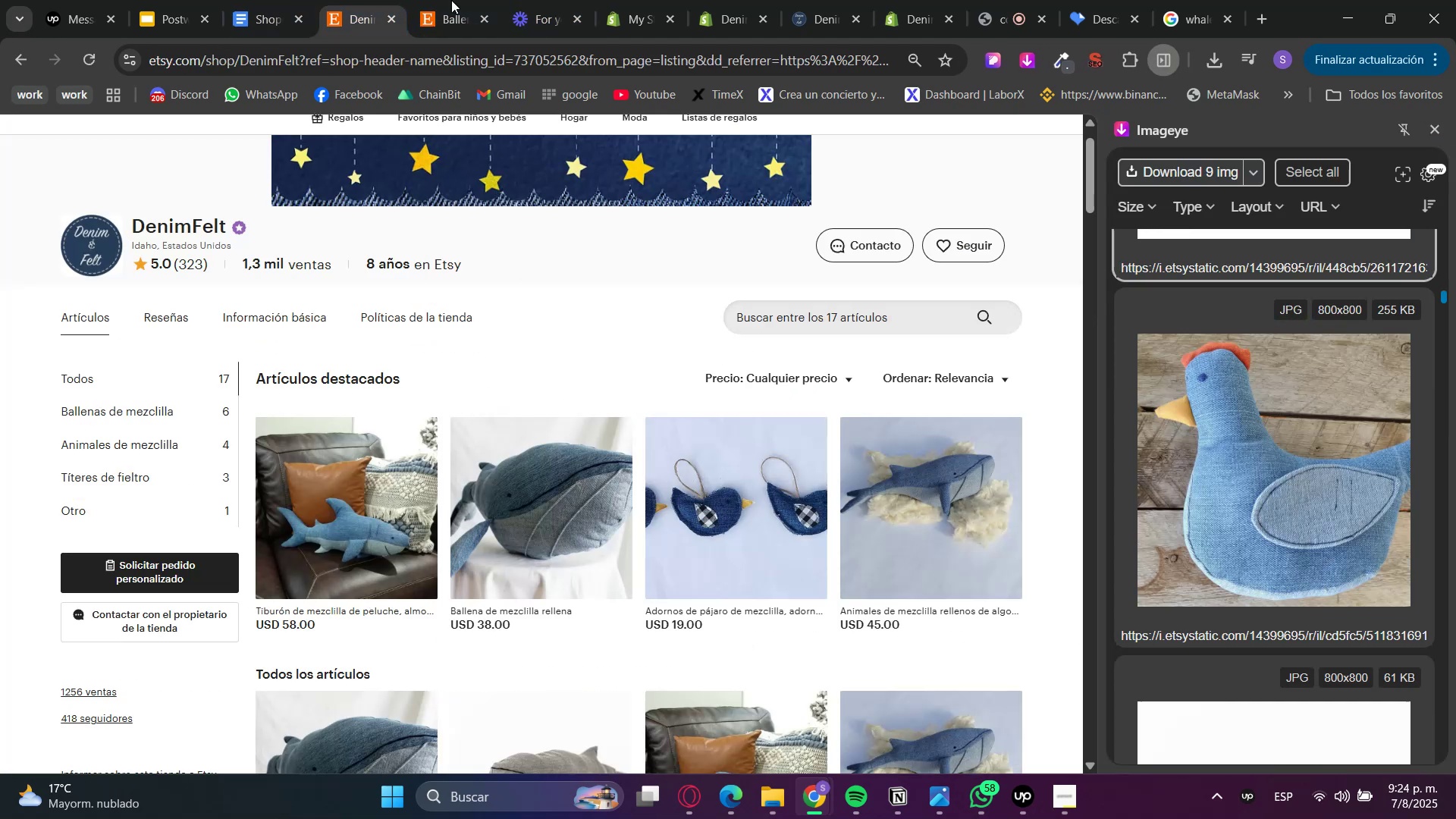 
triple_click([657, 0])
 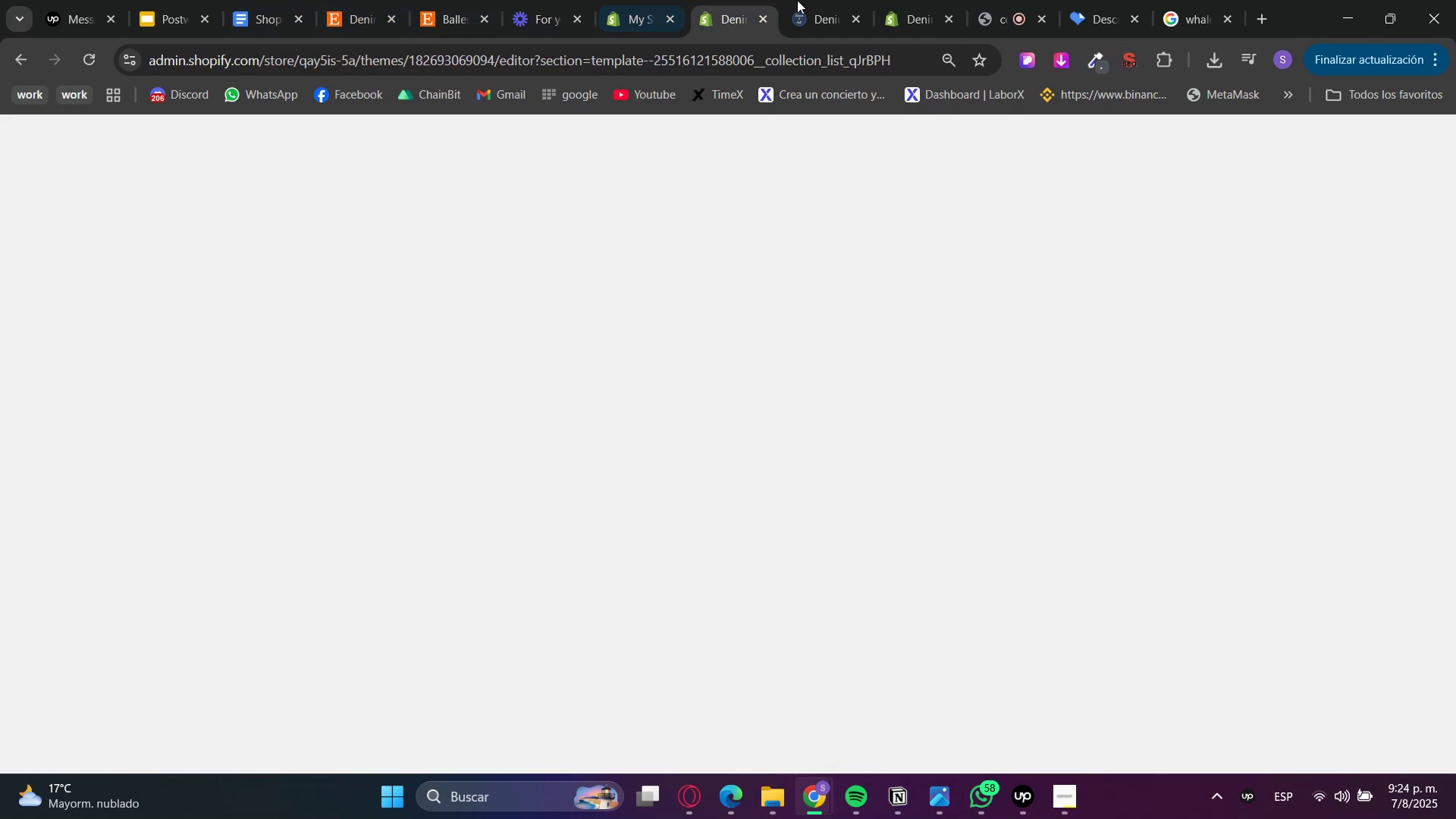 
double_click([922, 0])
 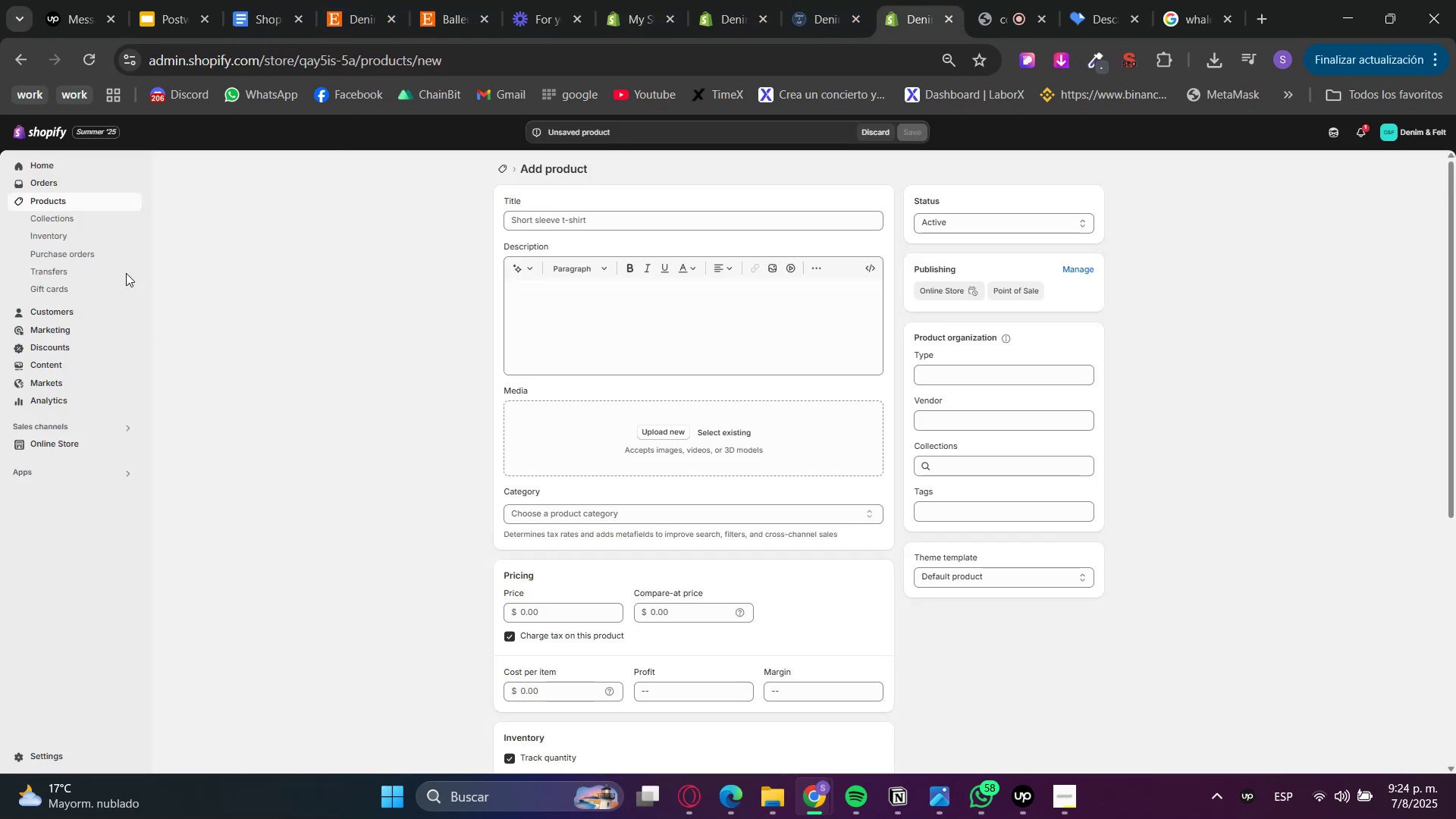 
left_click([80, 227])
 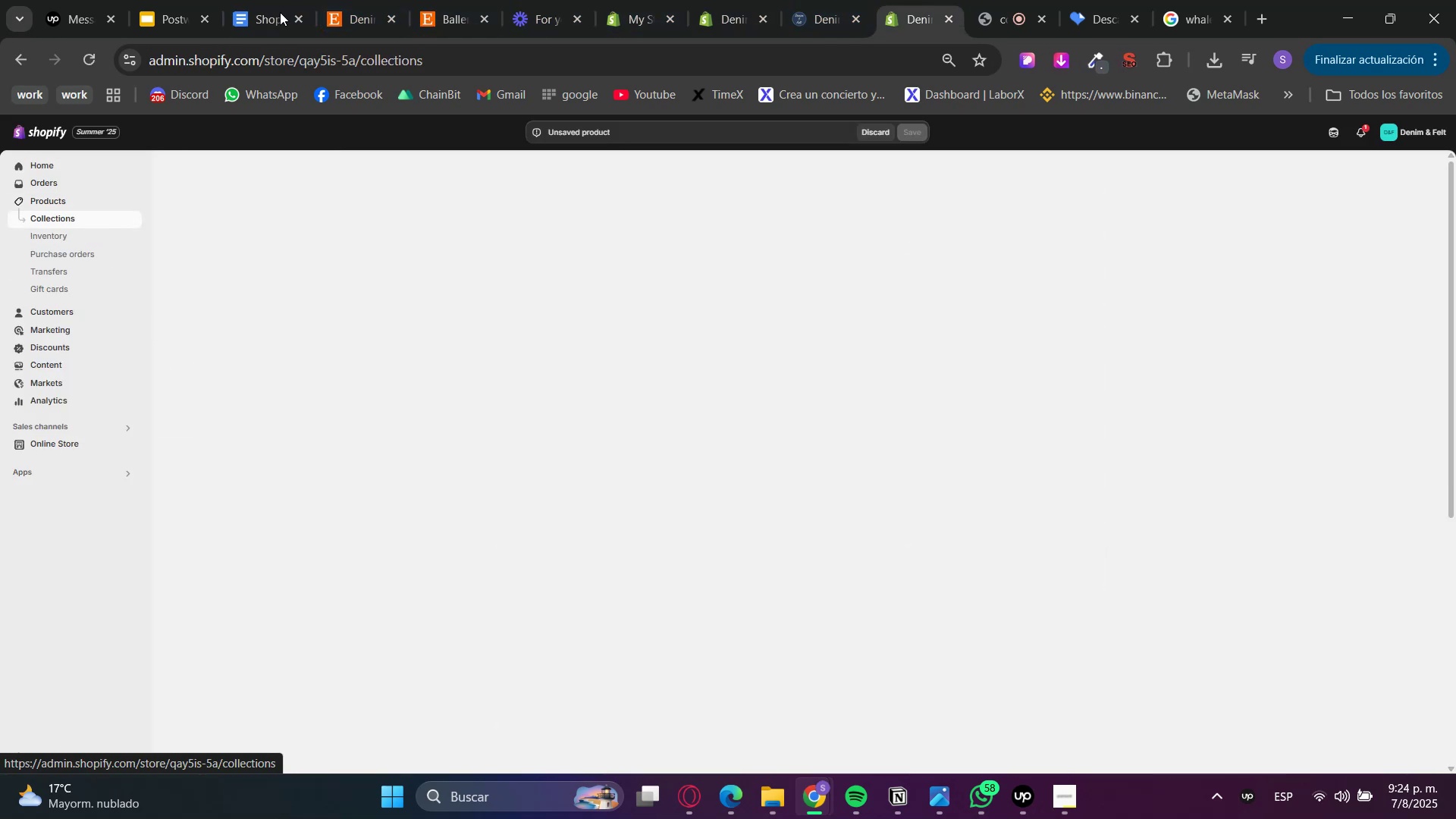 
left_click([280, 0])
 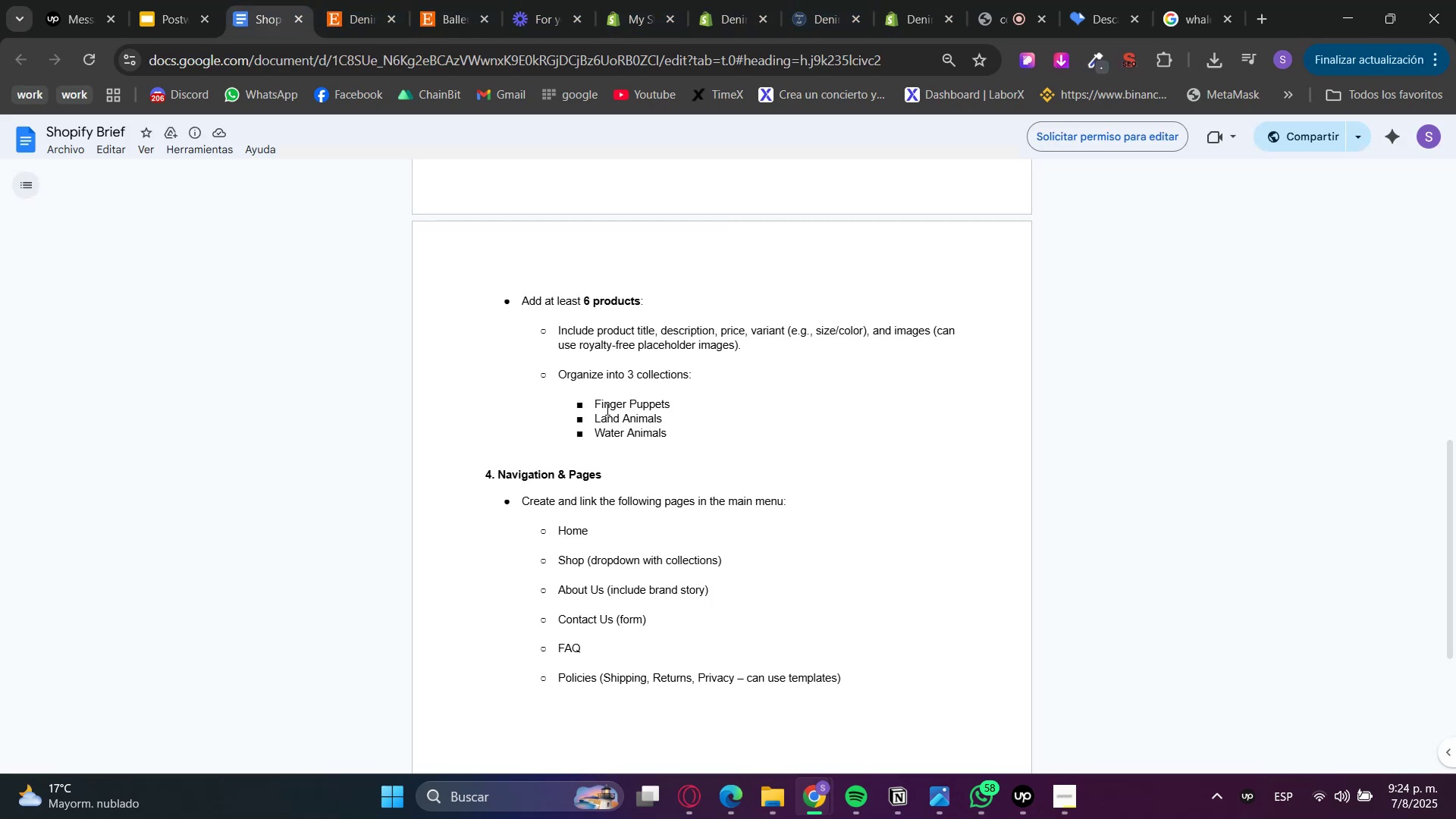 
left_click([606, 409])
 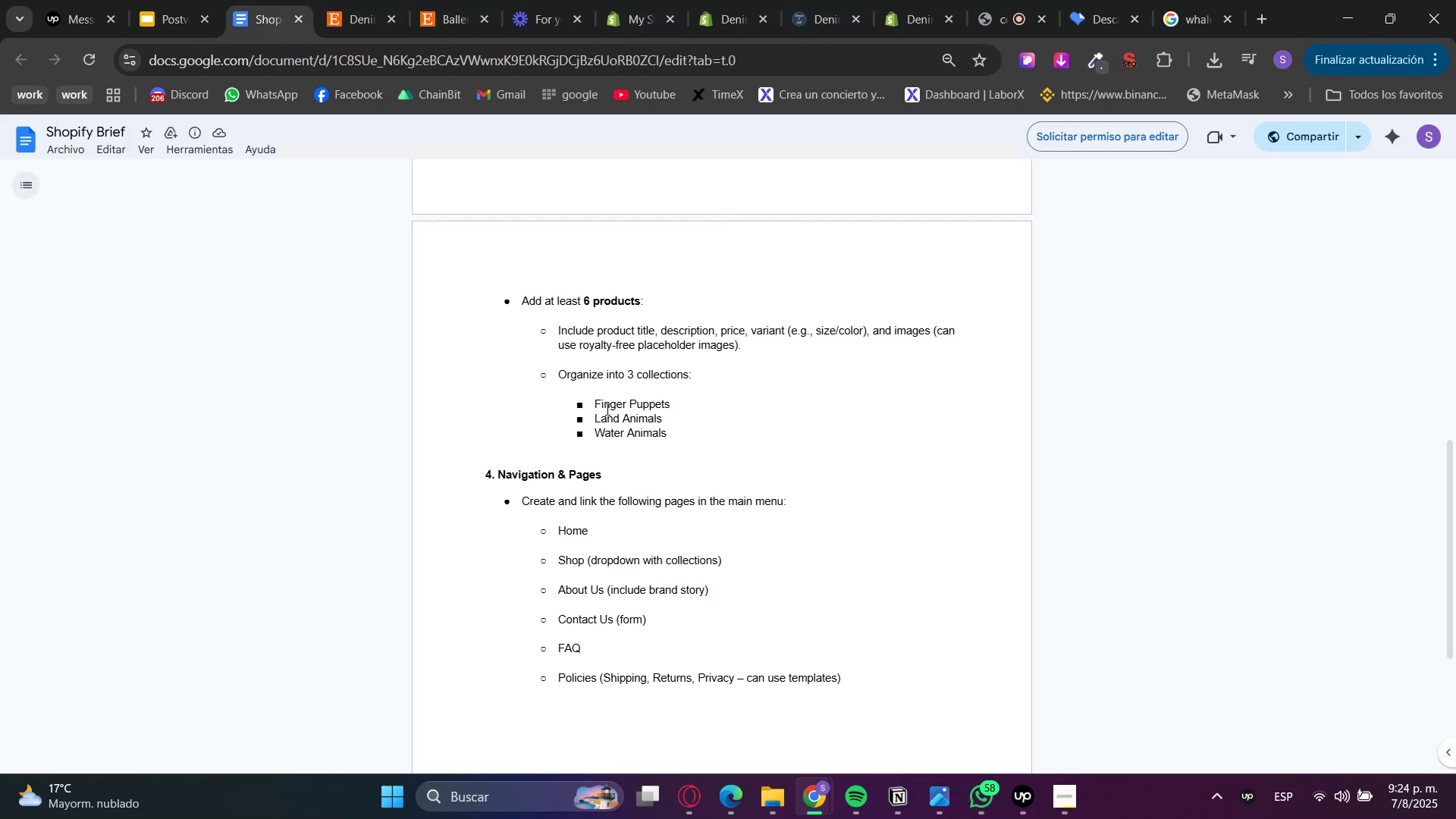 
left_click_drag(start_coordinate=[606, 409], to_coordinate=[643, 399])
 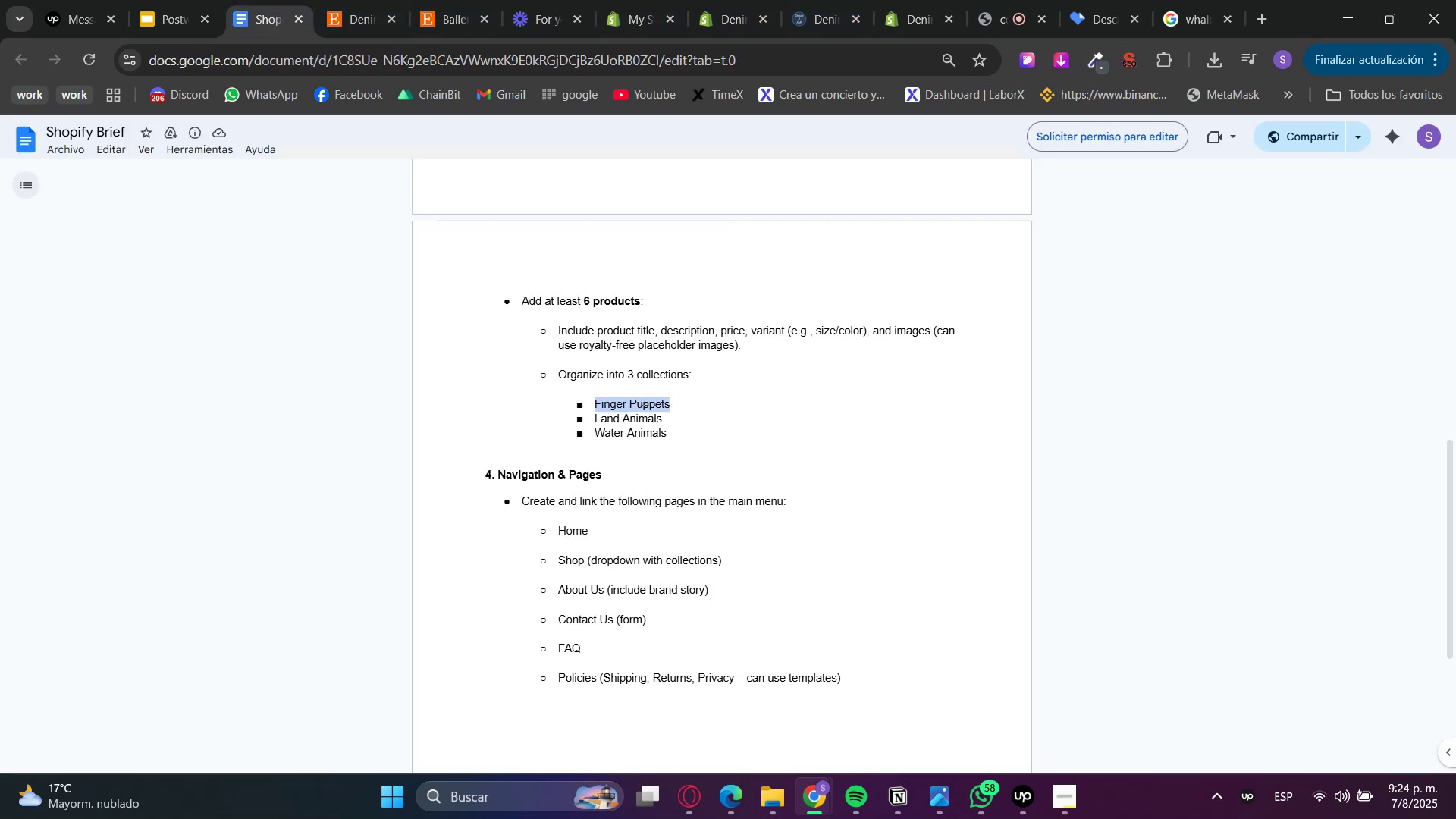 
key(Control+C)
 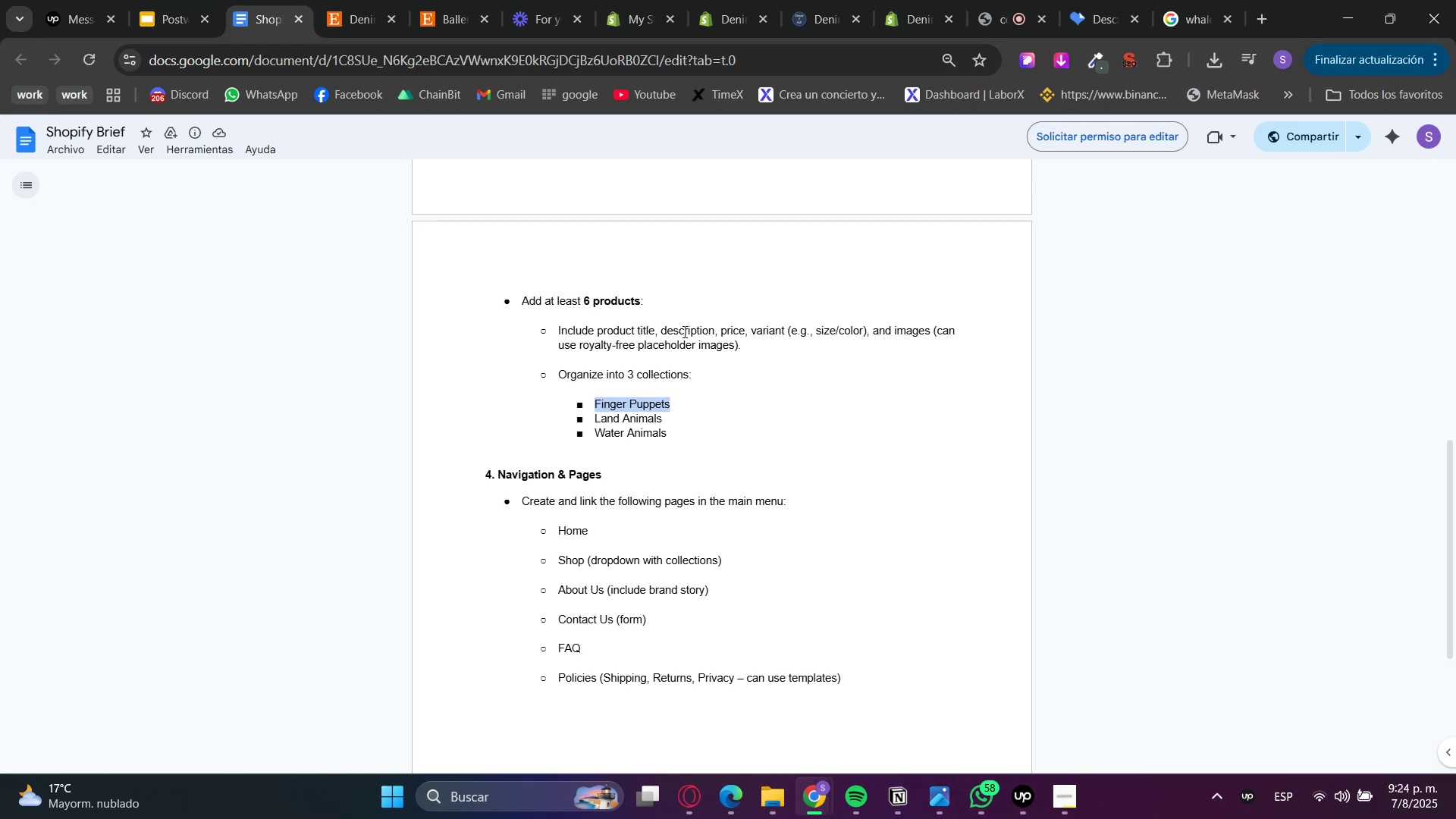 
key(Control+C)
 